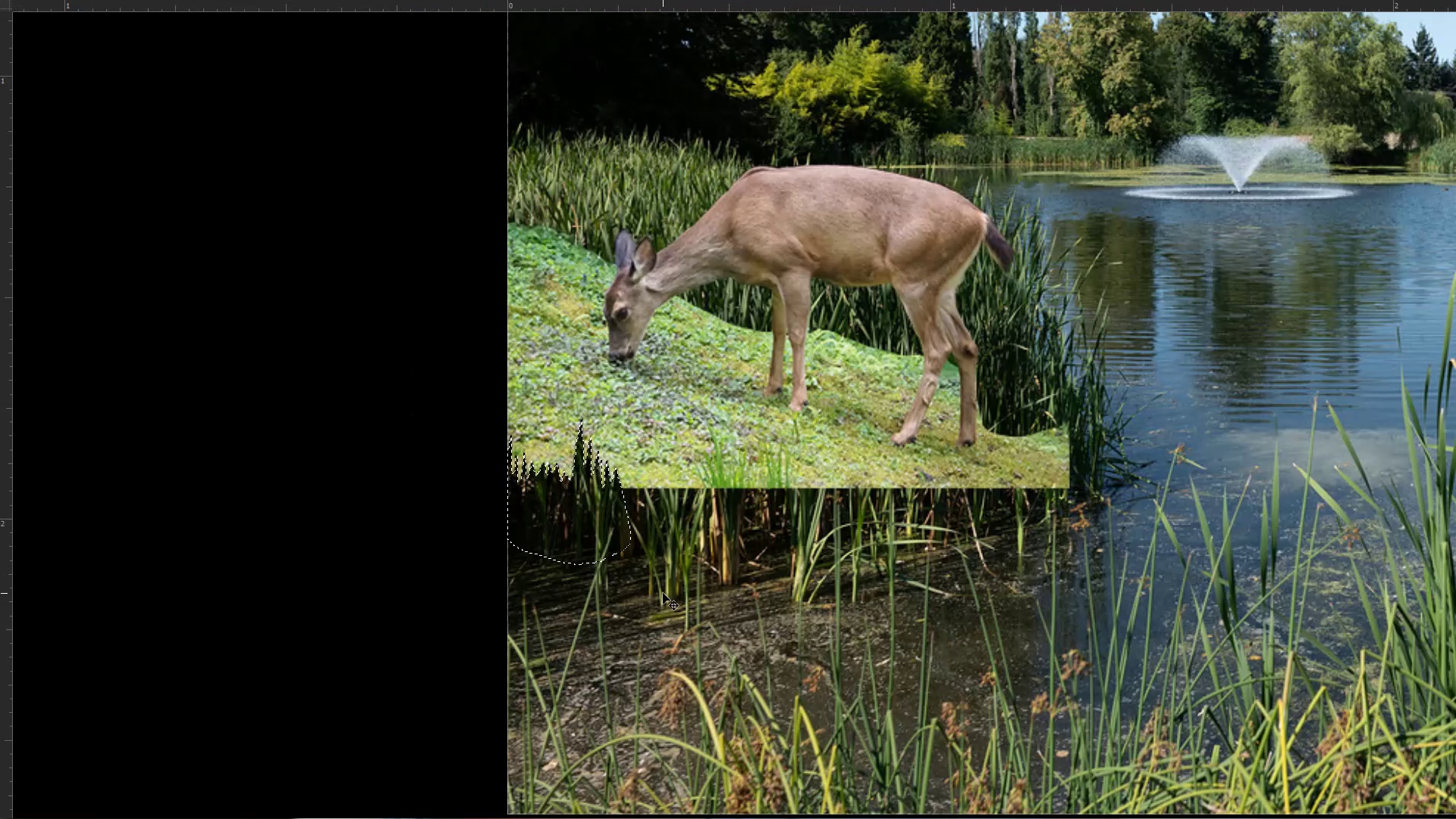 
key(Control+Z)
 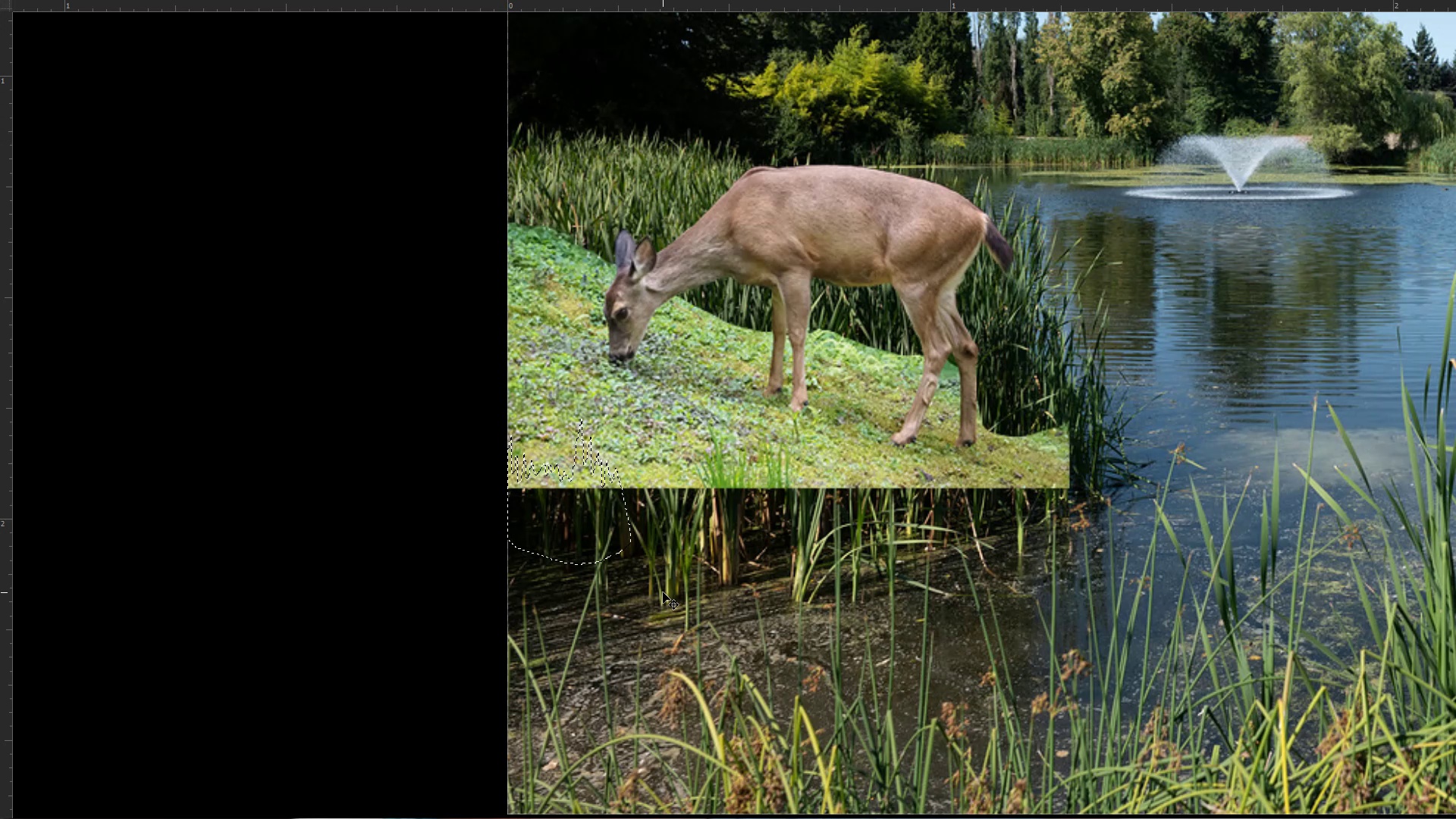 
key(Control+D)
 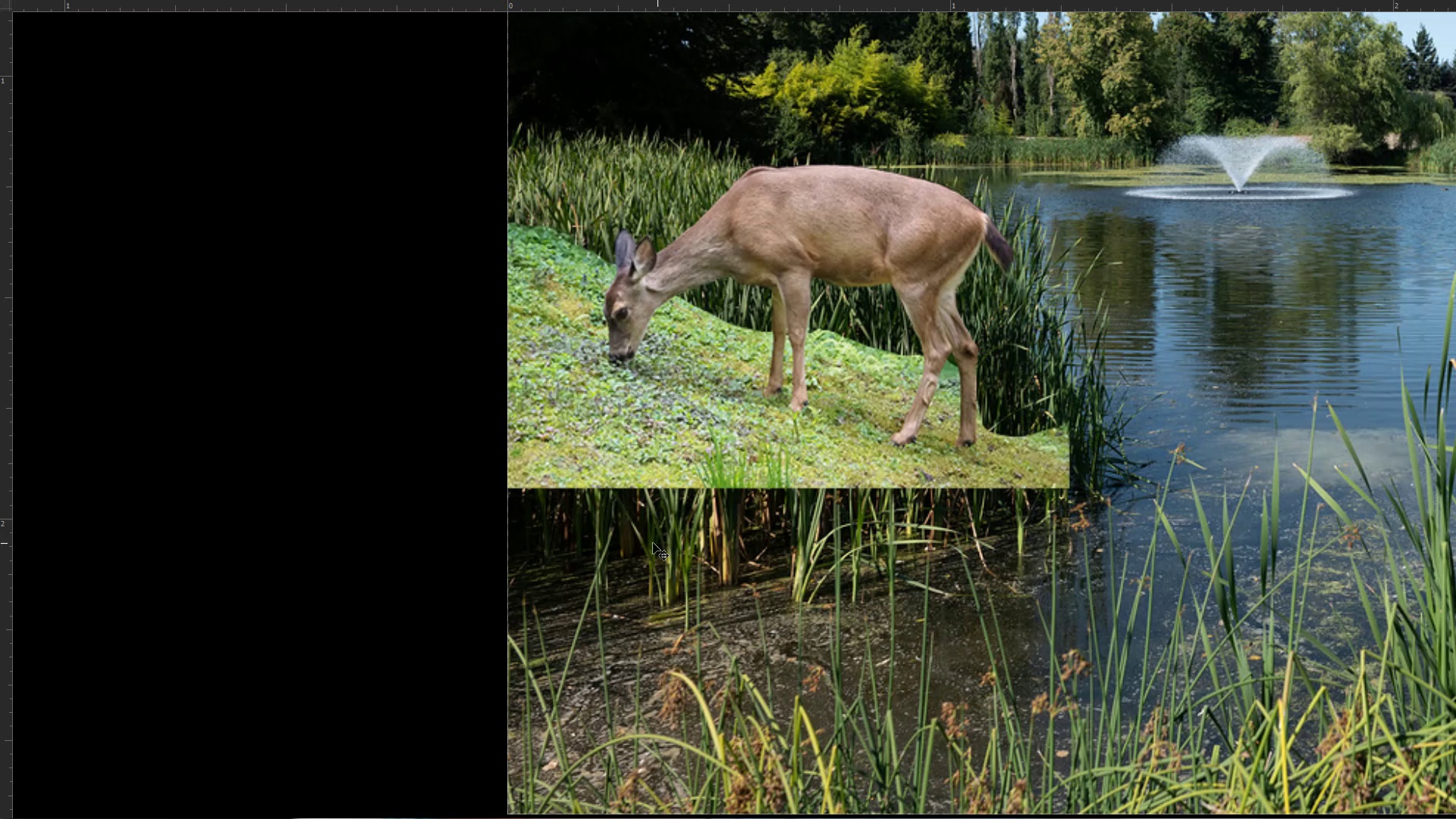 
hold_key(key=Space, duration=0.42)
 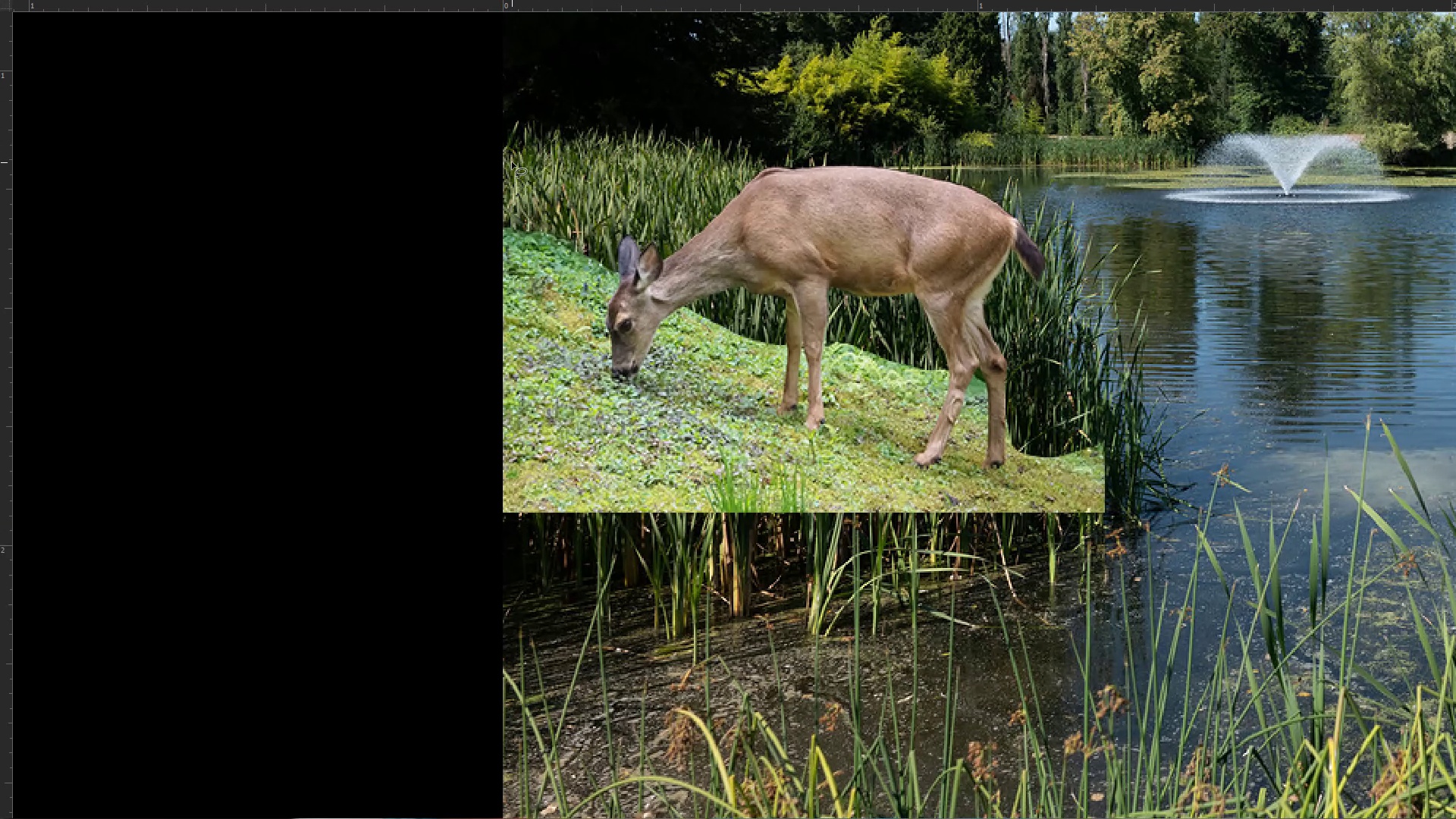 
hold_key(key=ControlLeft, duration=0.36)
 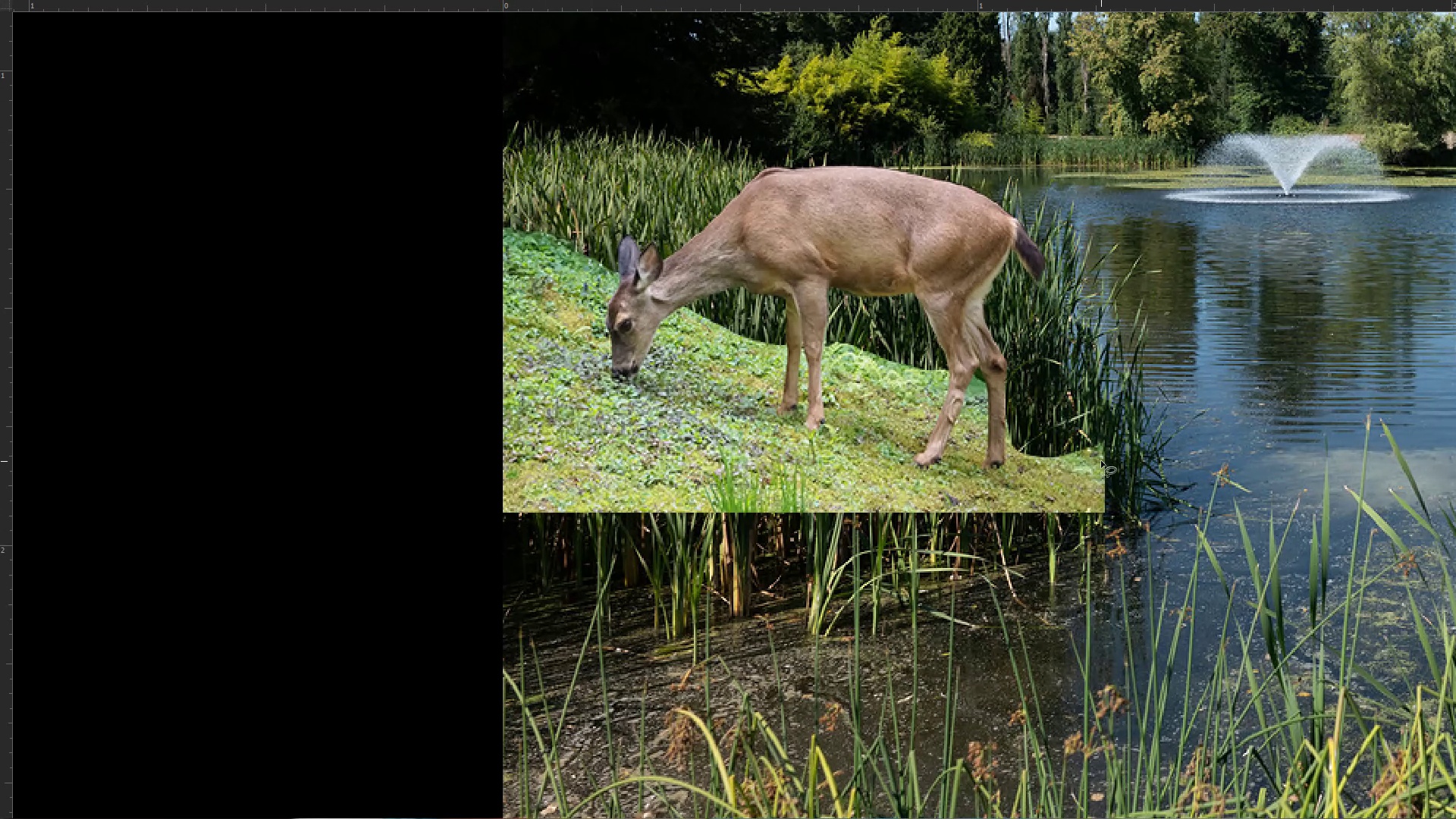 
key(E)
 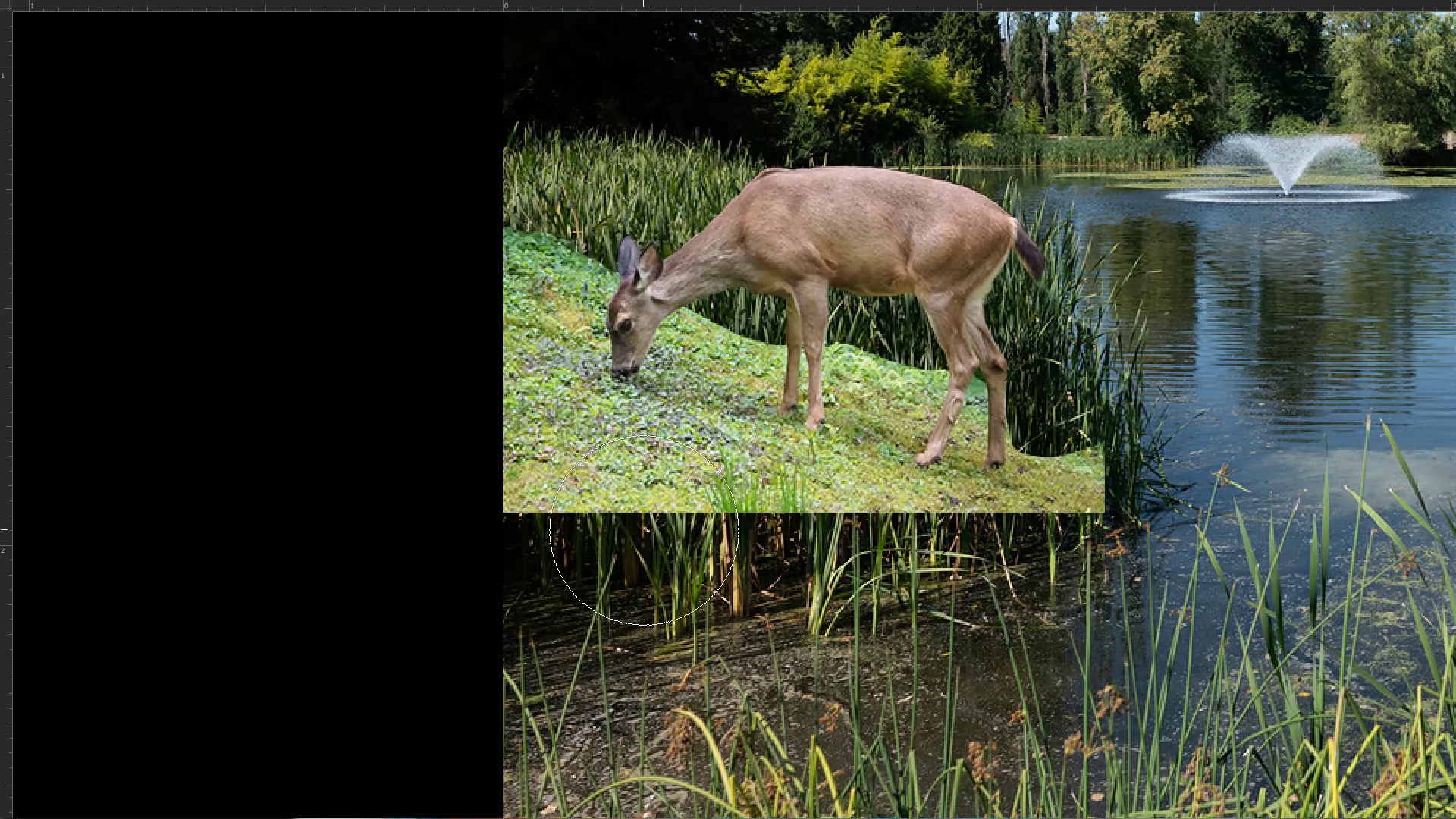 
key(Alt+AltLeft)
 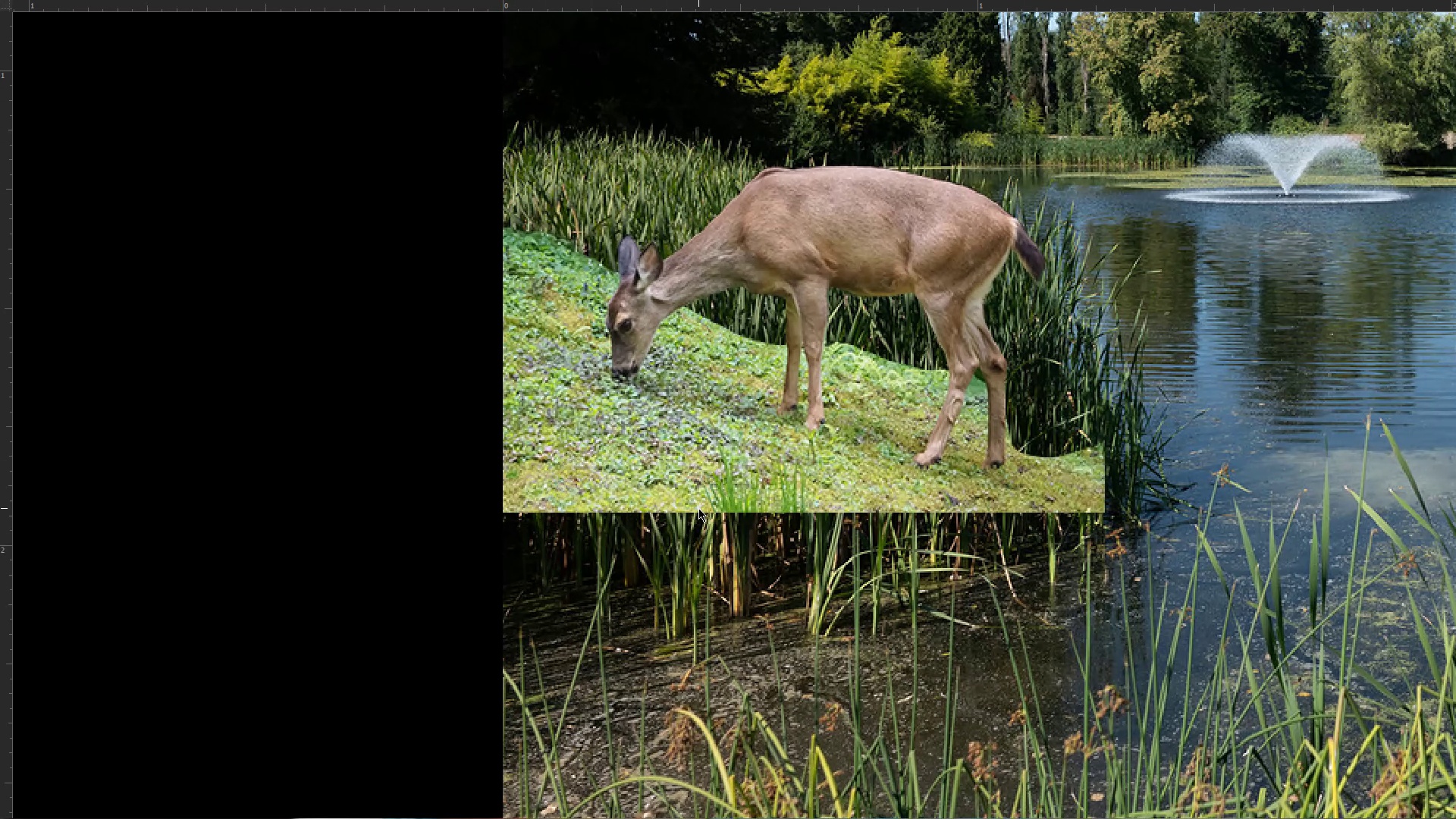 
type(ff)
 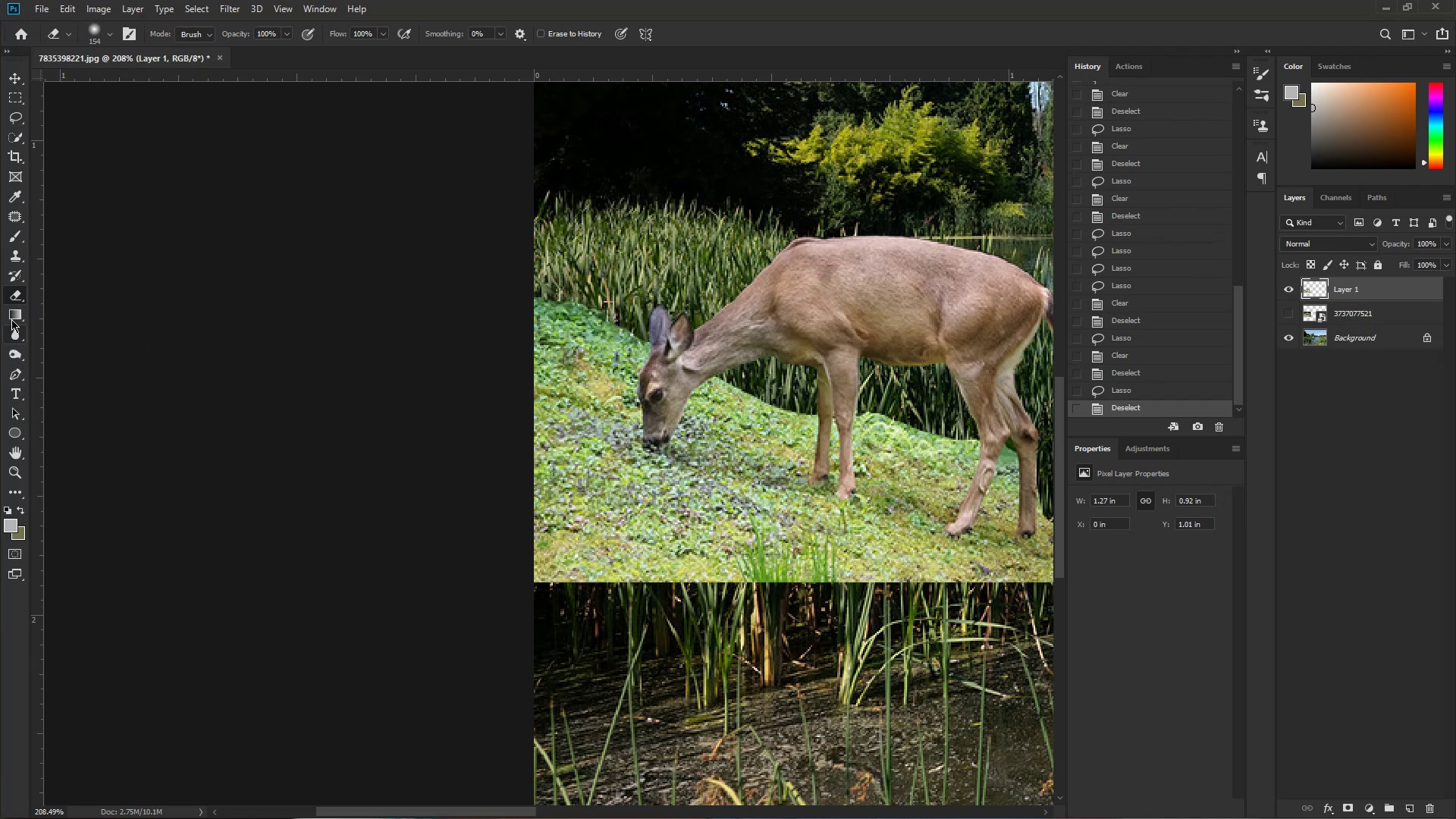 
right_click([14, 293])
 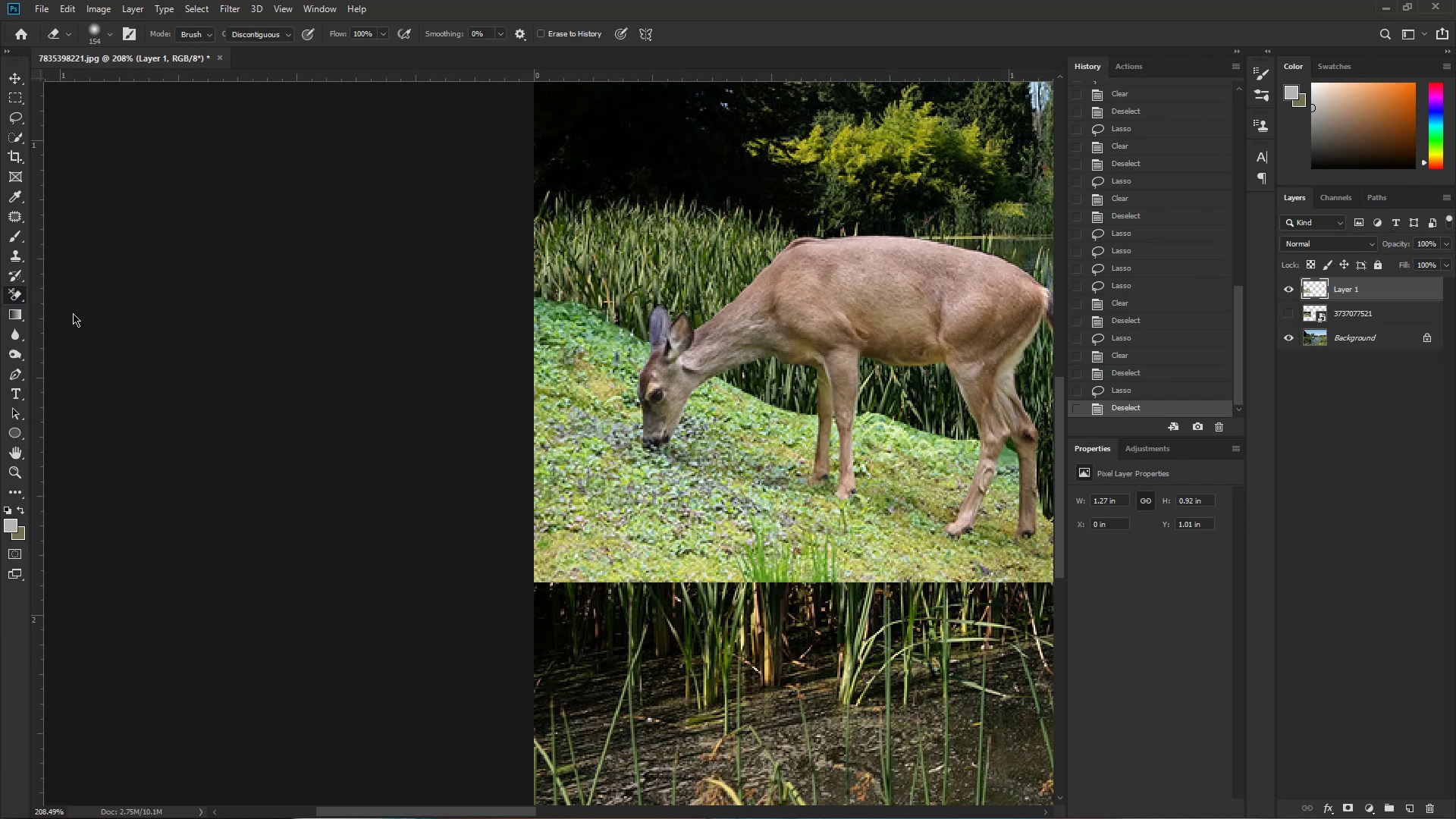 
hold_key(key=AltLeft, duration=0.42)
 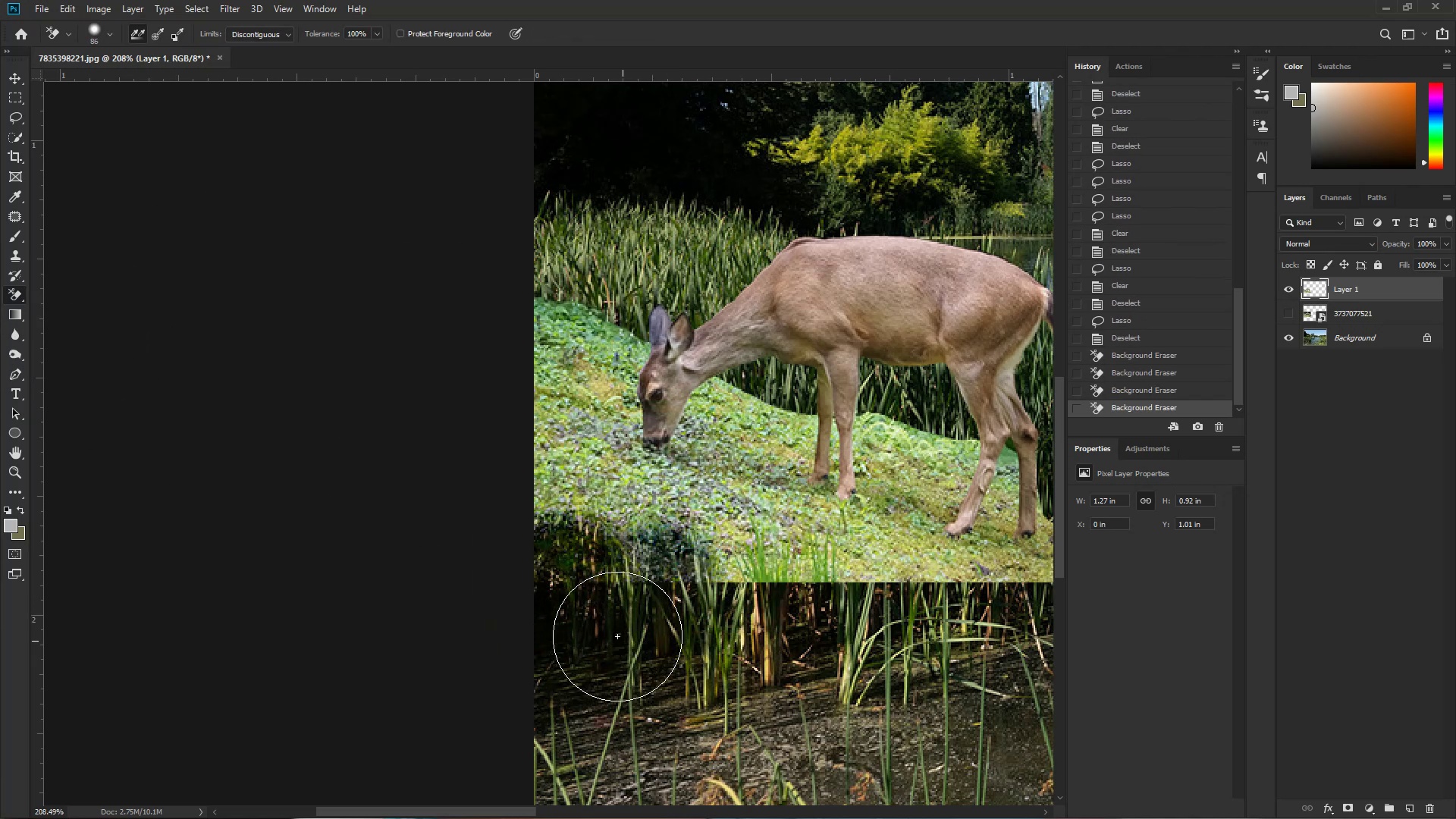 
hold_key(key=AltLeft, duration=0.76)
 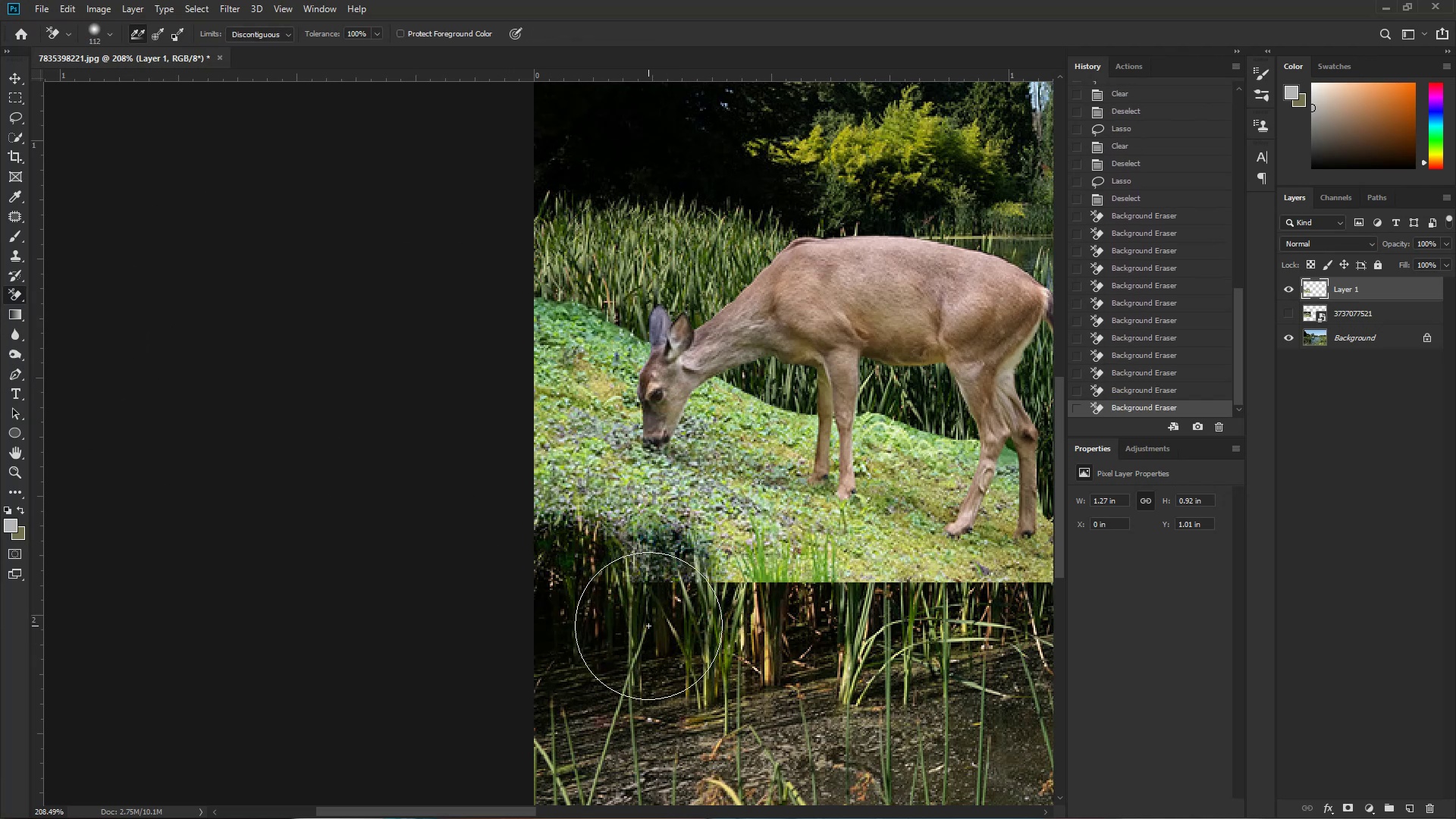 
hold_key(key=Space, duration=0.56)
 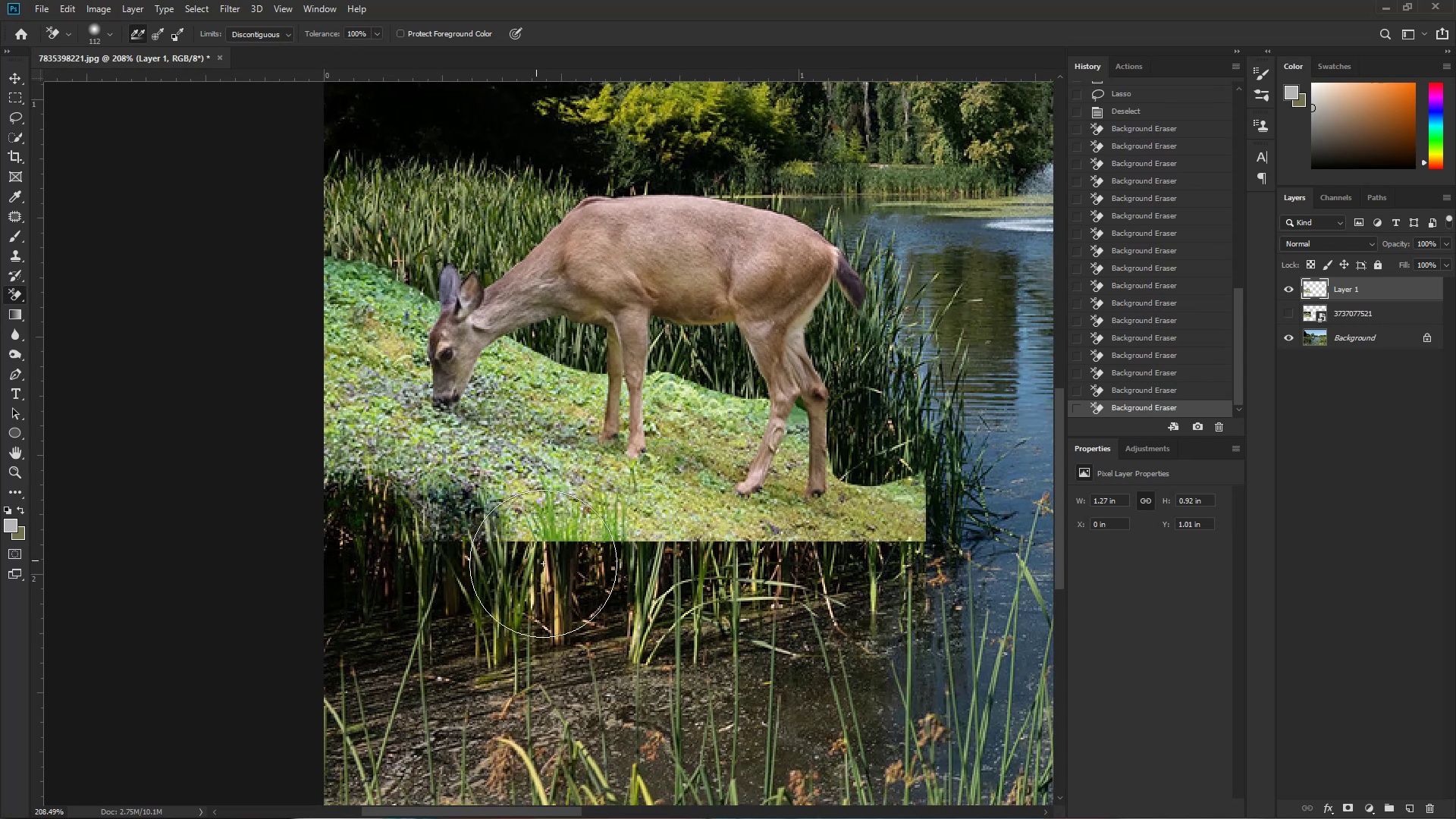 
key(Alt+AltLeft)
 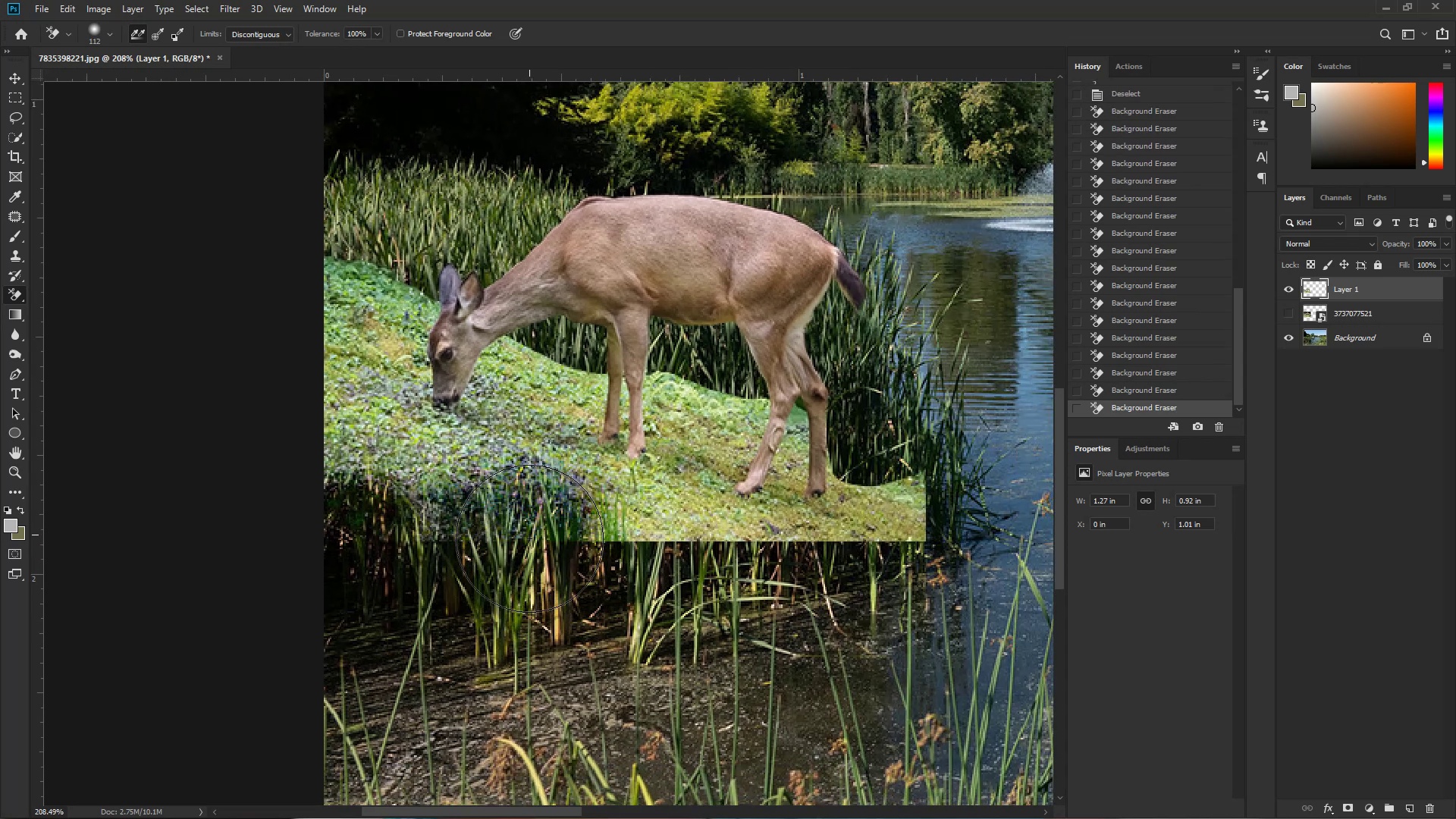 
hold_key(key=AltLeft, duration=0.36)
 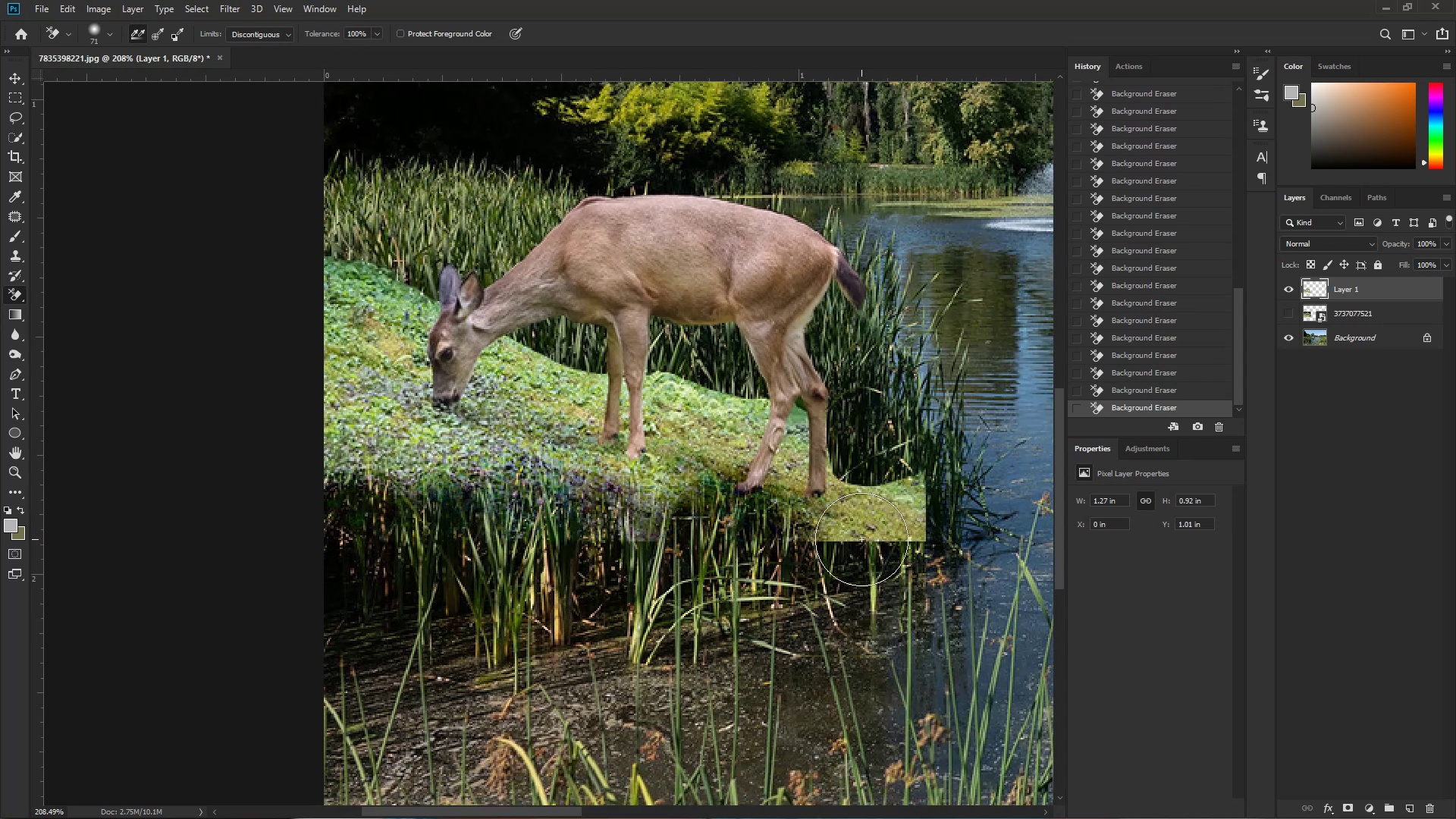 
wait(7.38)
 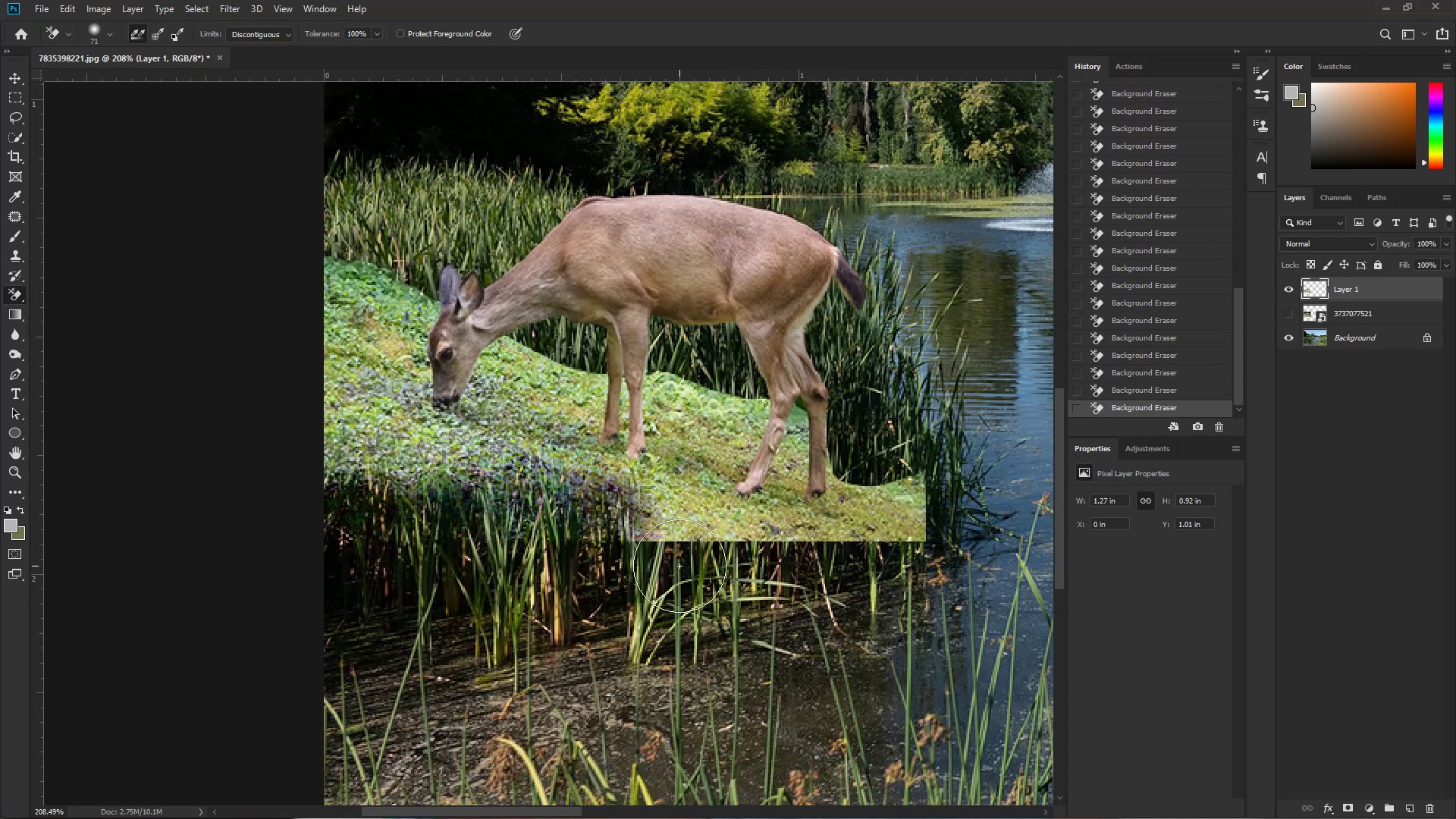 
hold_key(key=AltLeft, duration=0.46)
 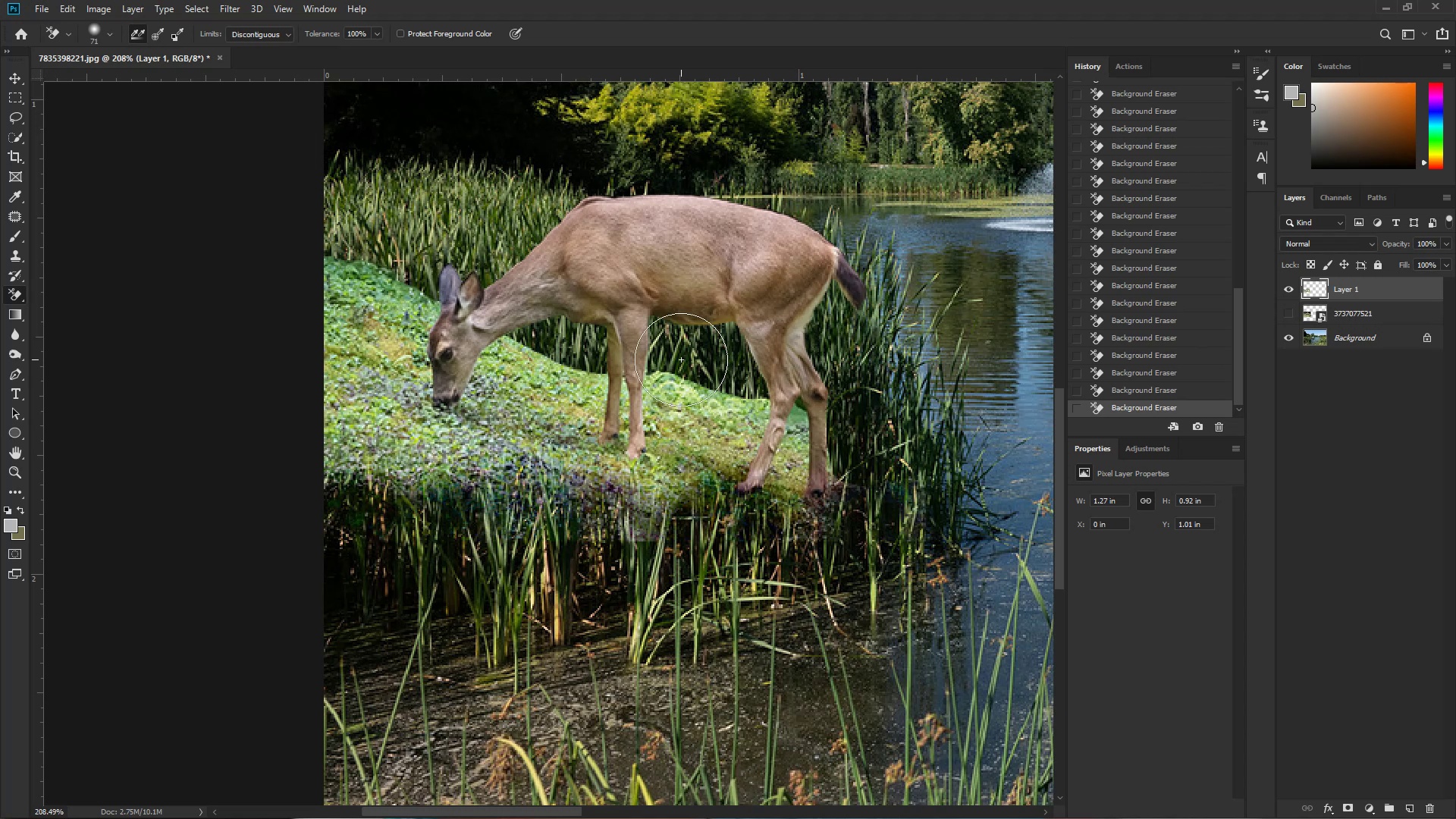 
hold_key(key=AltLeft, duration=0.46)
 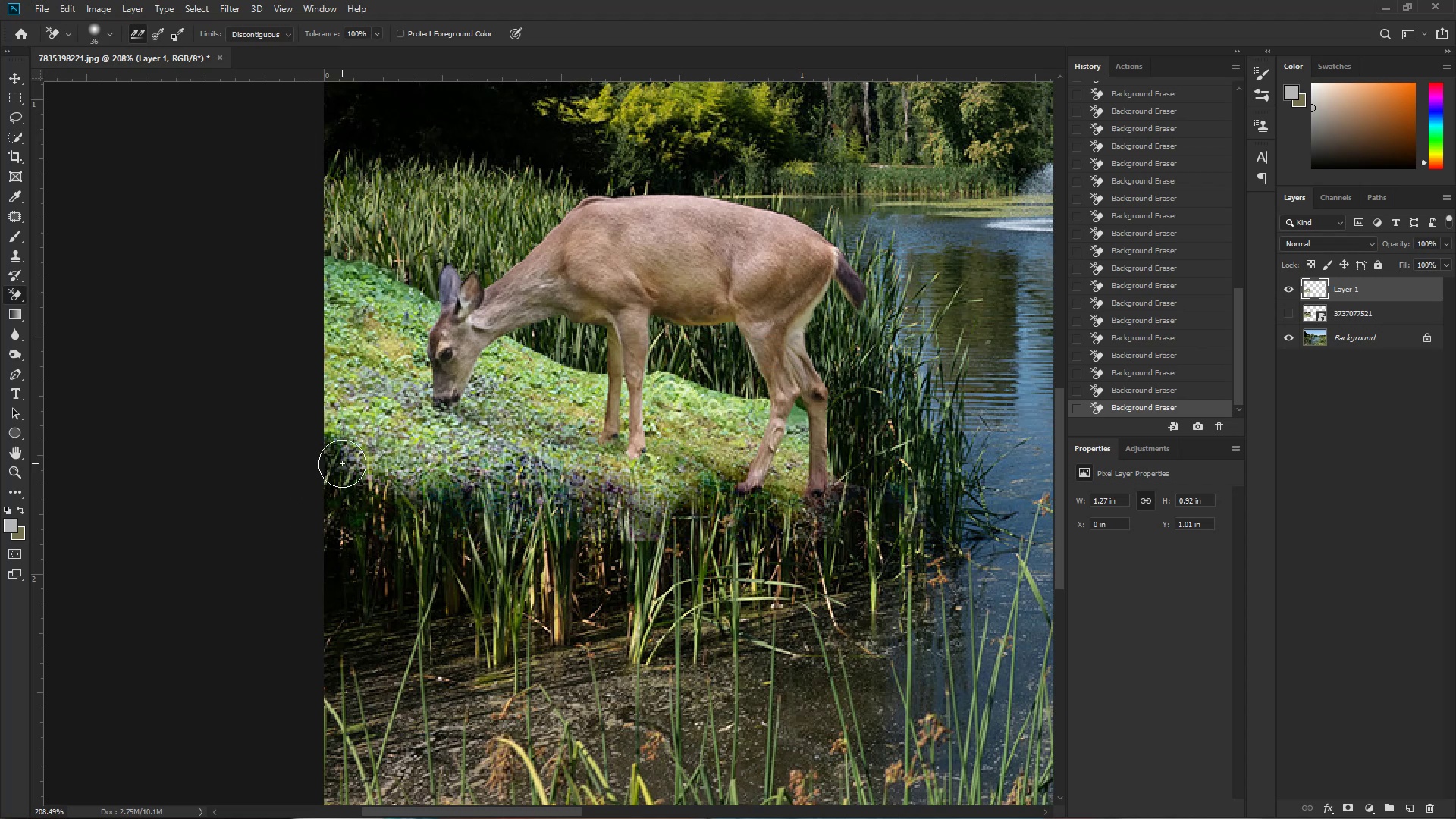 
hold_key(key=AltLeft, duration=0.33)
 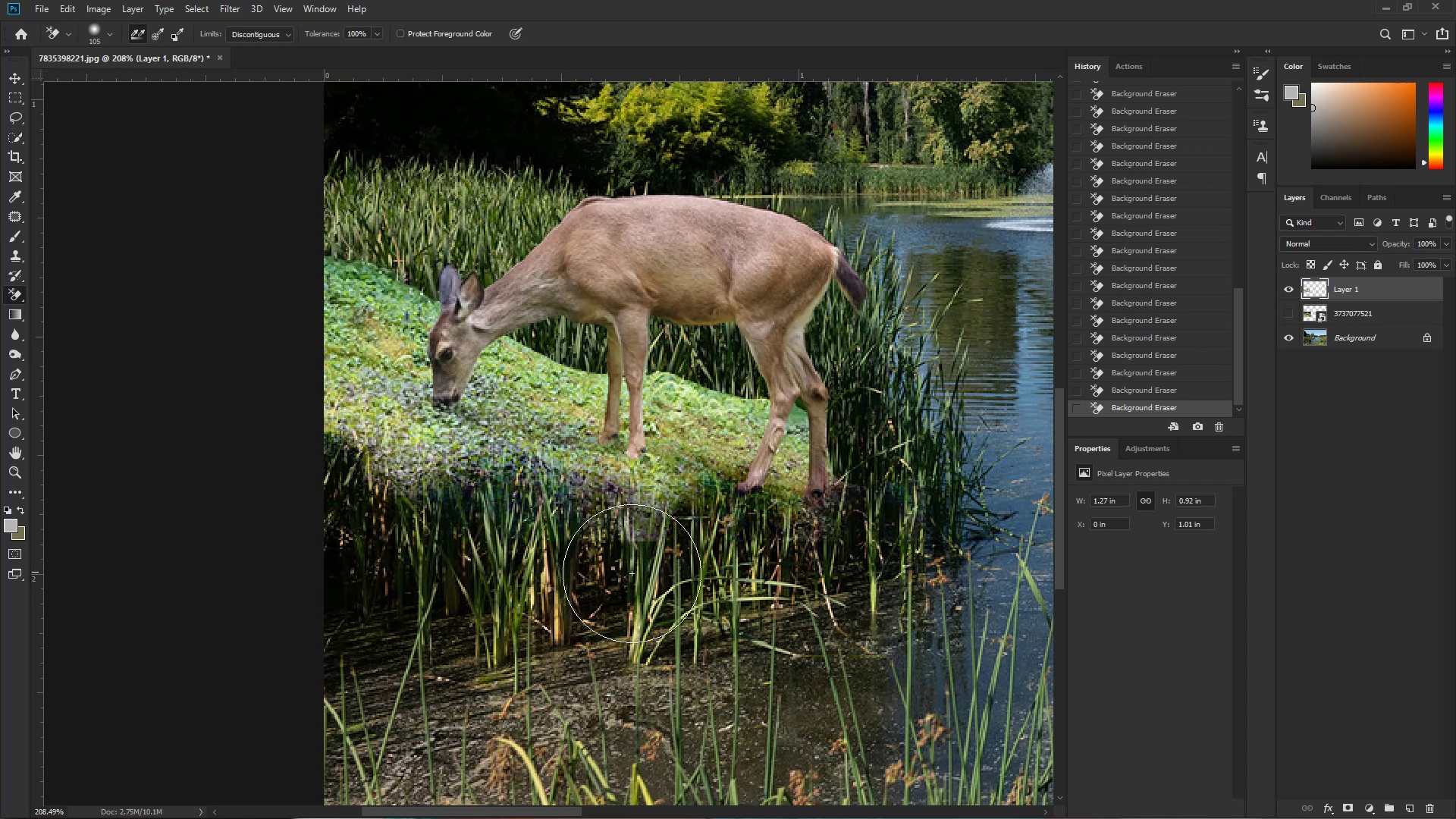 
hold_key(key=Space, duration=0.5)
 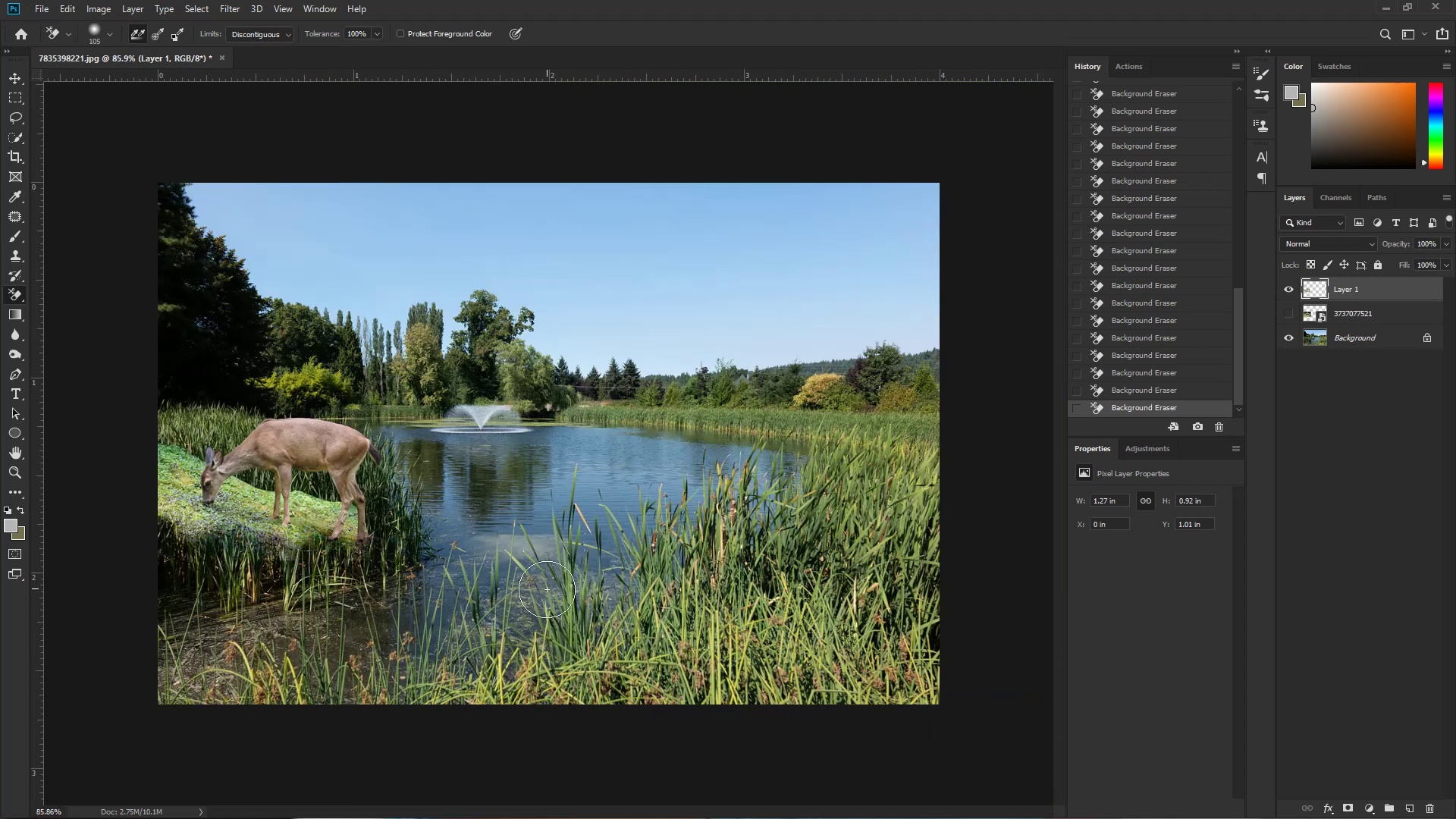 
key(Control+ControlLeft)
 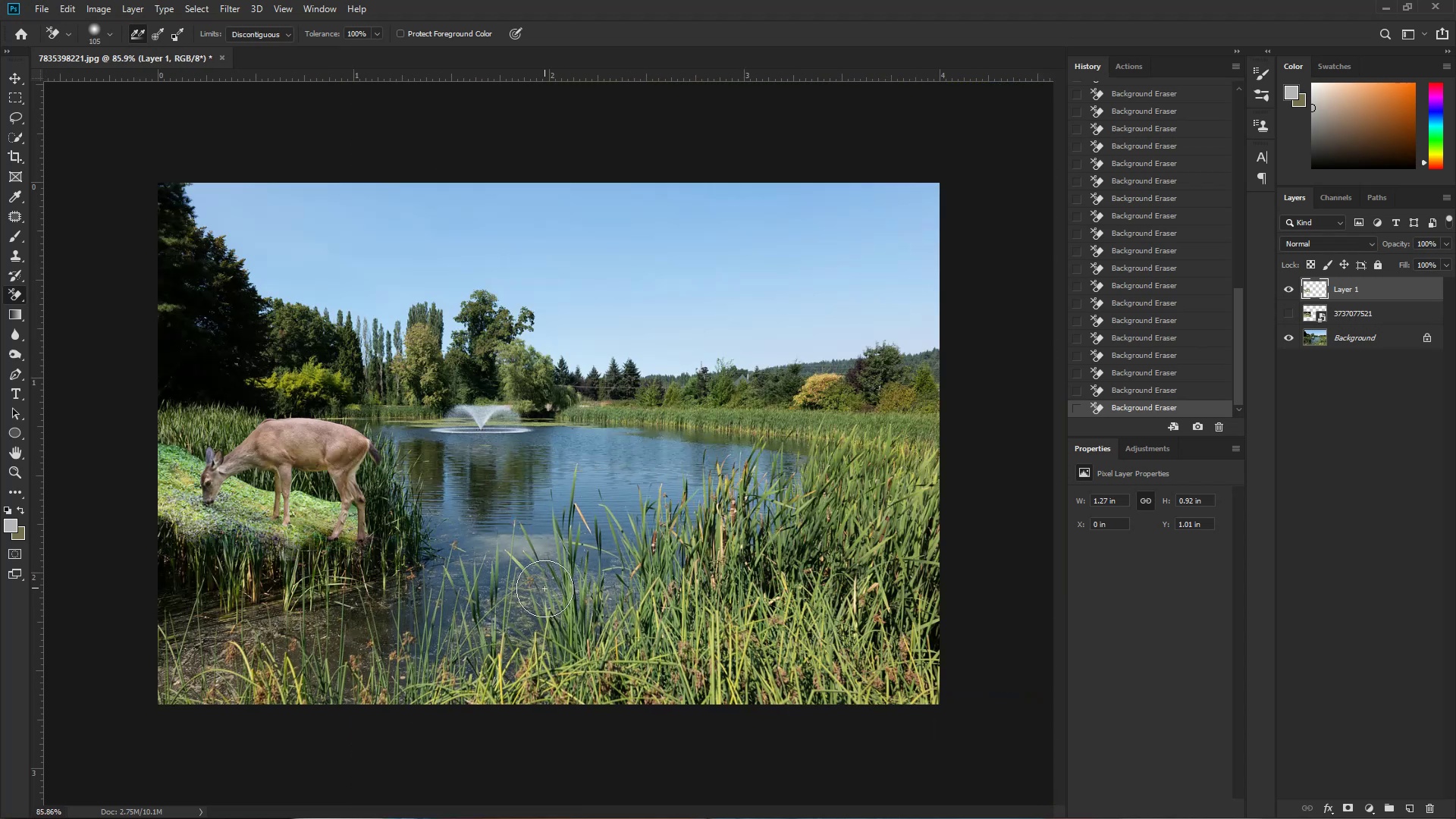 
hold_key(key=ControlLeft, duration=0.53)
 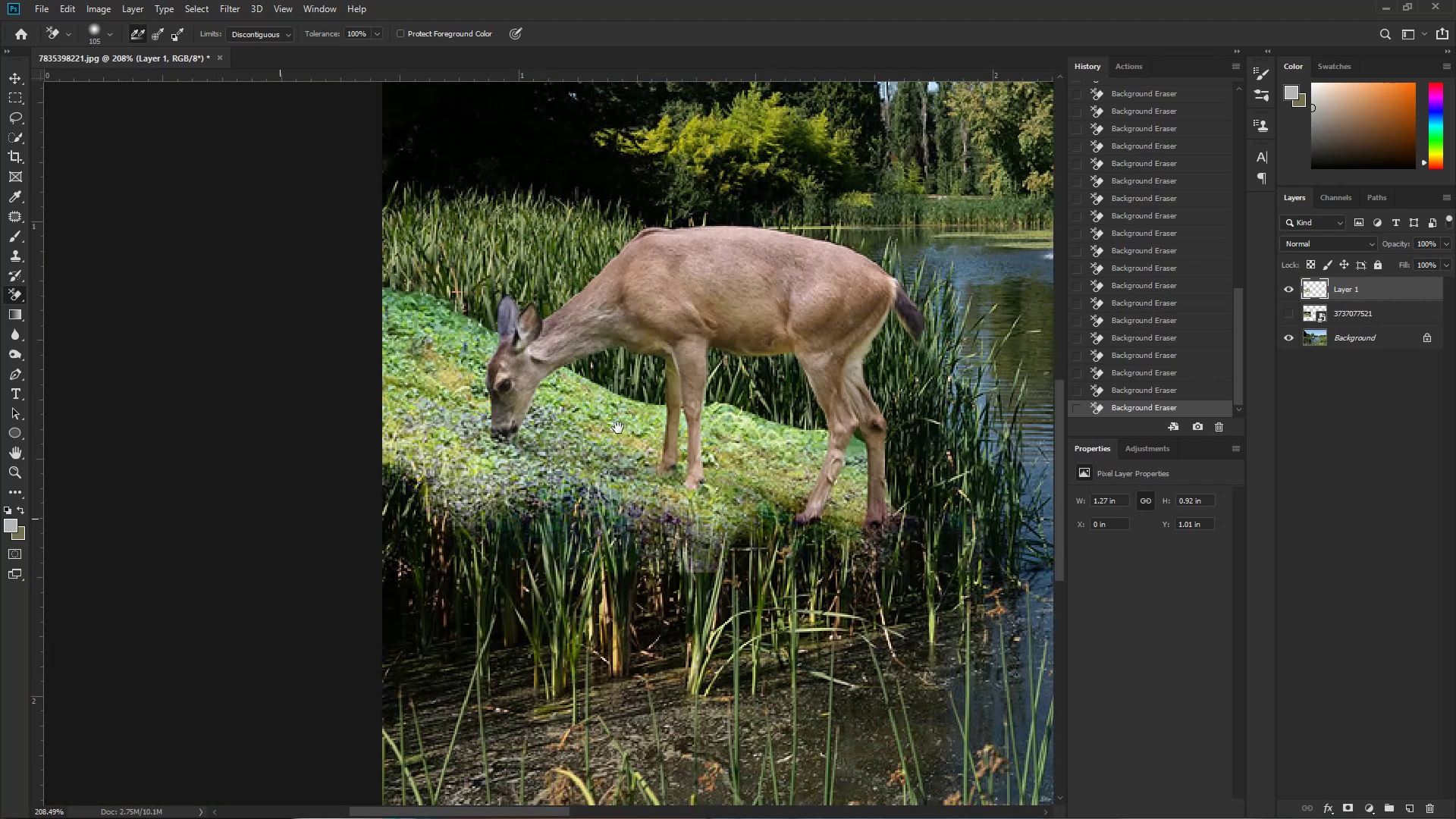 
hold_key(key=Space, duration=1.51)
 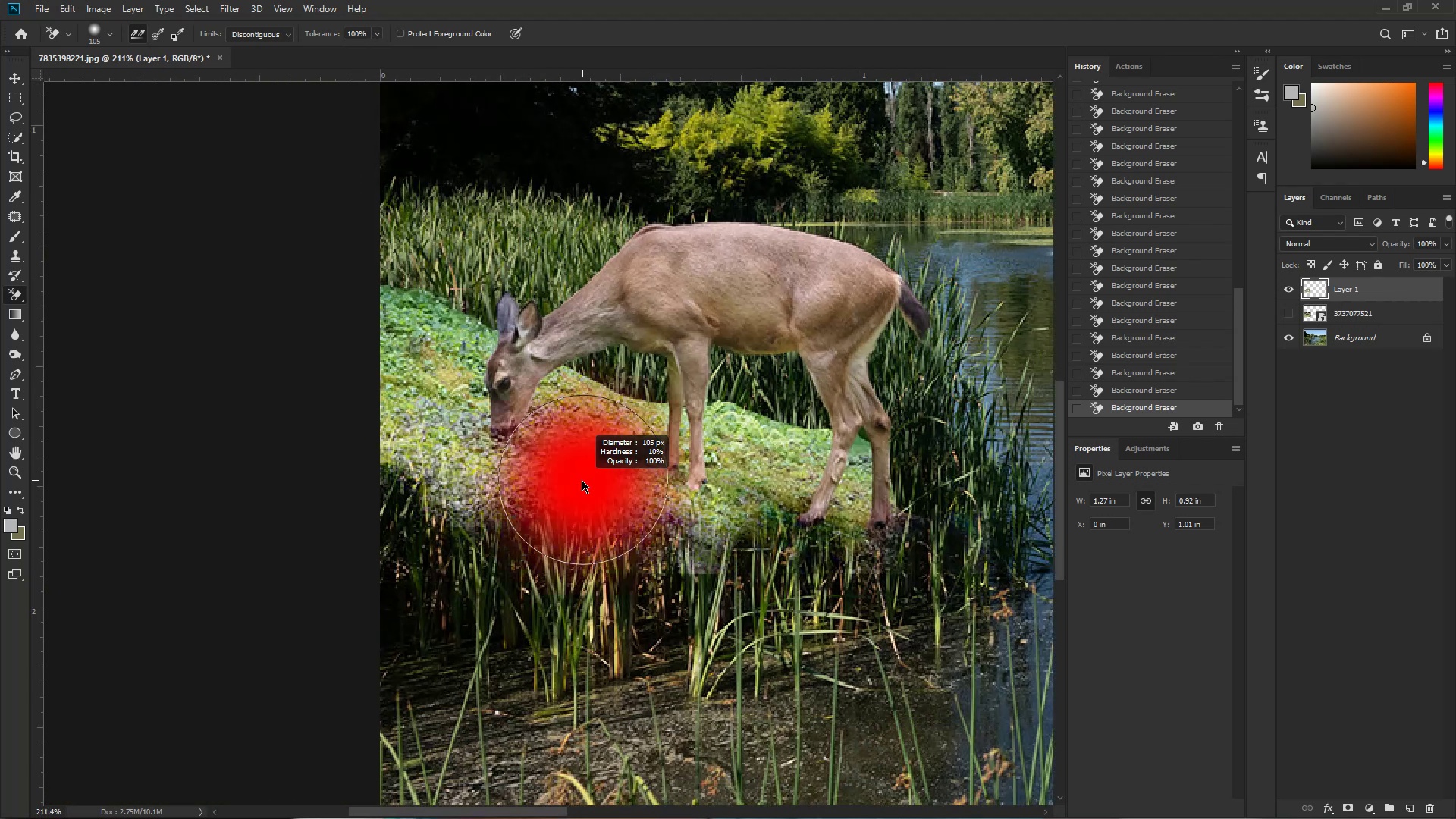 
key(Control+ControlLeft)
 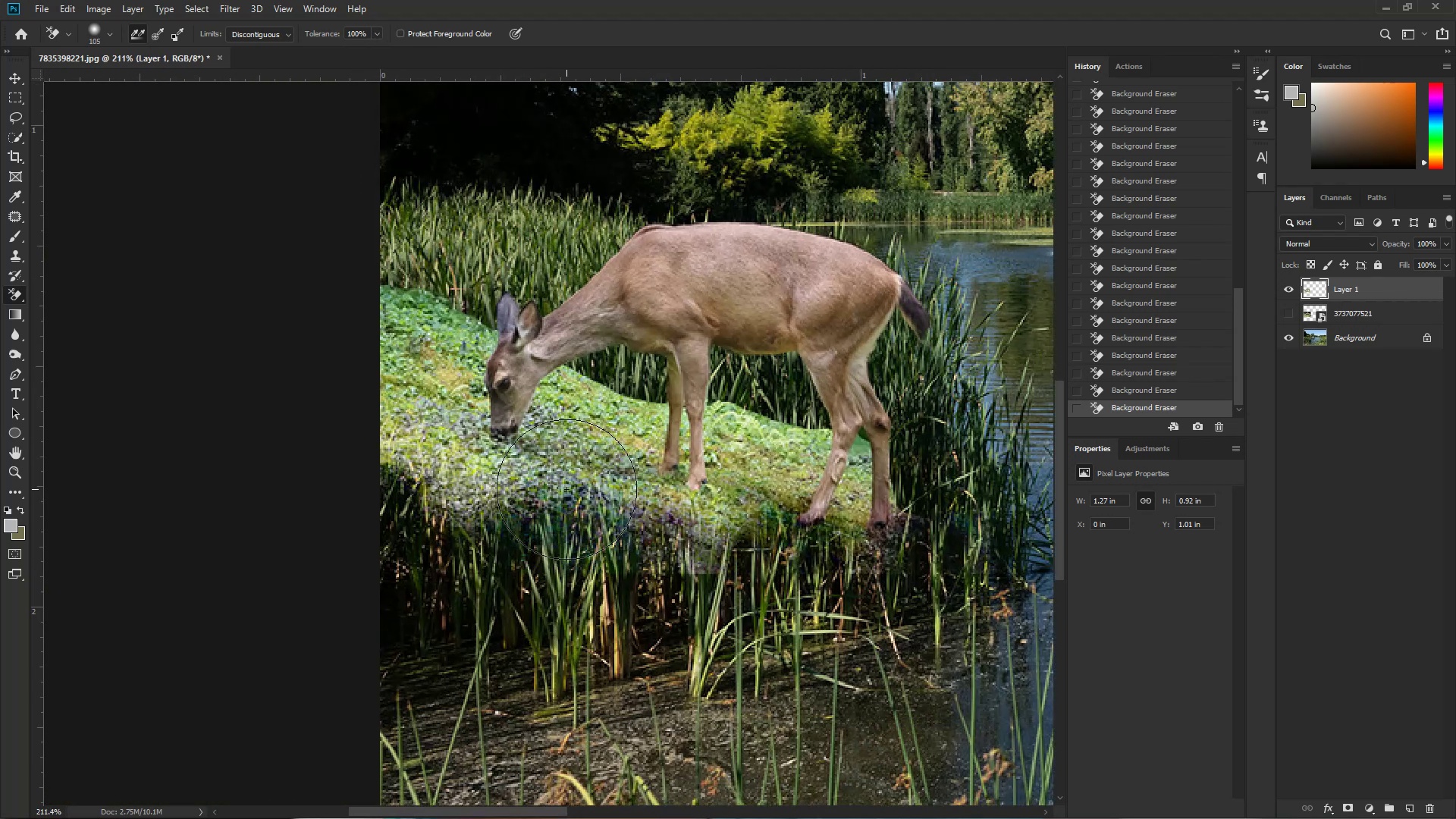 
key(Alt+AltLeft)
 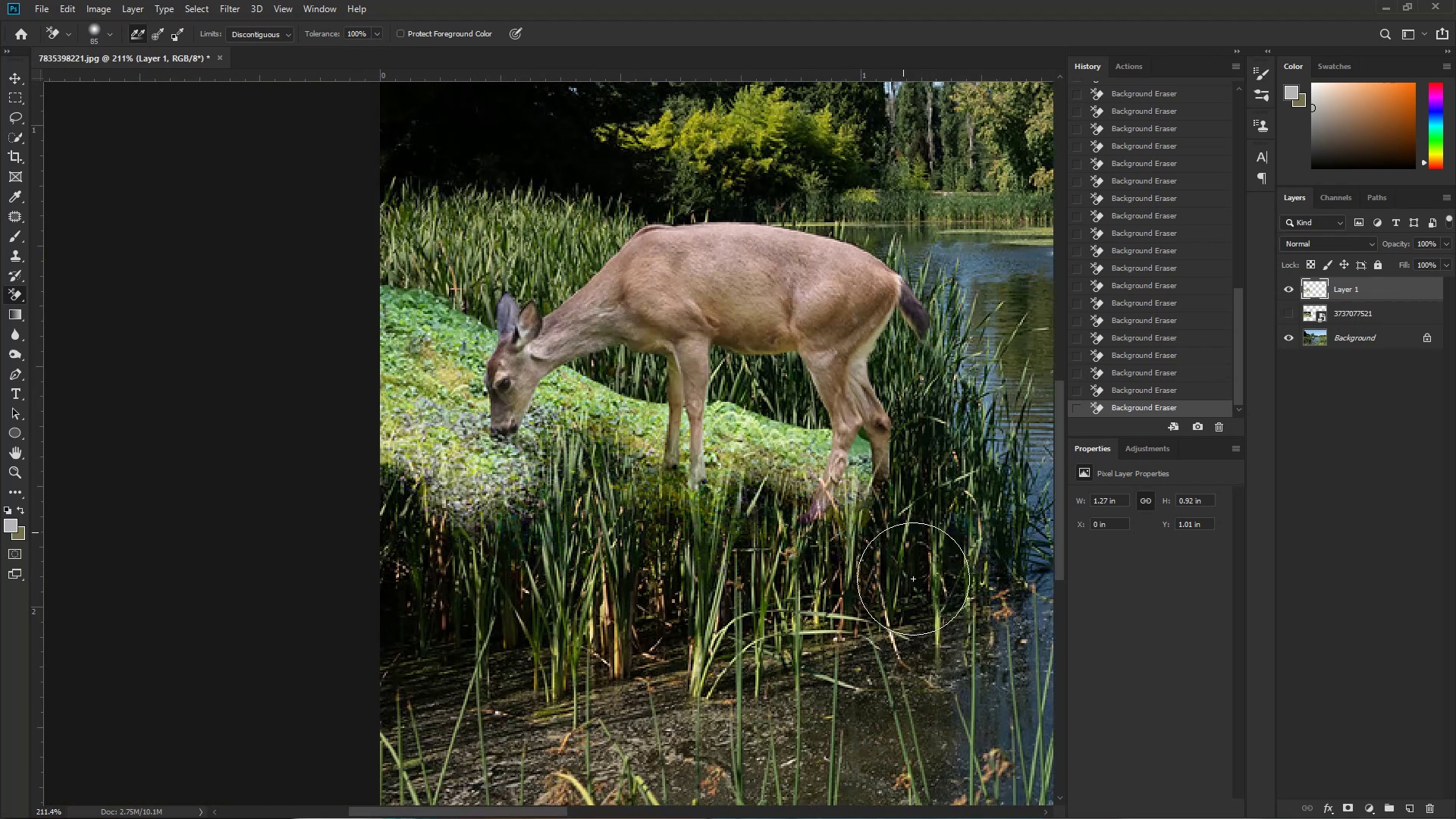 
wait(6.85)
 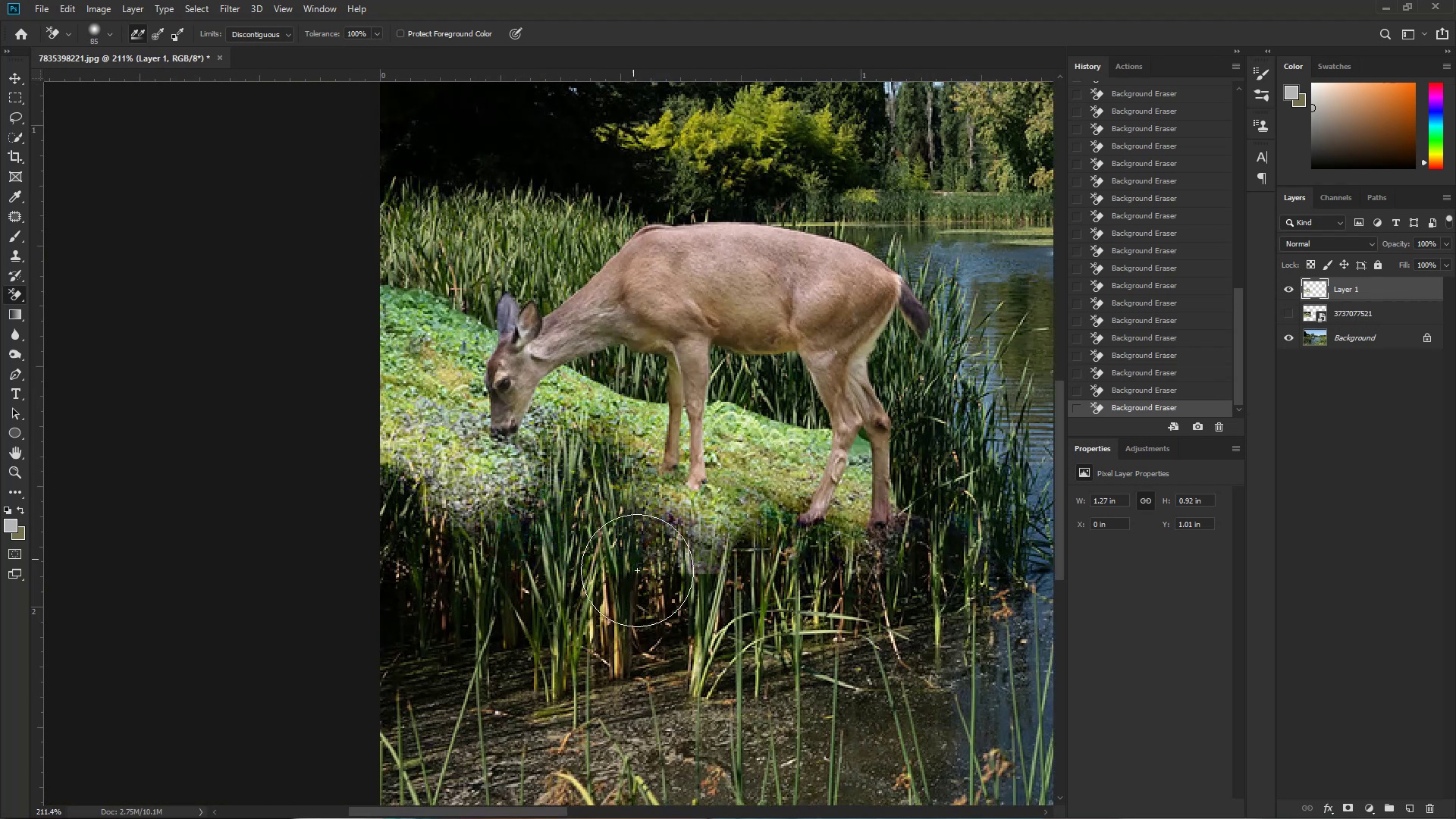 
hold_key(key=AltLeft, duration=0.39)
 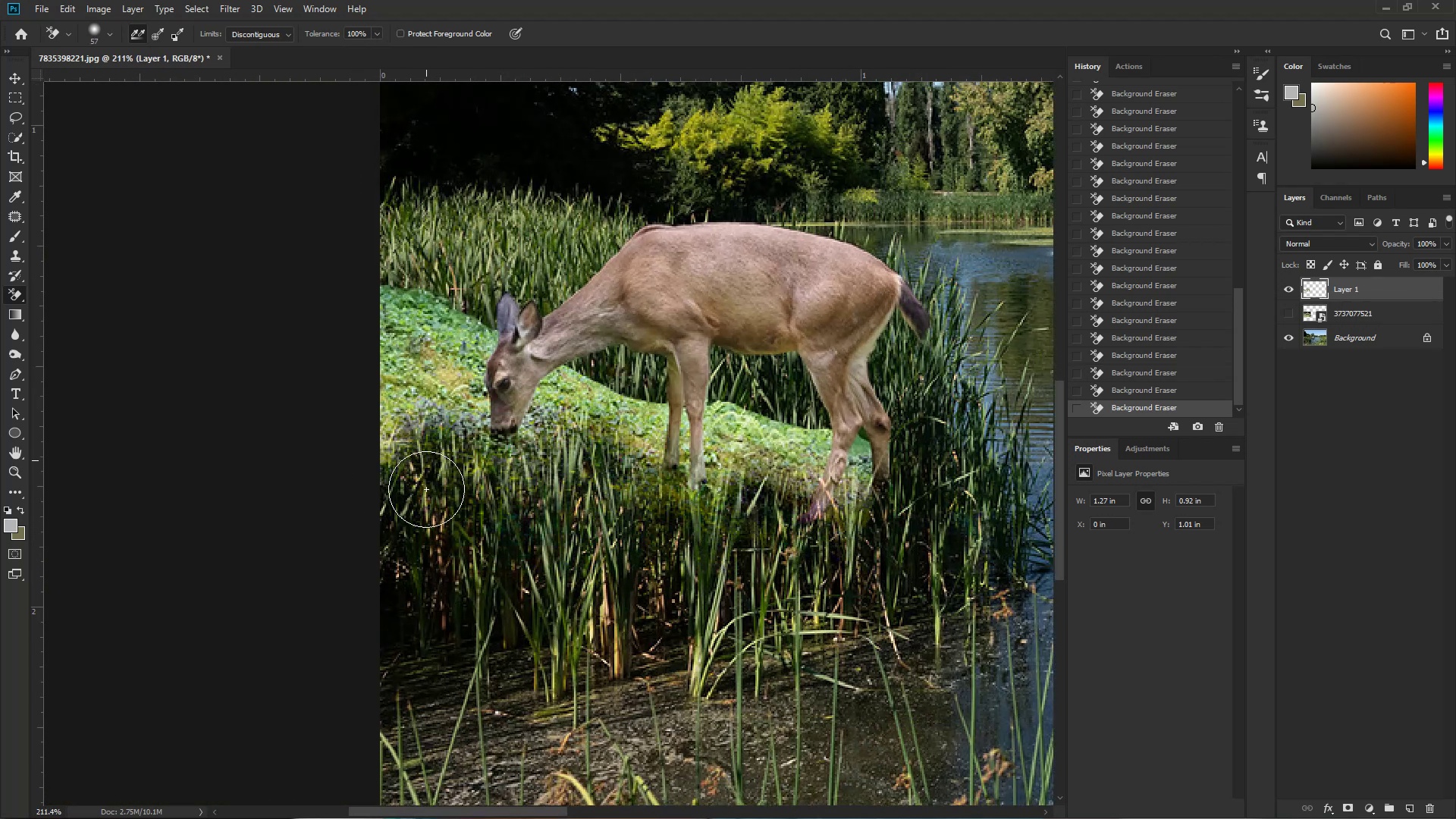 
key(Alt+AltLeft)
 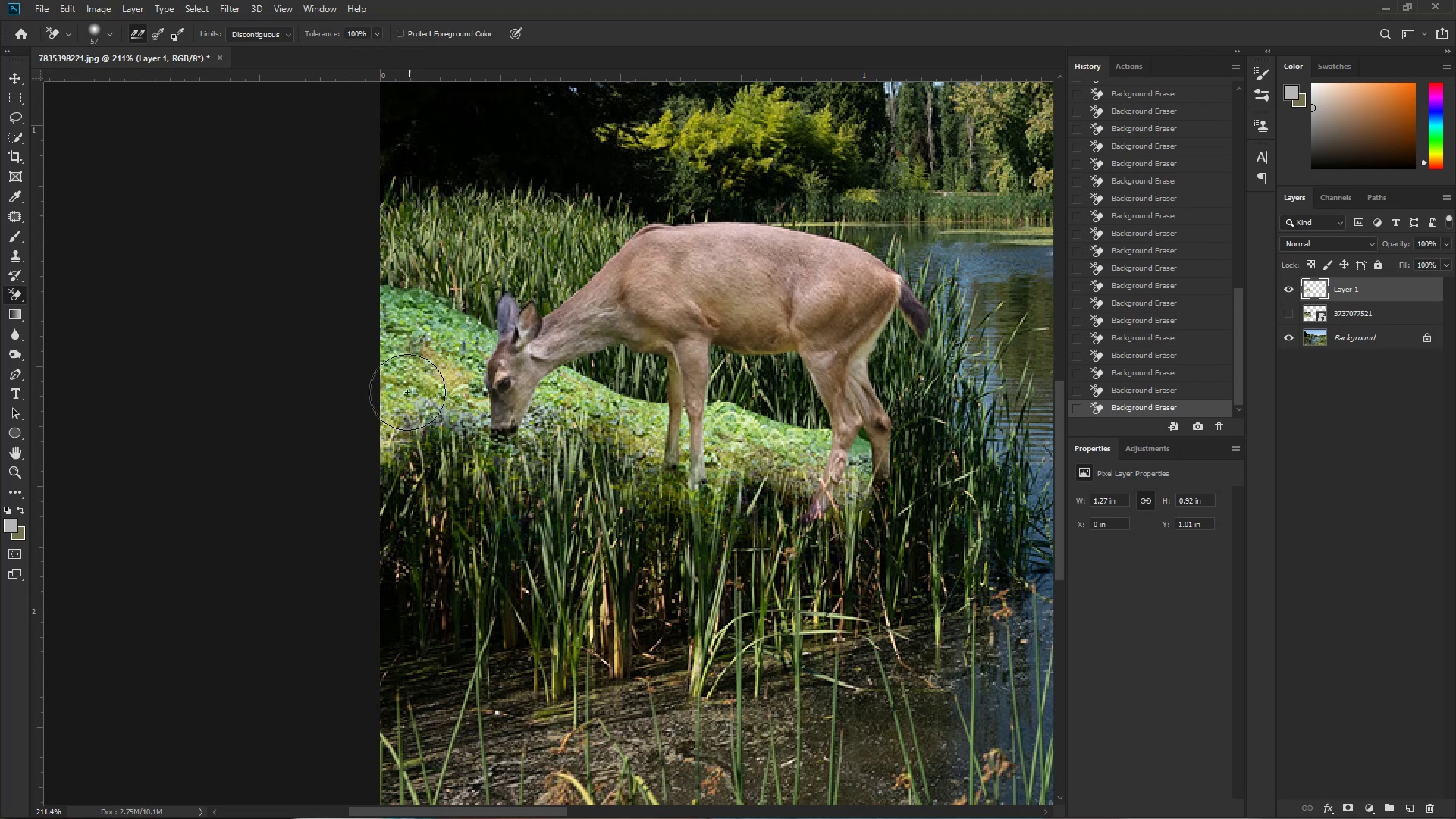 
hold_key(key=AltLeft, duration=0.42)
 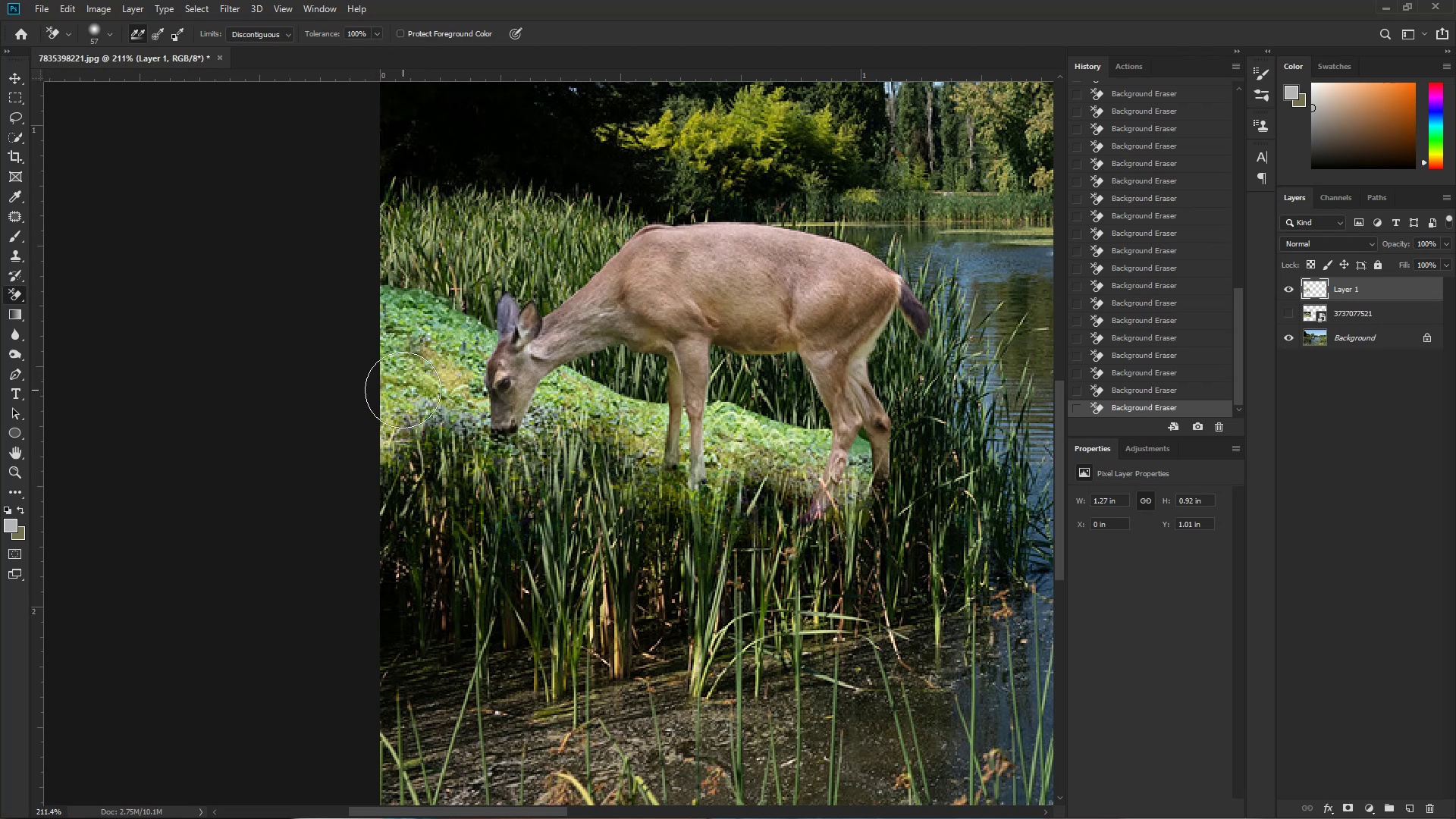 
hold_key(key=AltLeft, duration=0.58)
 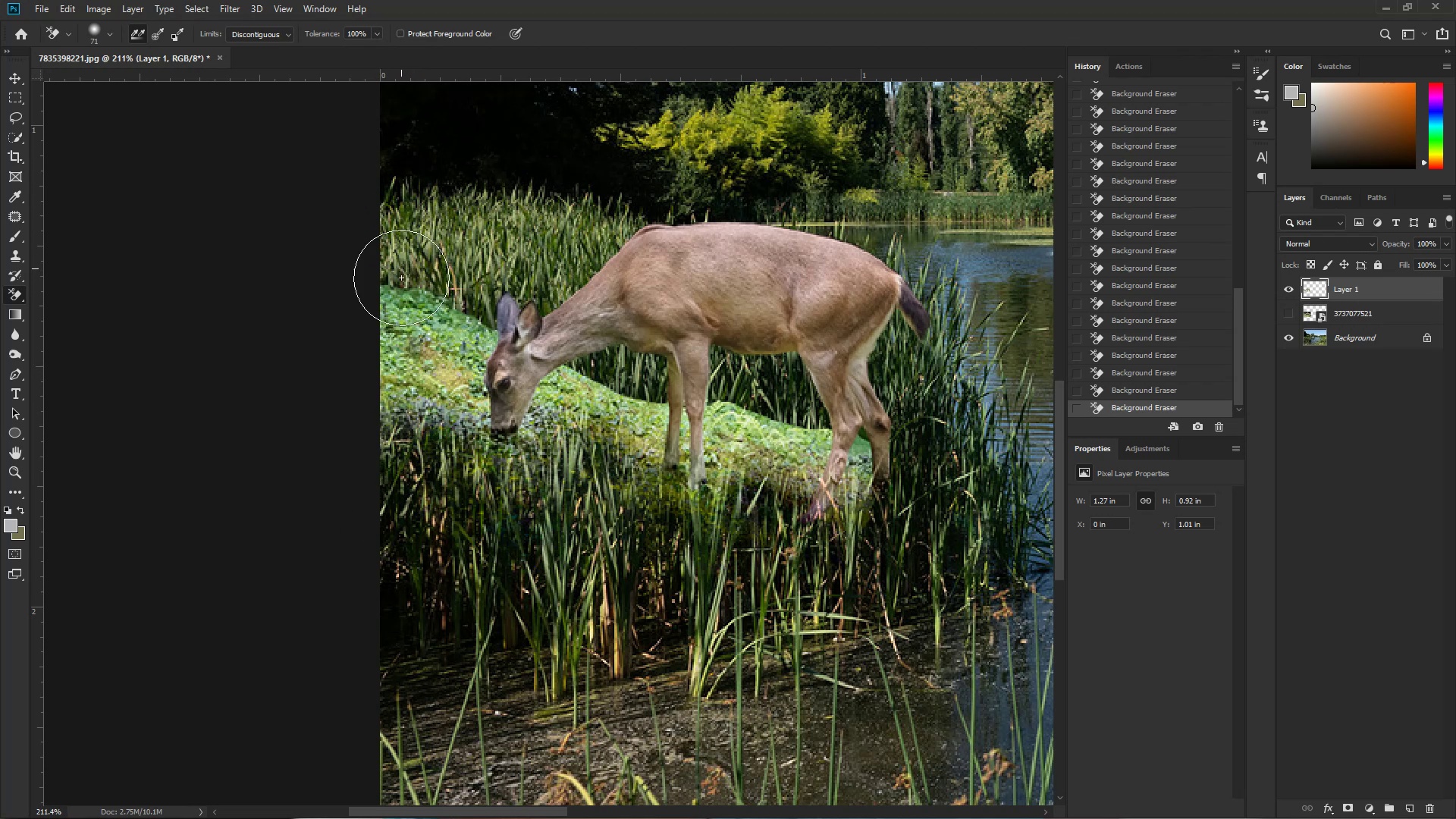 
key(Control+ControlLeft)
 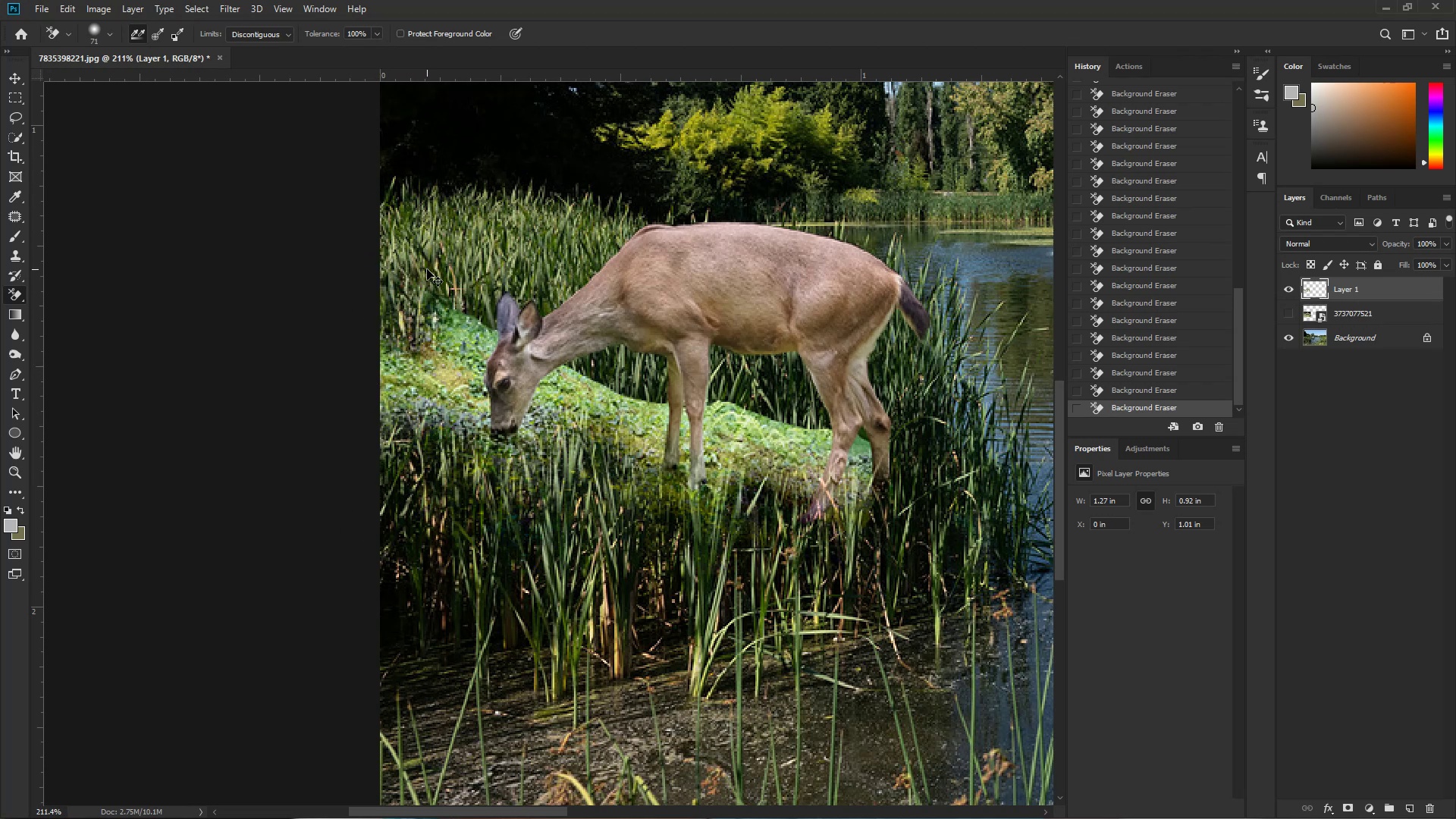 
key(Control+Z)
 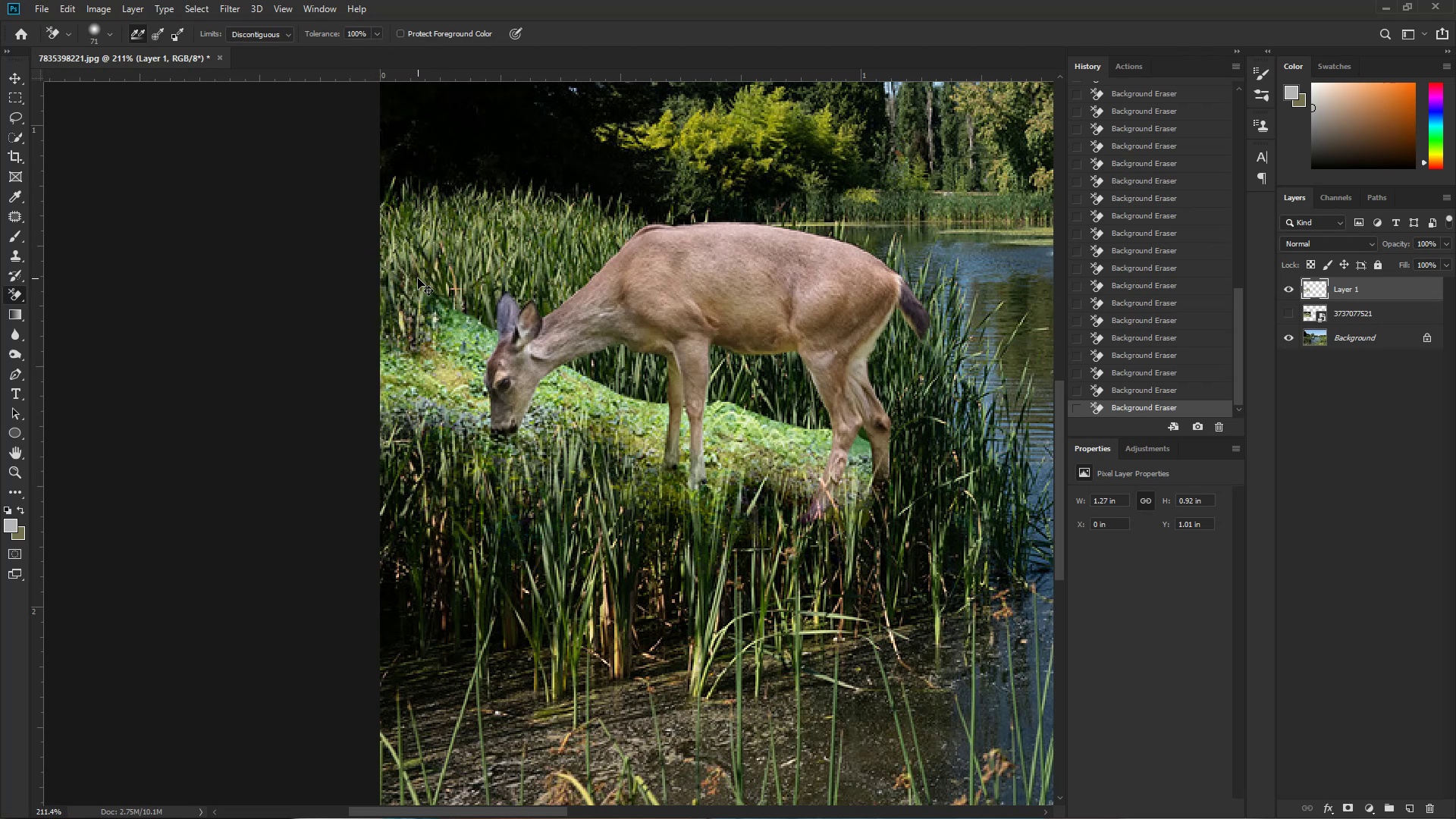 
hold_key(key=AltLeft, duration=0.53)
 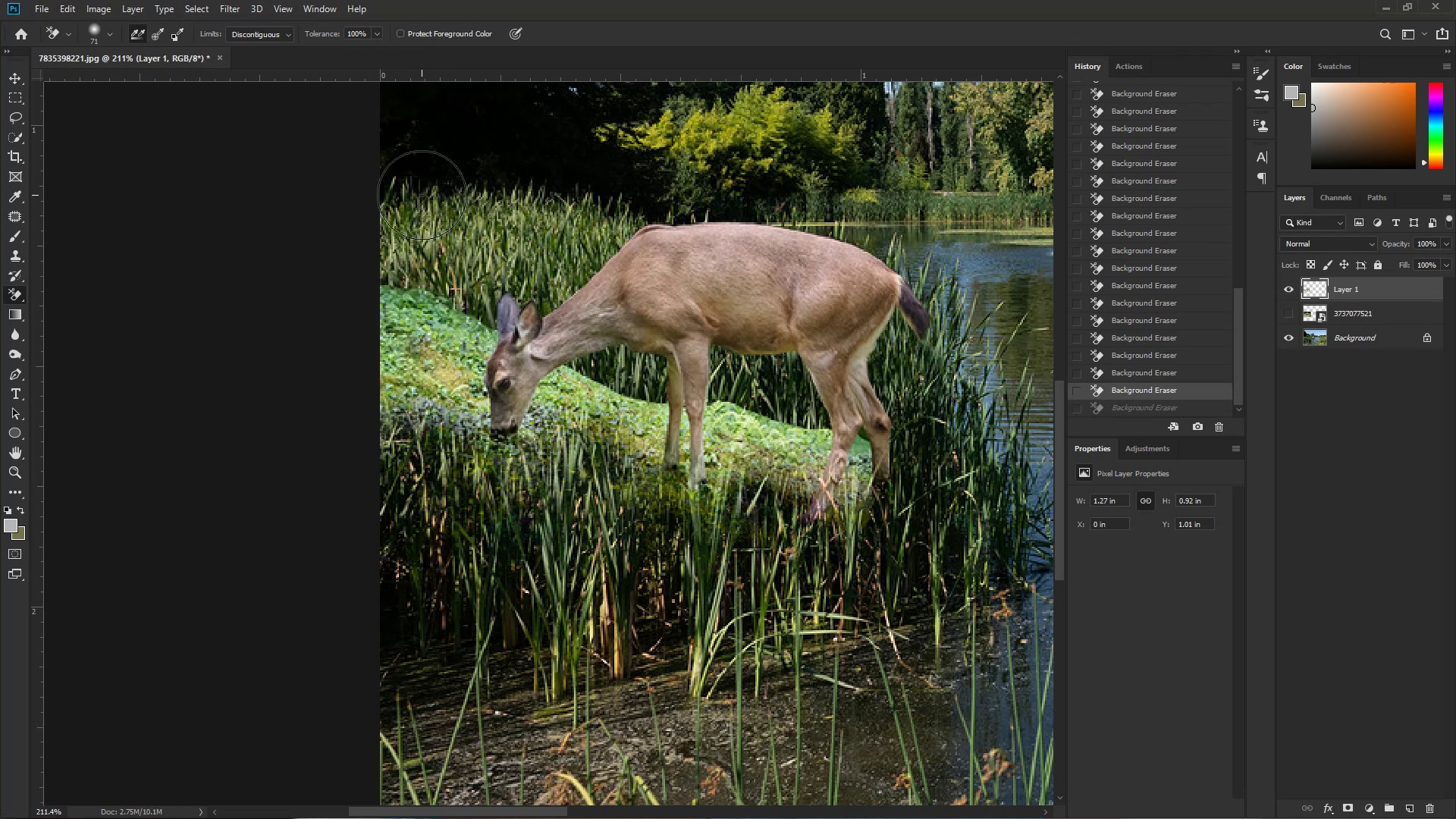 
key(Alt+AltLeft)
 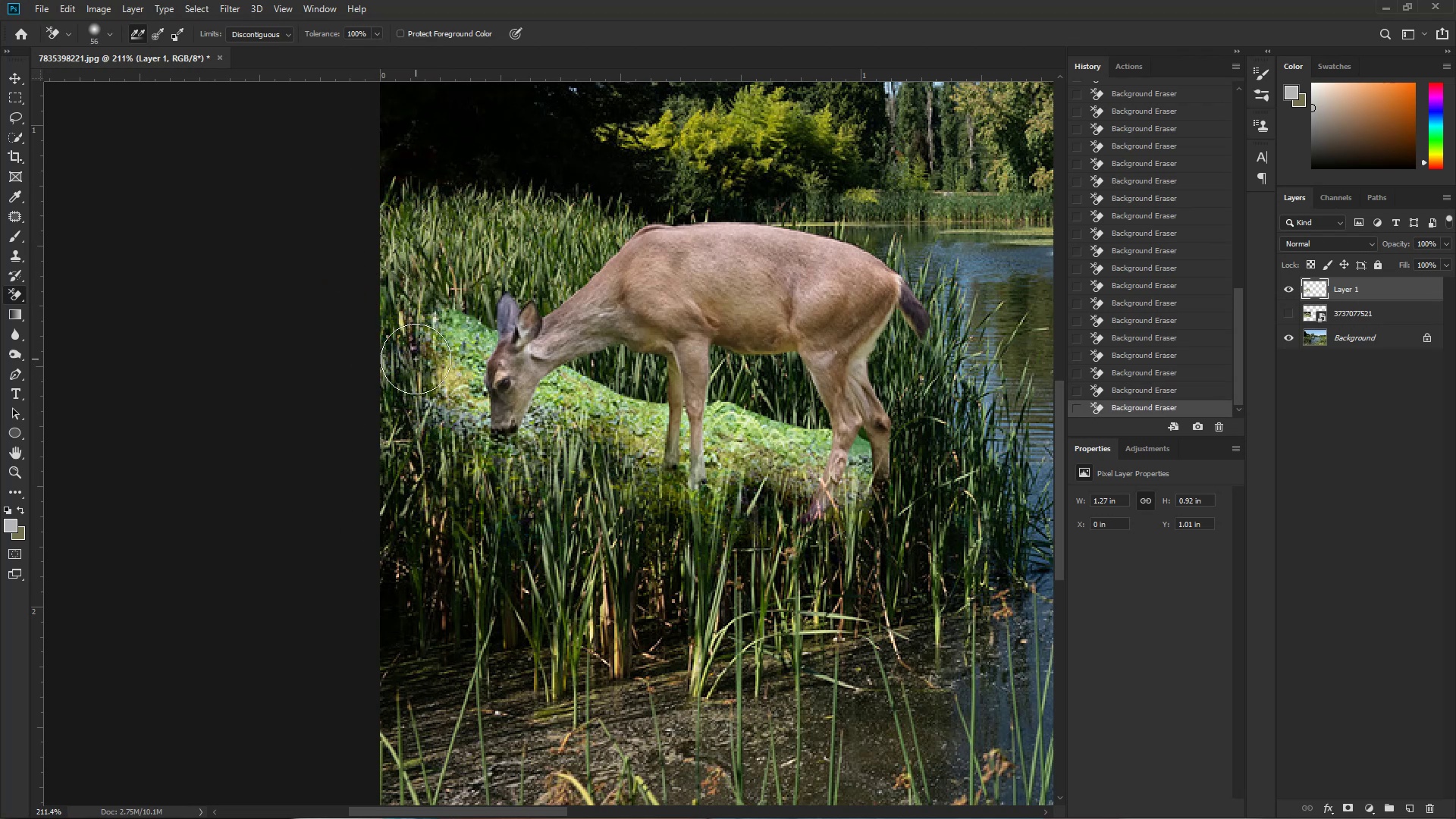 
key(Control+Space)
 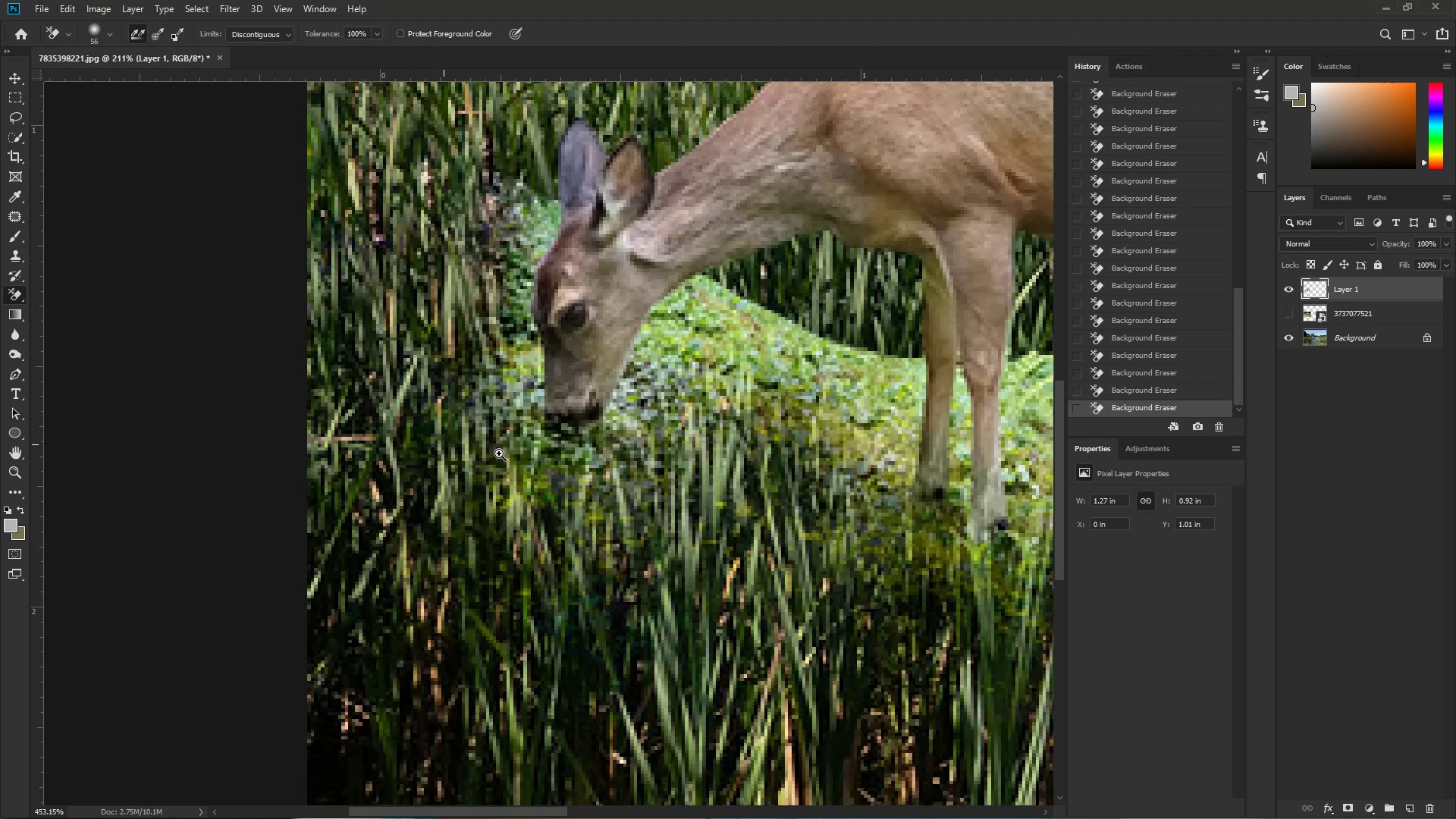 
key(Alt+AltLeft)
 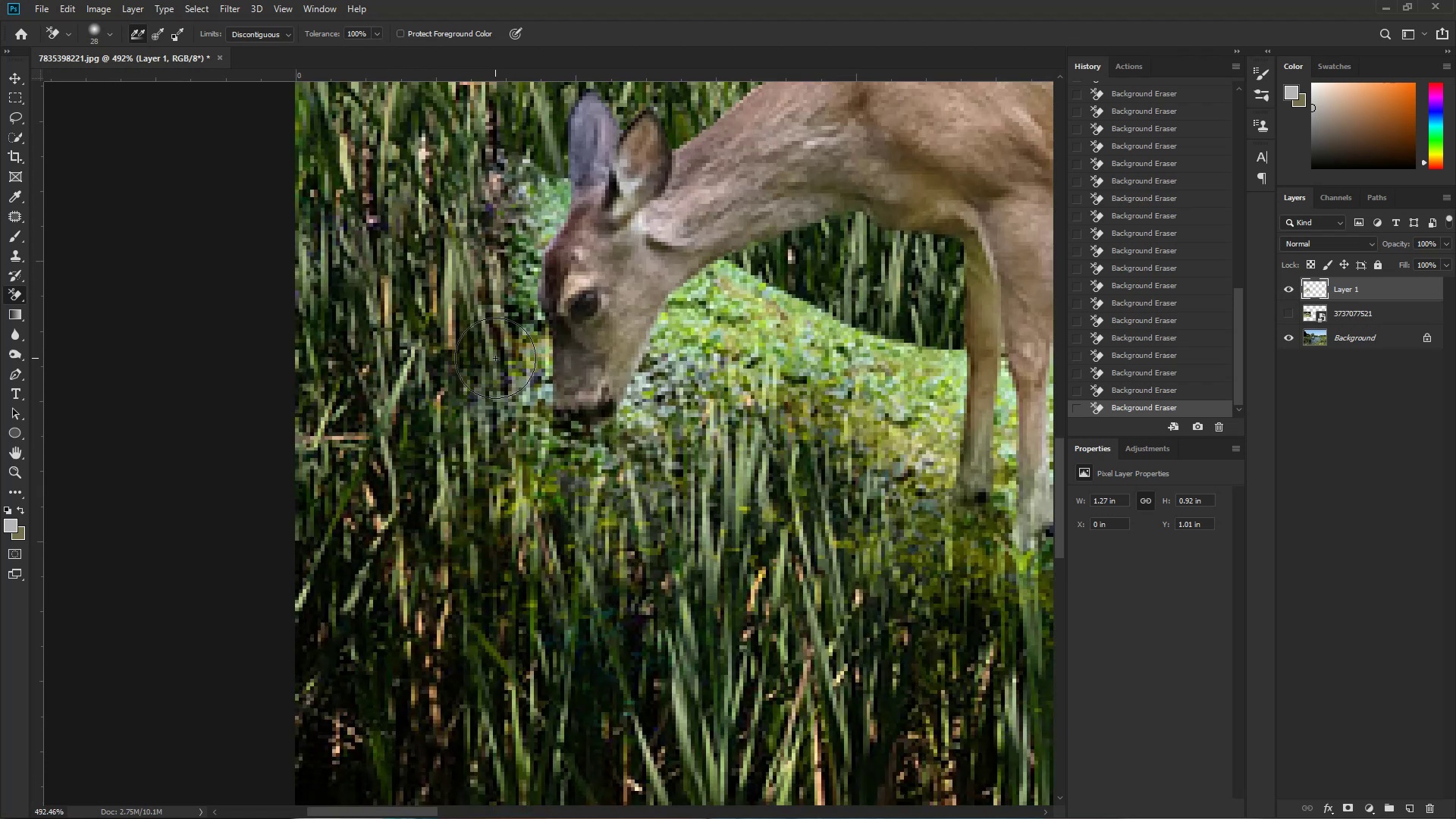 
hold_key(key=Space, duration=0.46)
 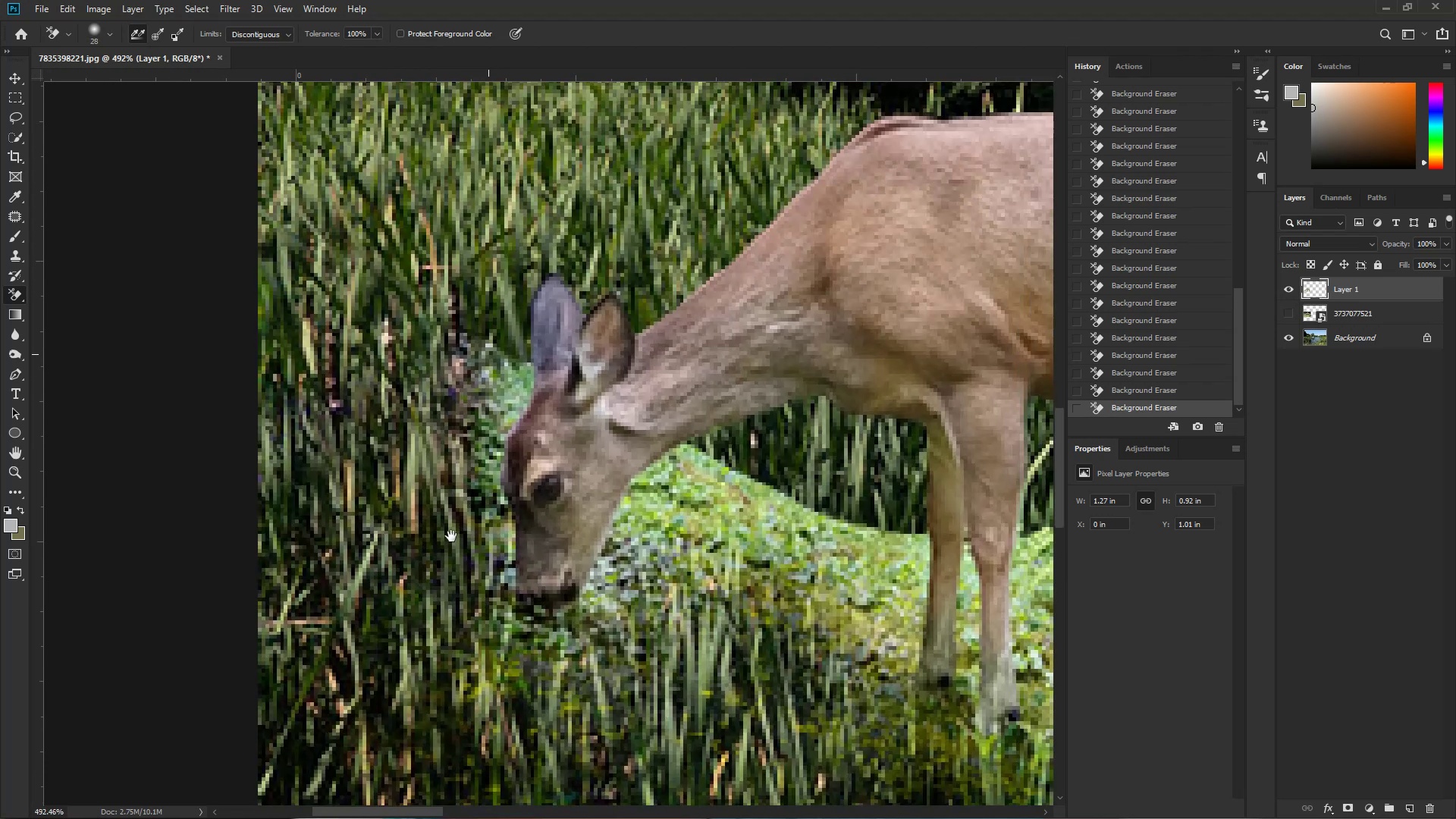 
key(Alt+AltLeft)
 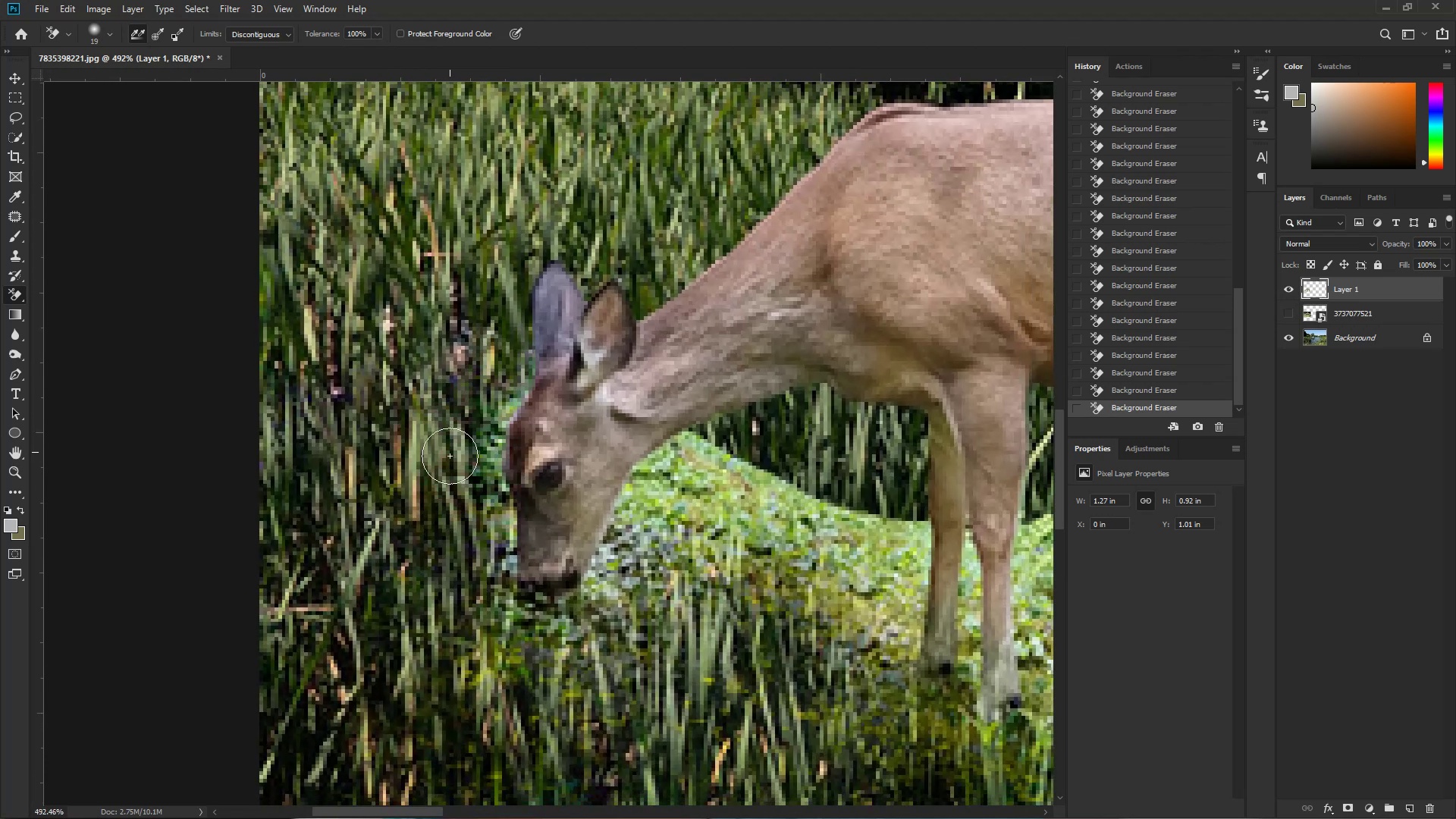 
key(Alt+AltLeft)
 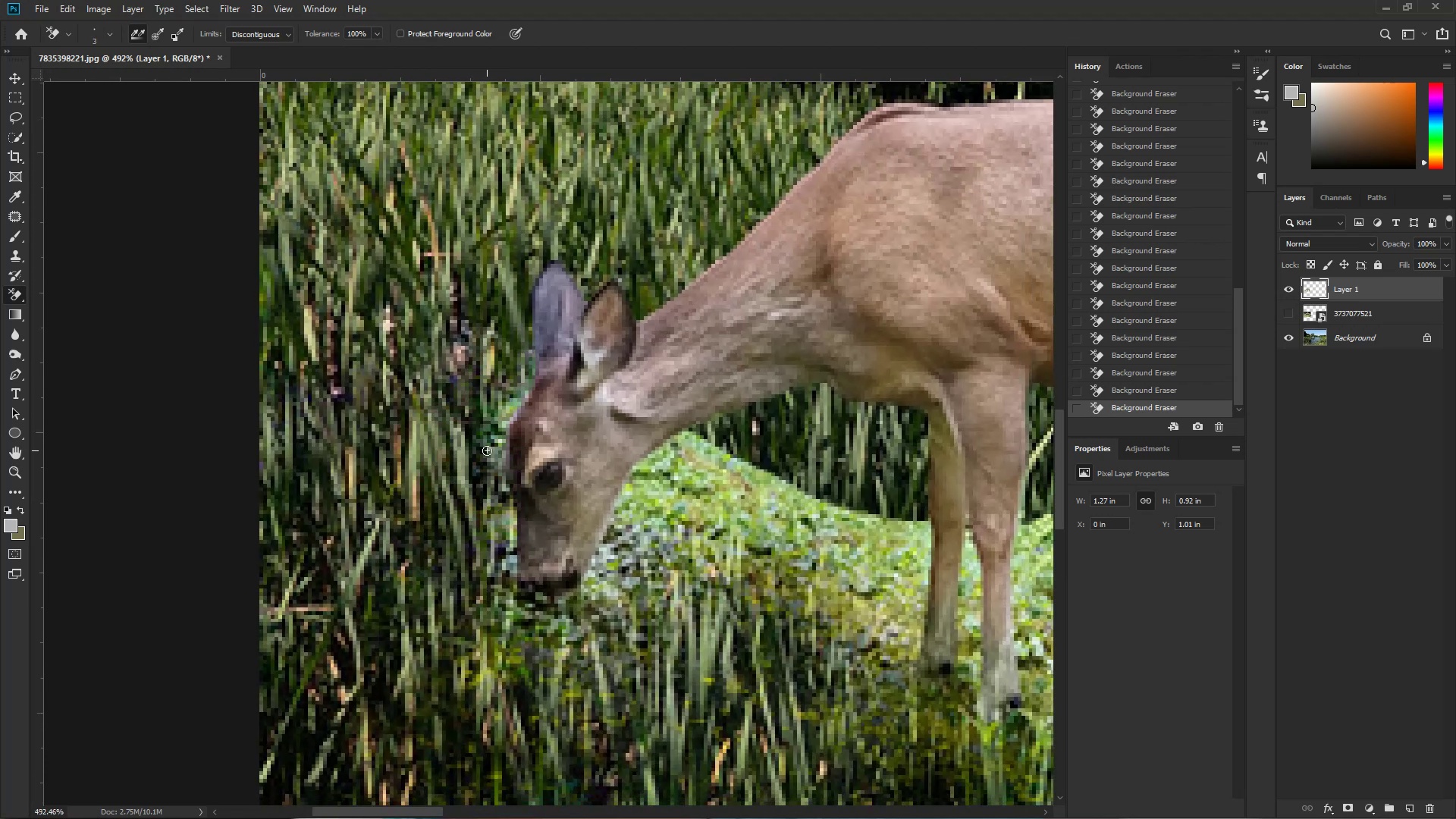 
key(Alt+AltLeft)
 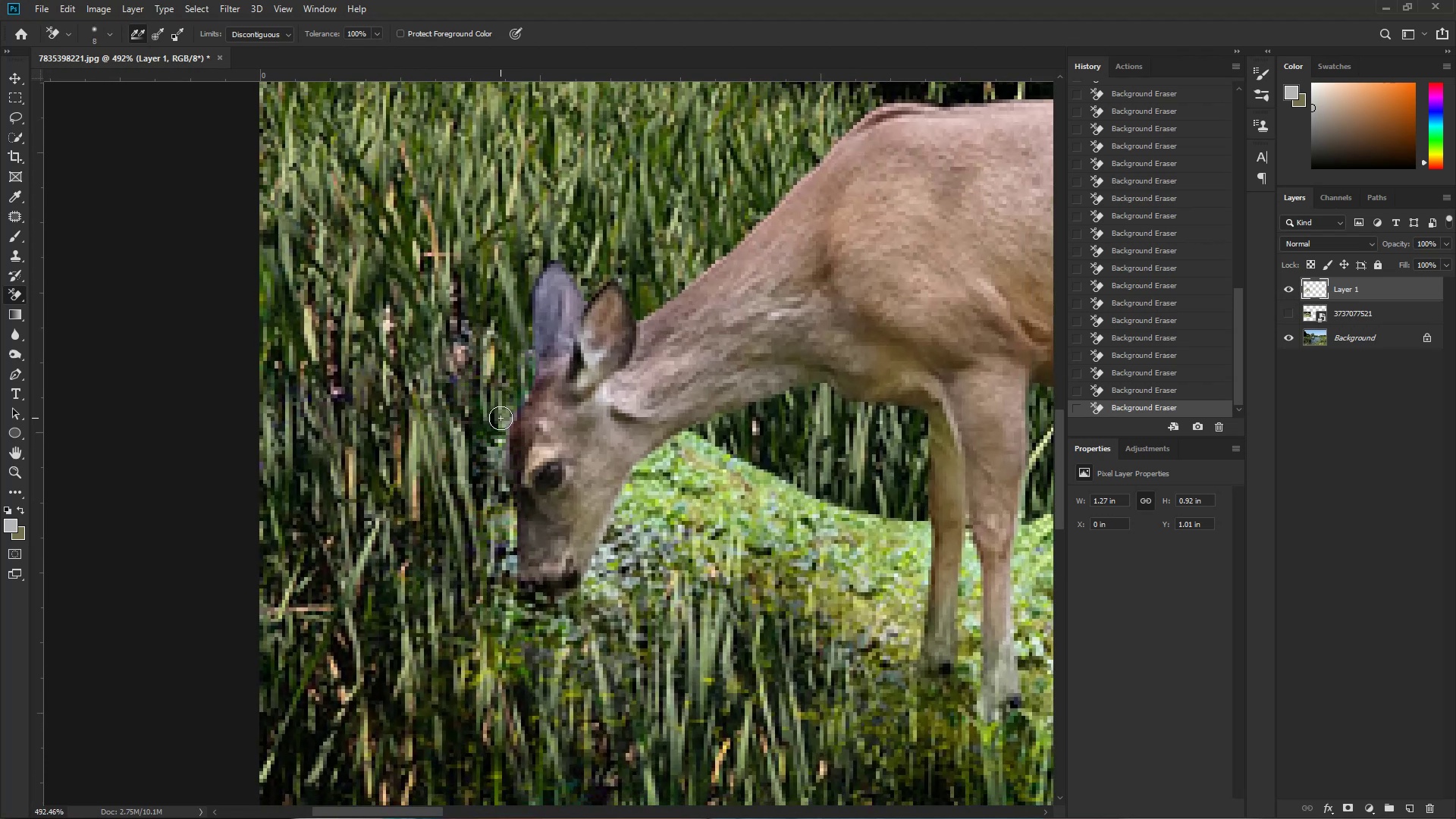 
hold_key(key=AltLeft, duration=0.43)
 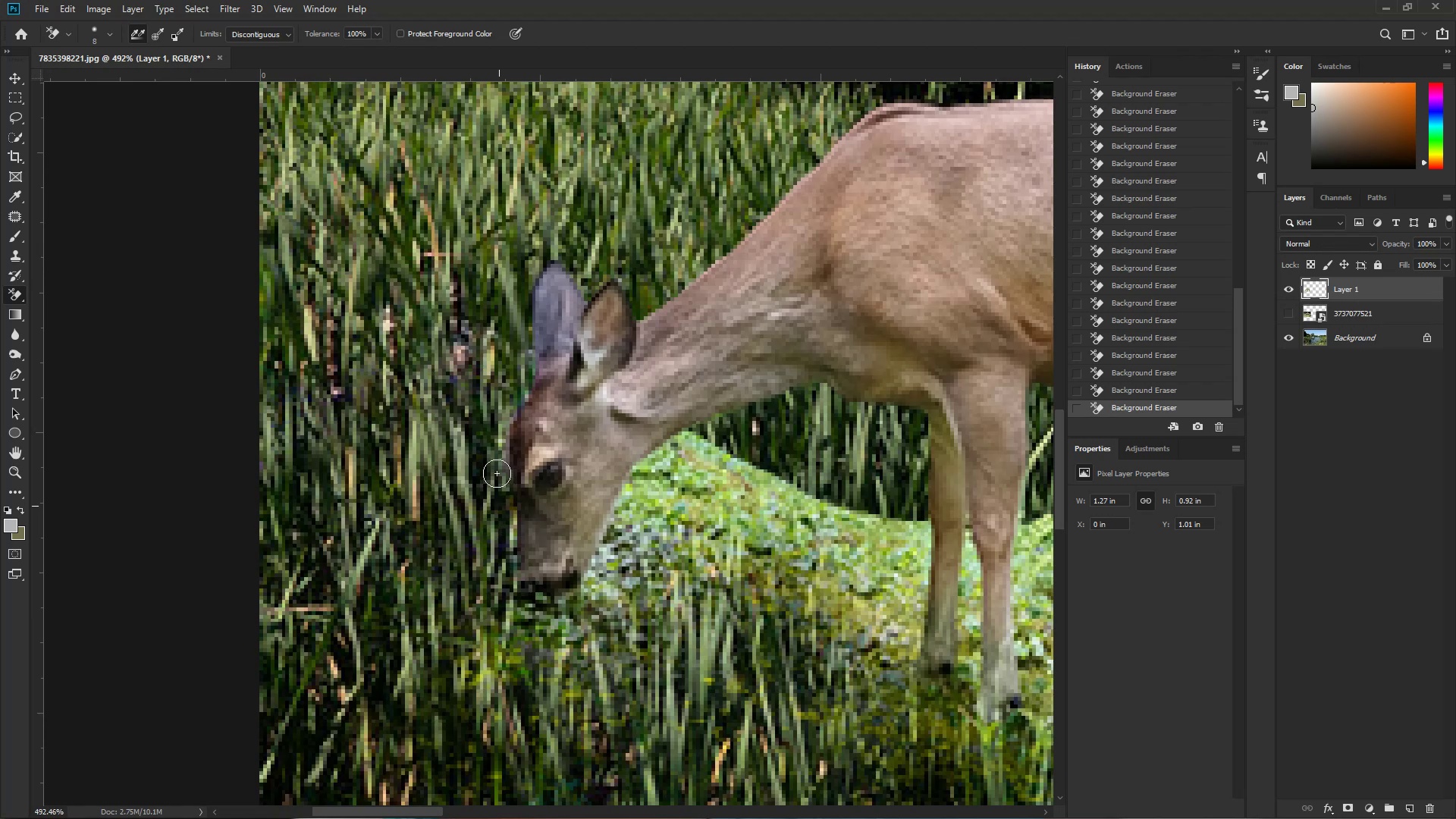 
hold_key(key=Space, duration=1.61)
 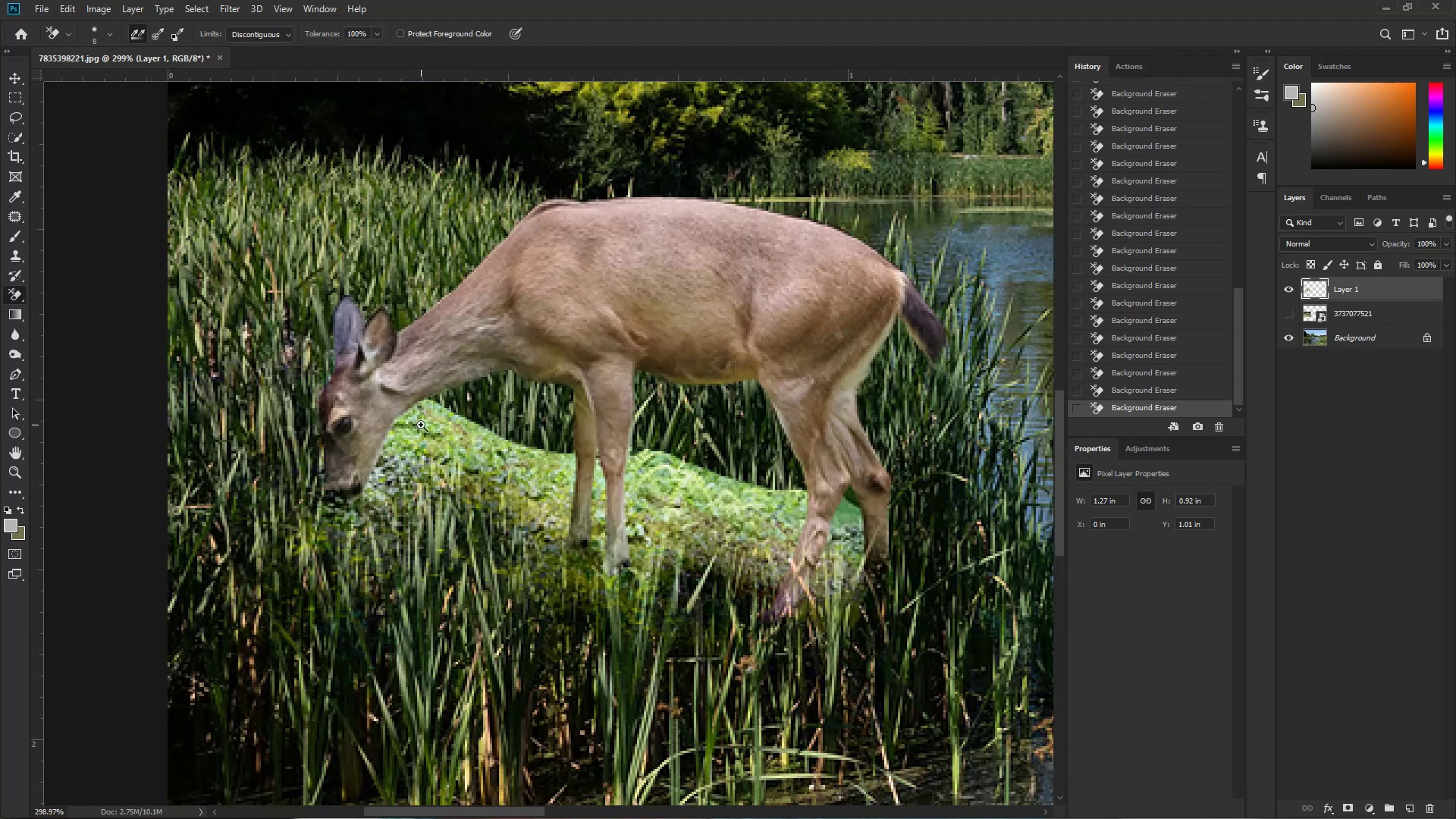 
key(Control+ControlLeft)
 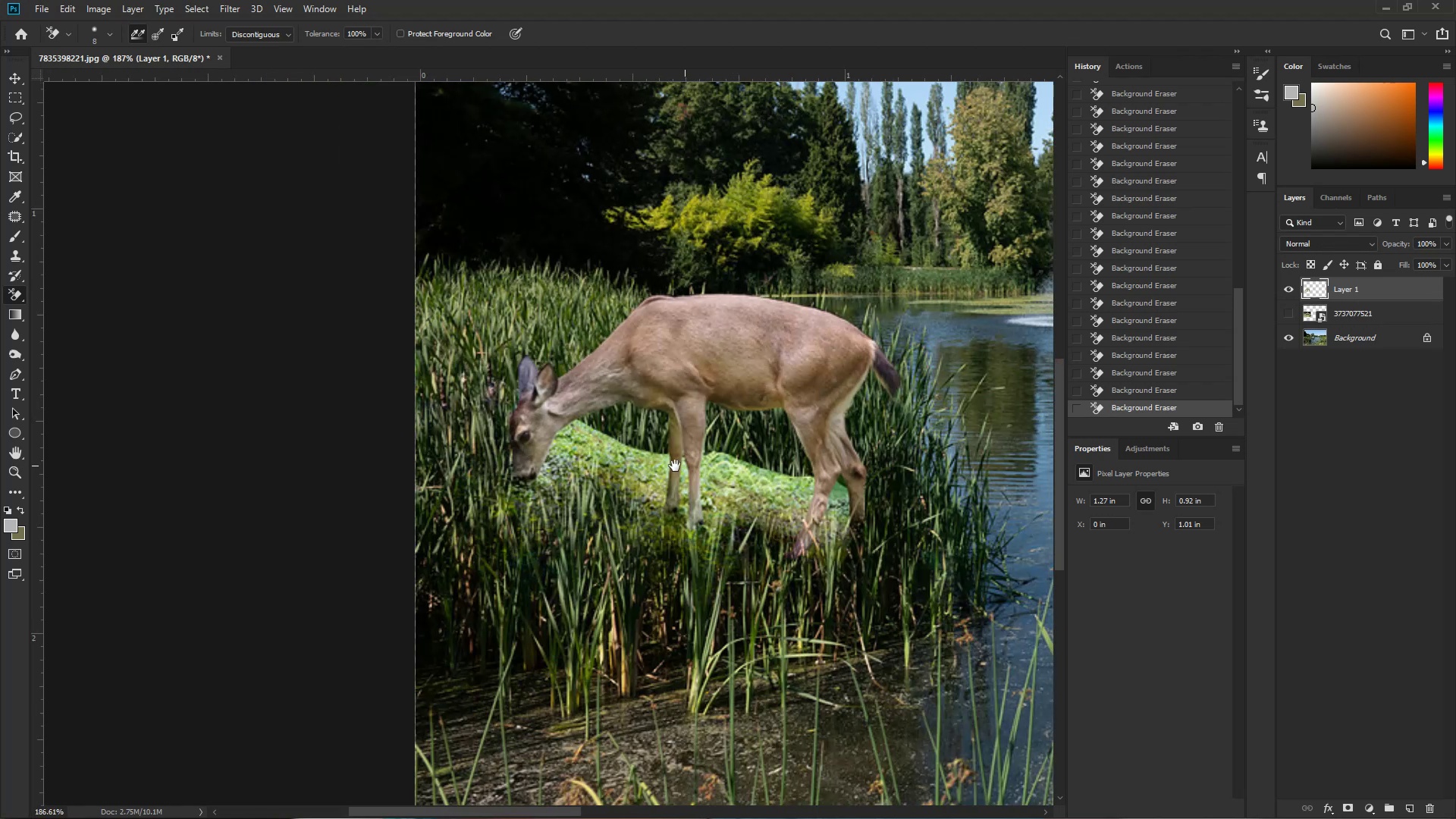 
hold_key(key=ControlLeft, duration=0.82)
 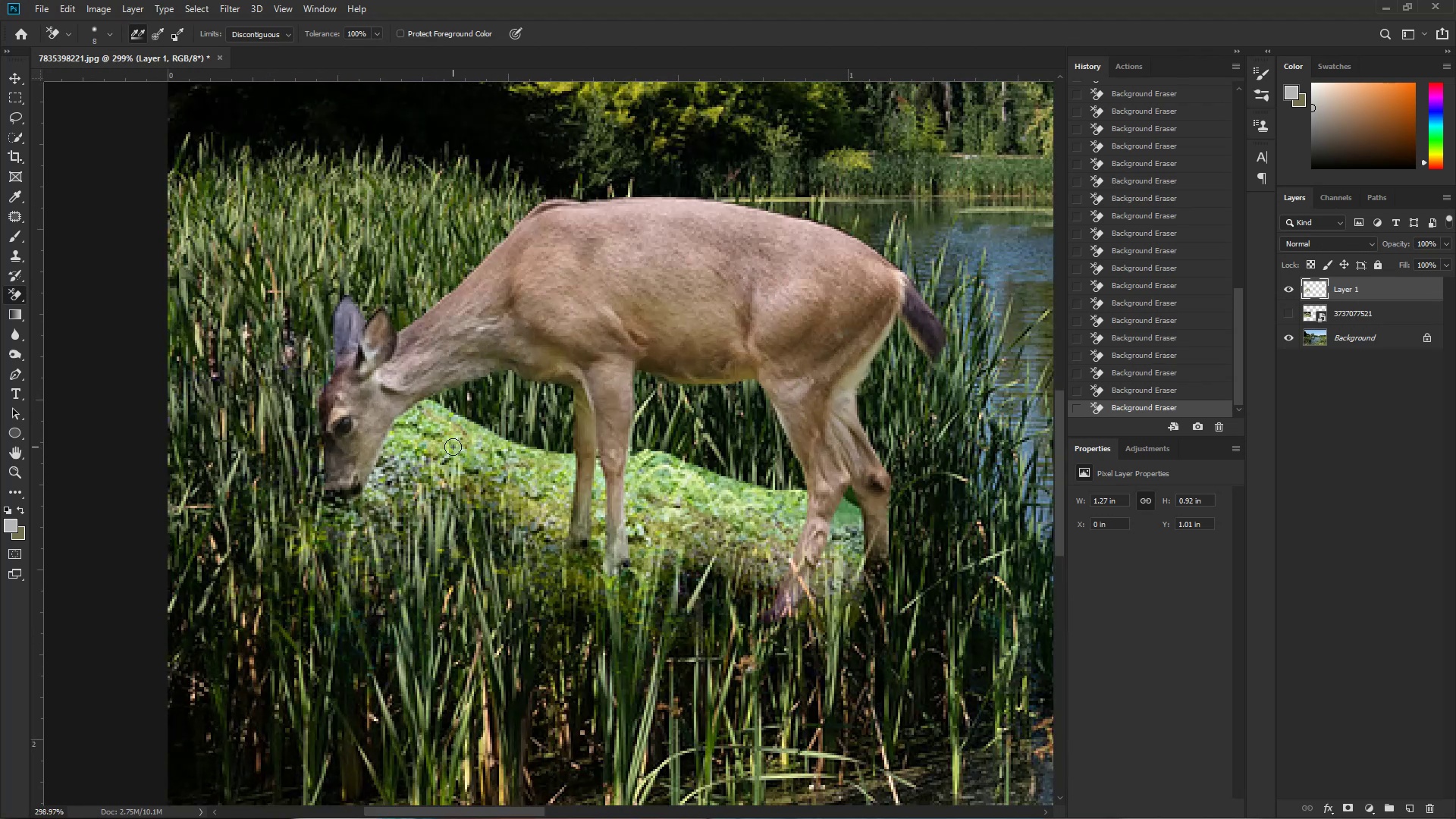 
key(Space)
 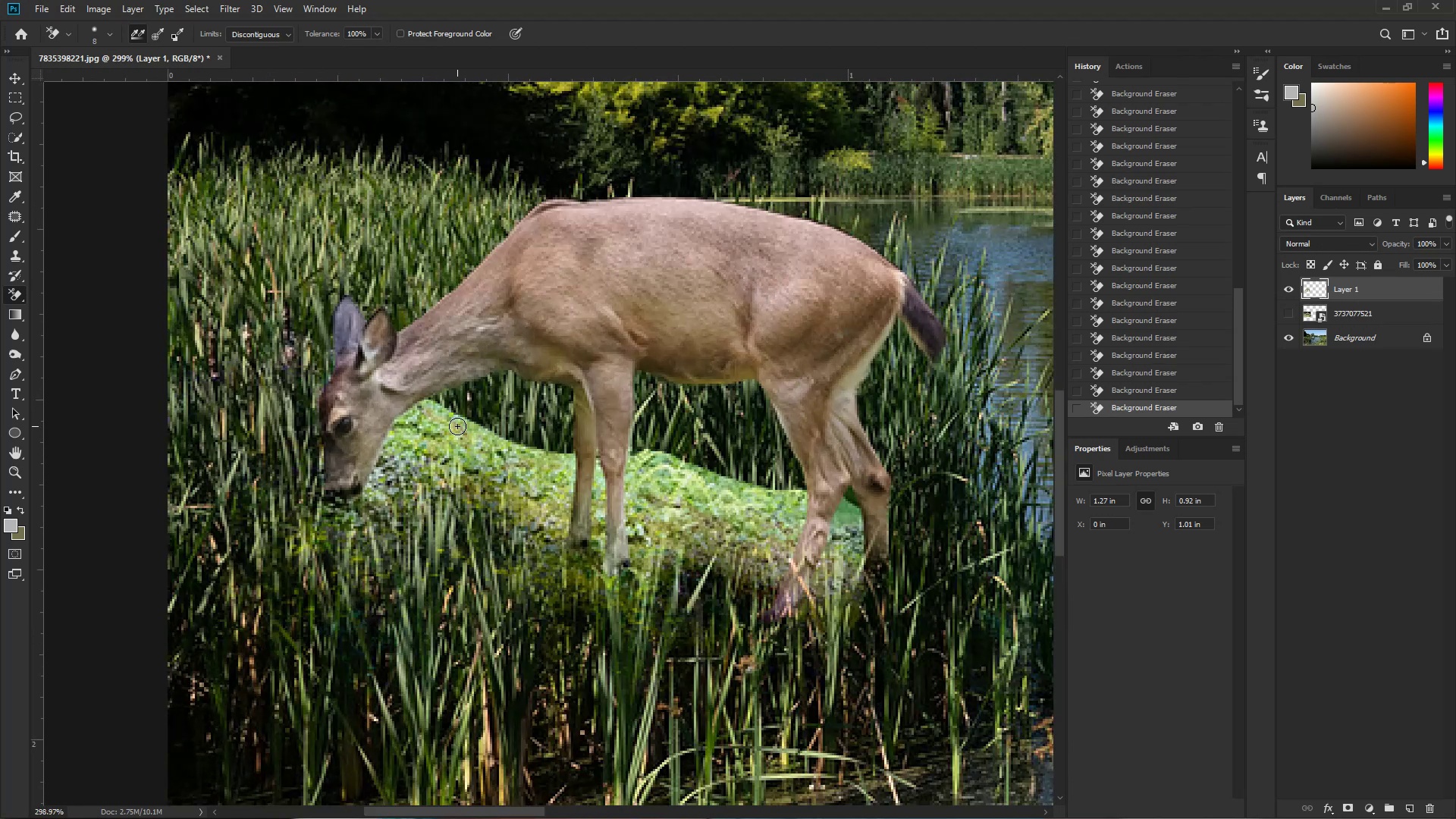 
key(Control+ControlLeft)
 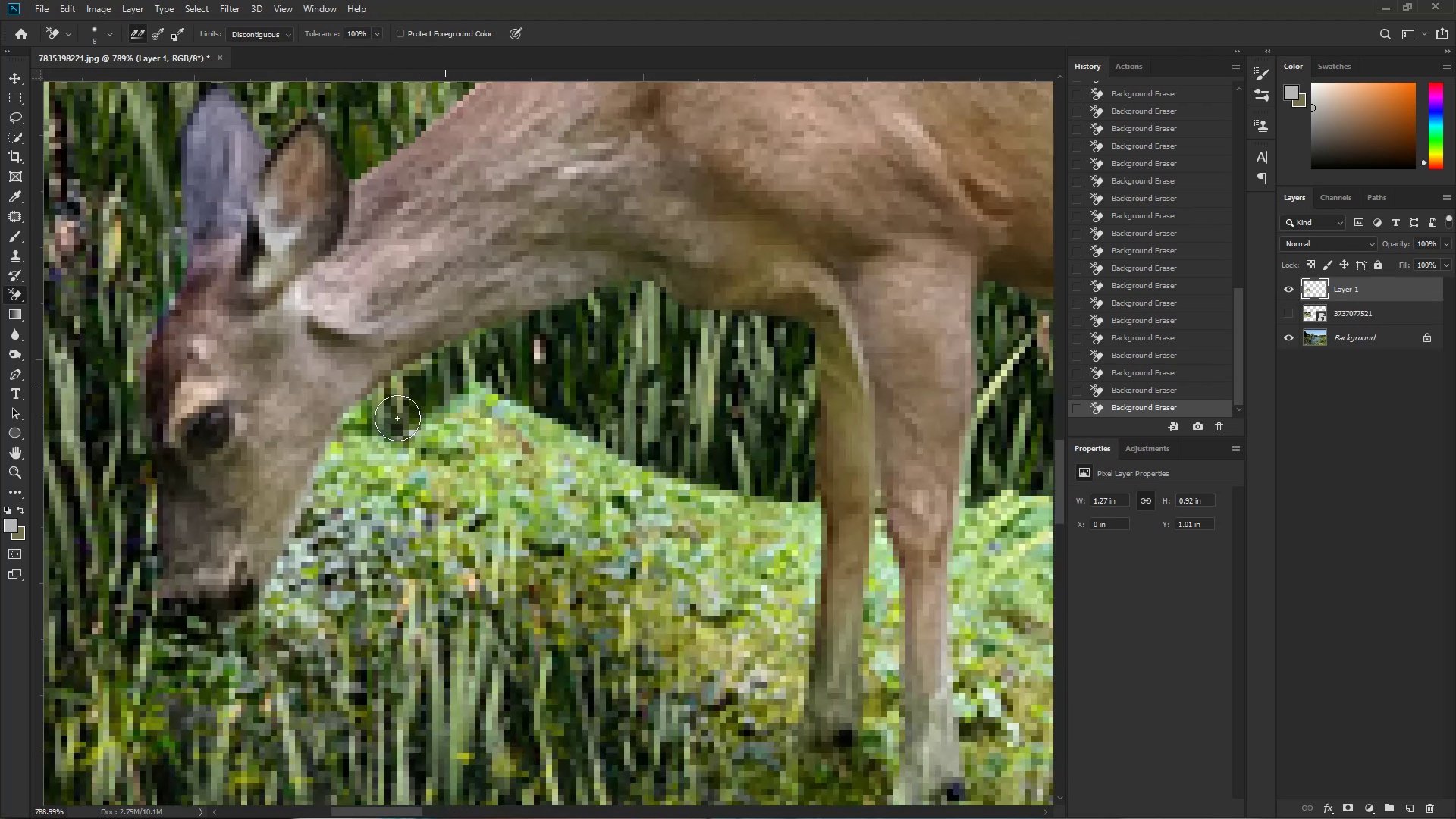 
hold_key(key=Space, duration=0.43)
 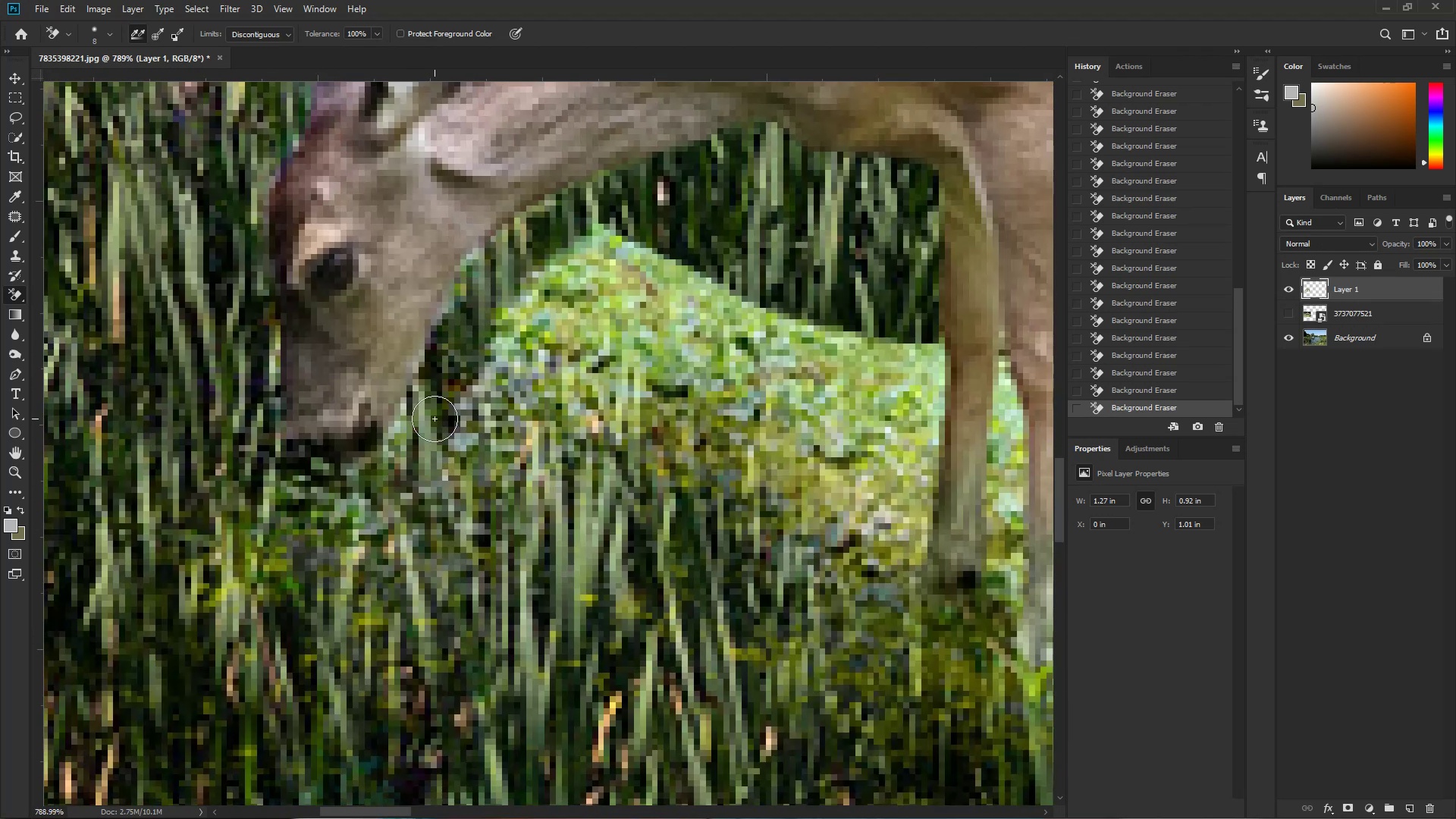 
hold_key(key=Space, duration=0.52)
 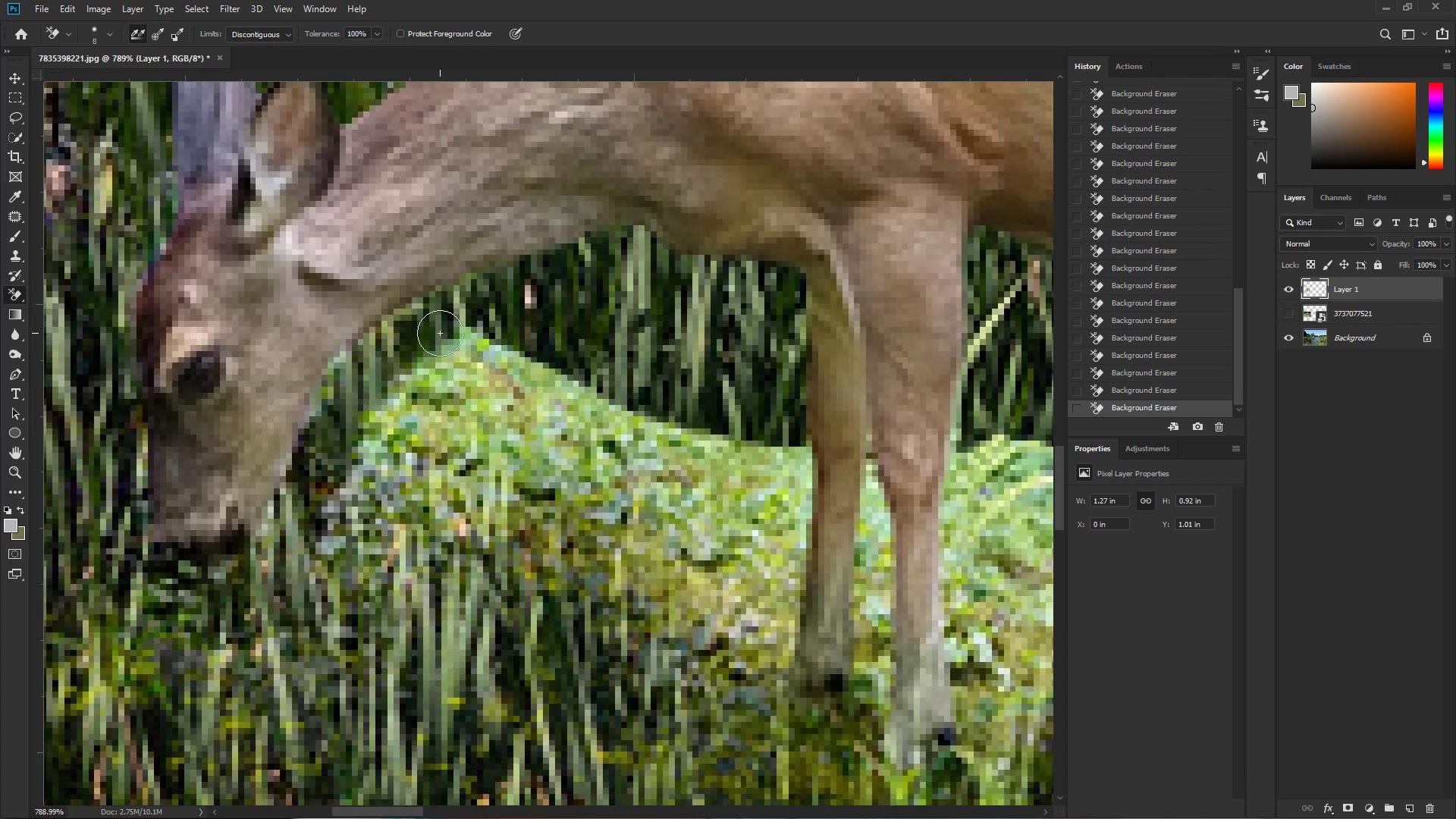 
key(Alt+AltLeft)
 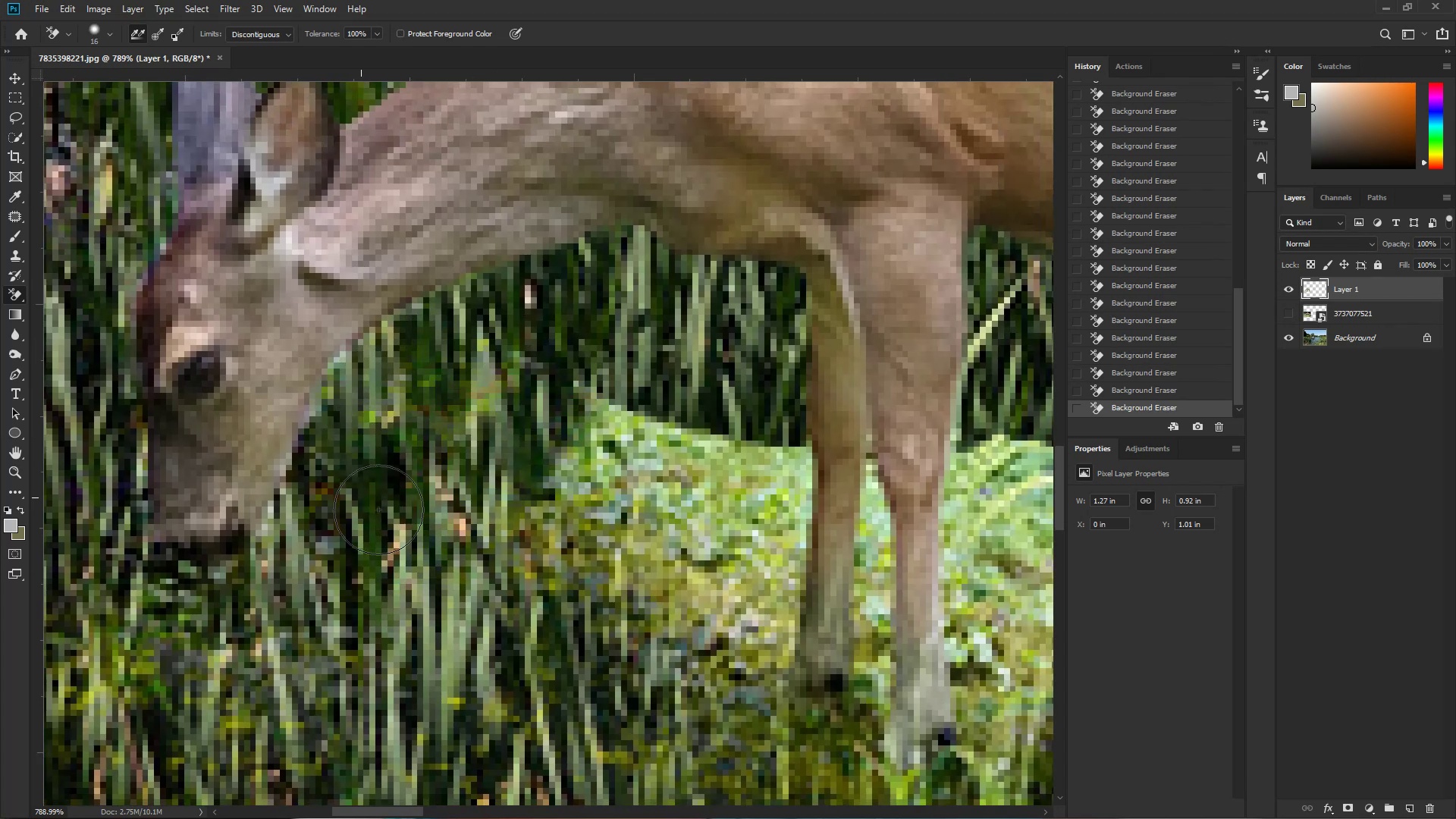 
hold_key(key=Space, duration=0.49)
 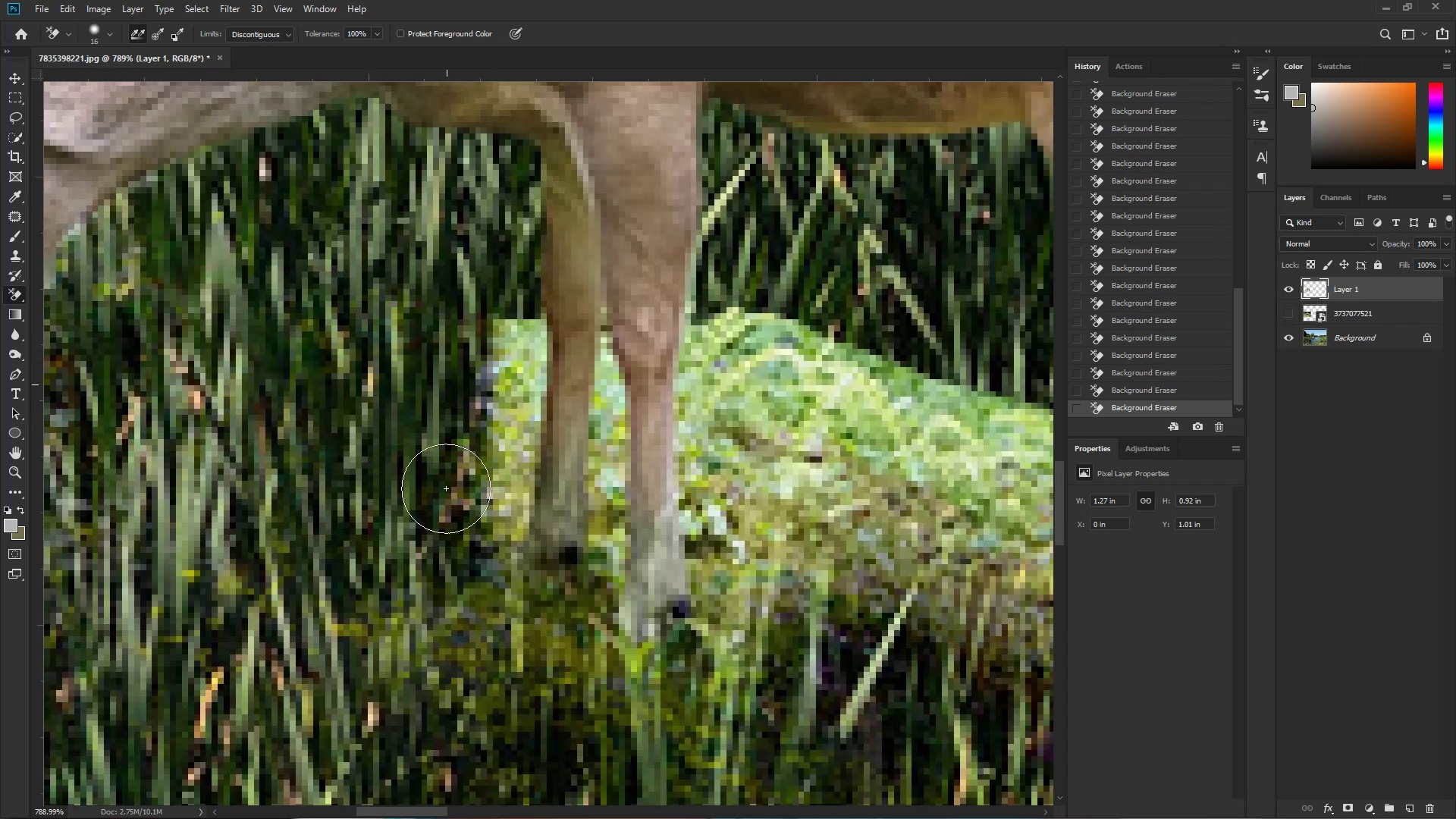 
key(Alt+AltLeft)
 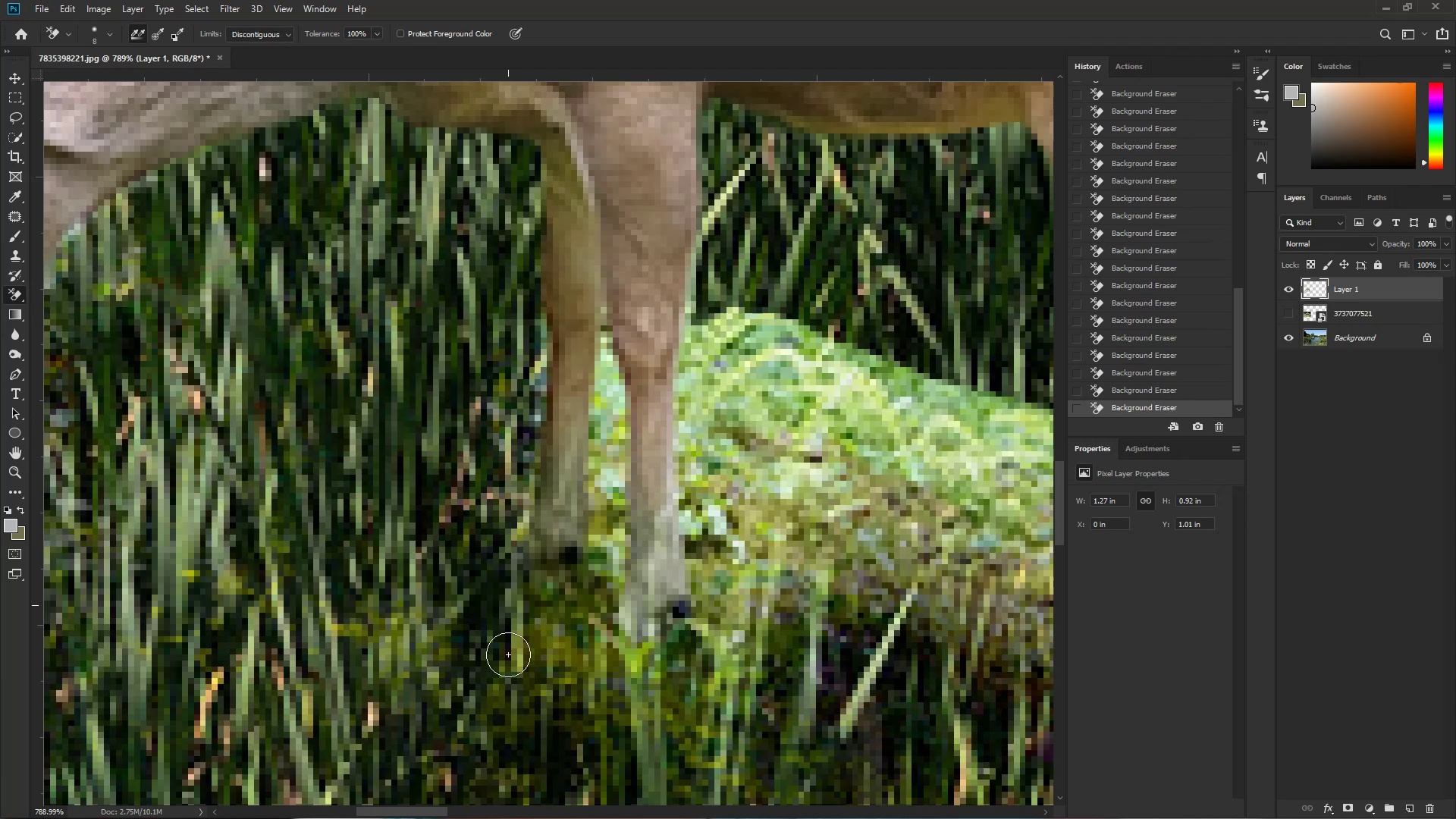 
key(Control+ControlLeft)
 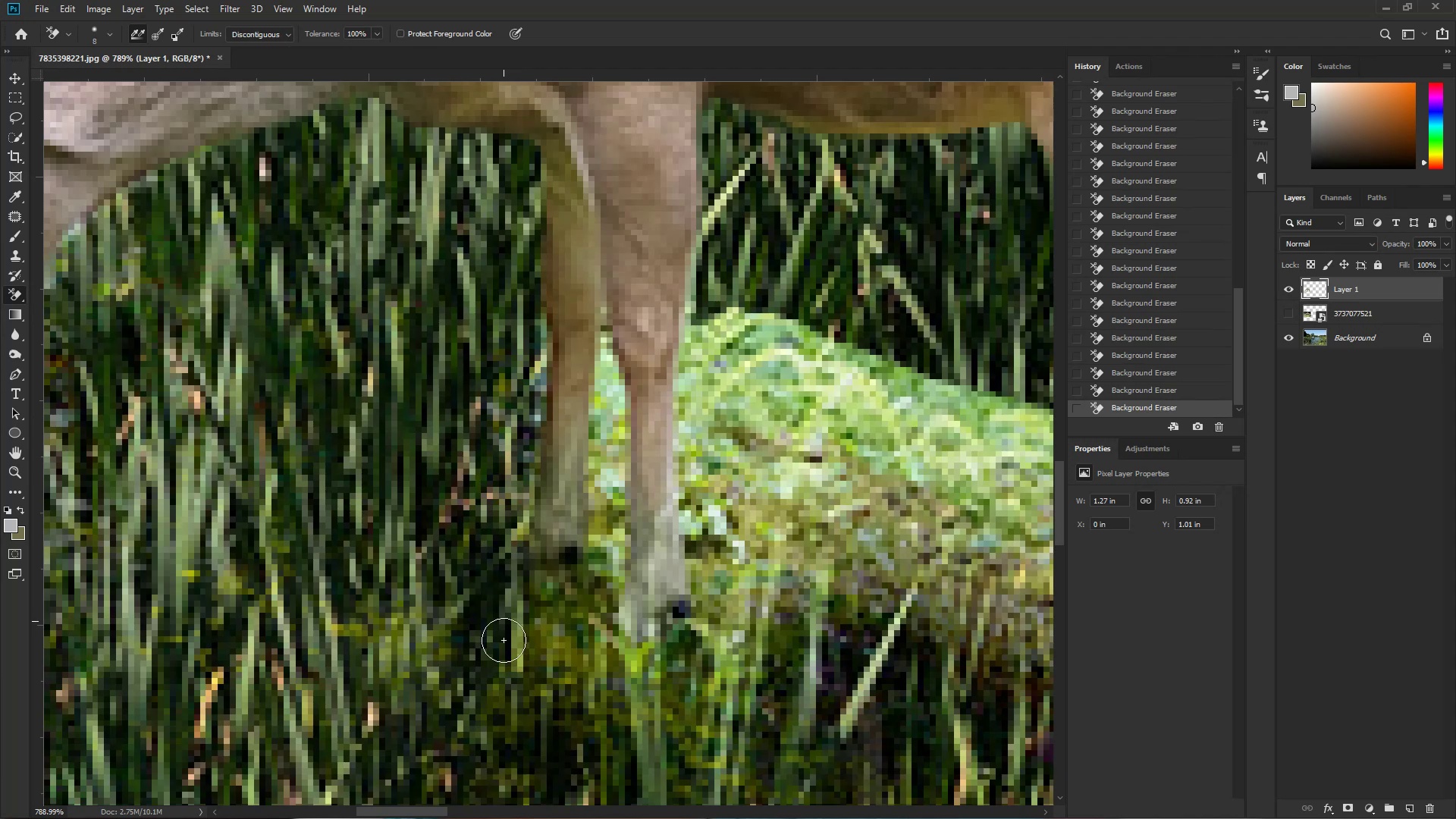 
hold_key(key=Space, duration=4.25)
 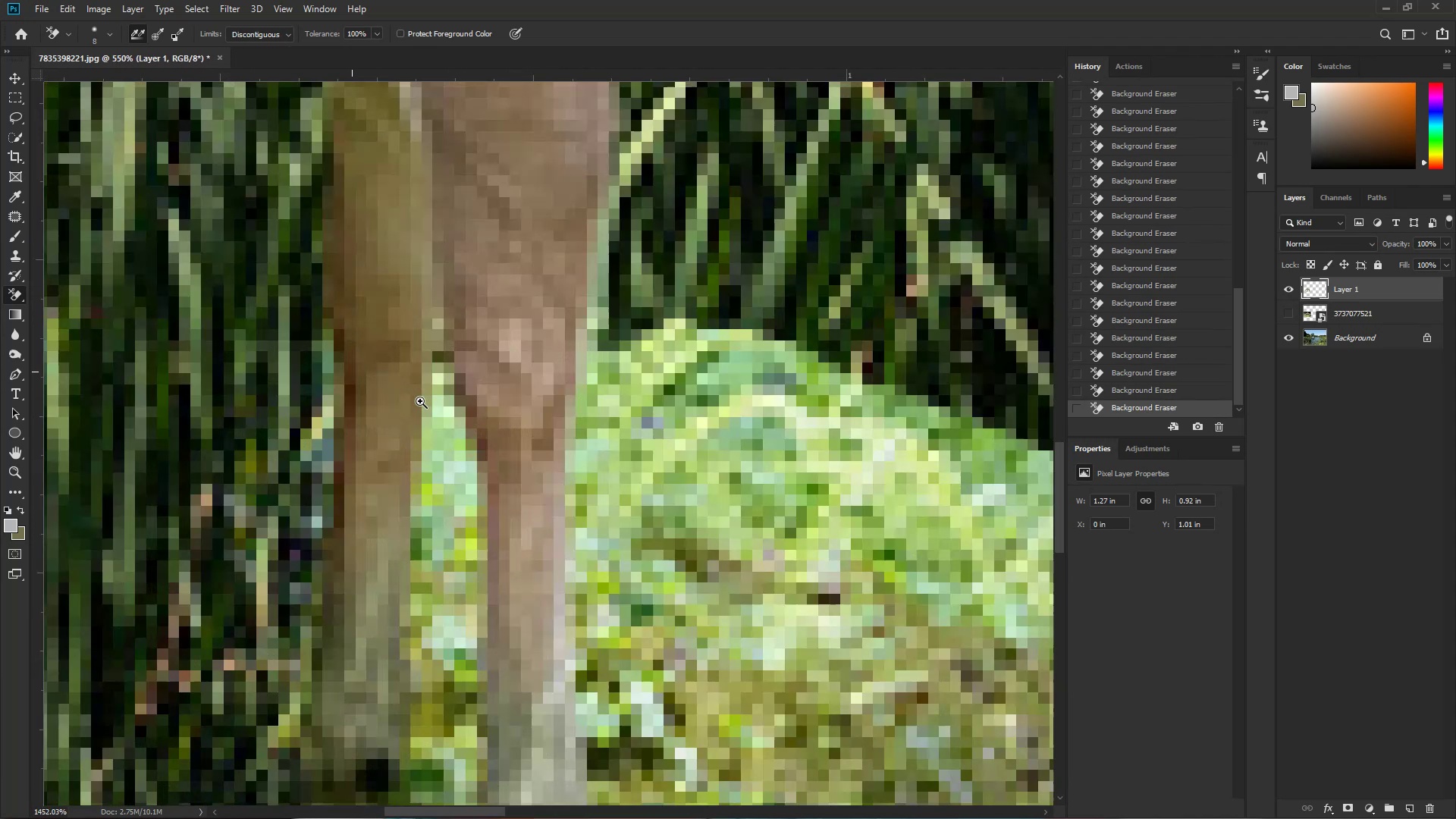 
hold_key(key=ControlLeft, duration=0.76)
 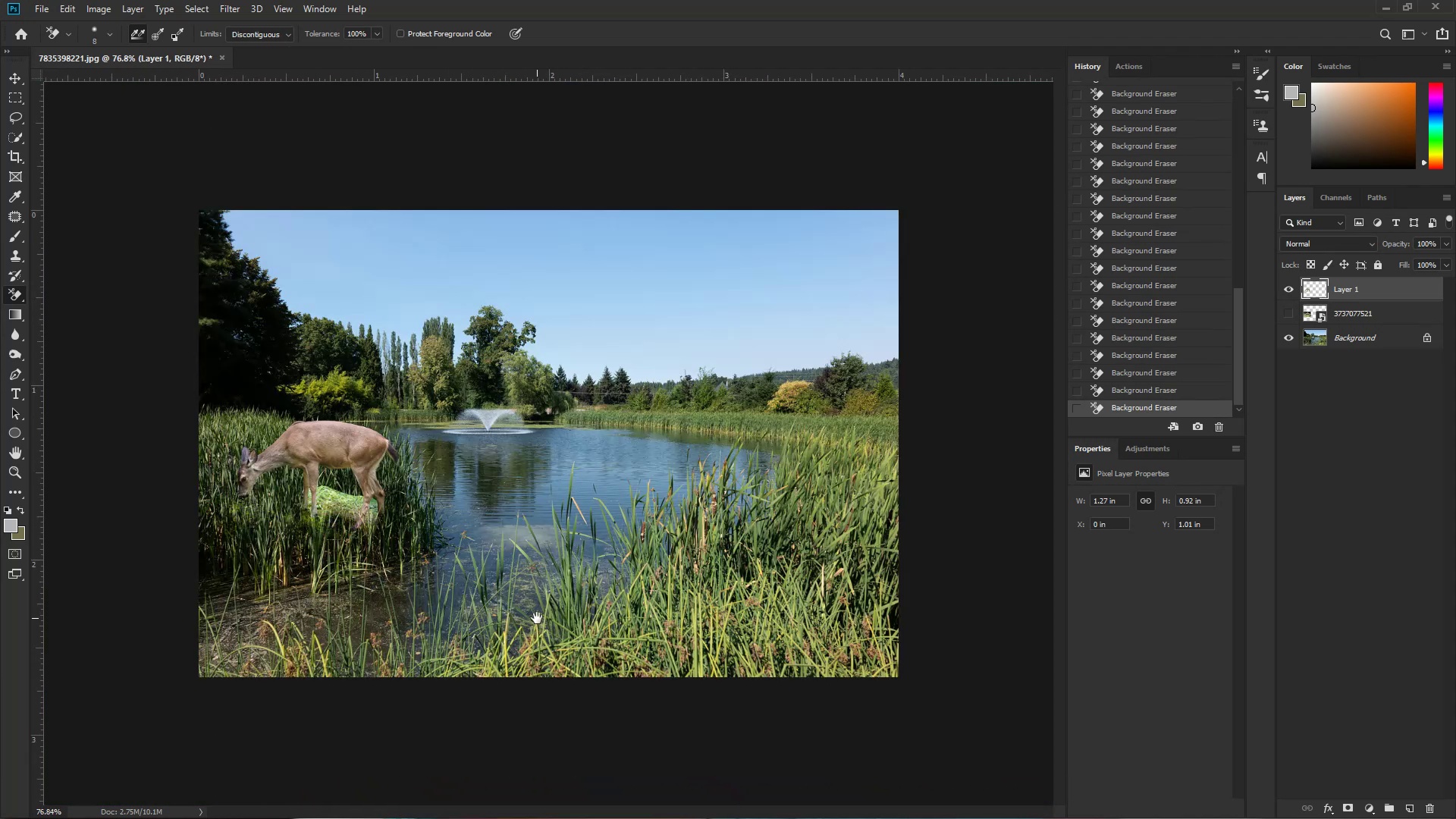 
hold_key(key=ControlLeft, duration=1.12)
 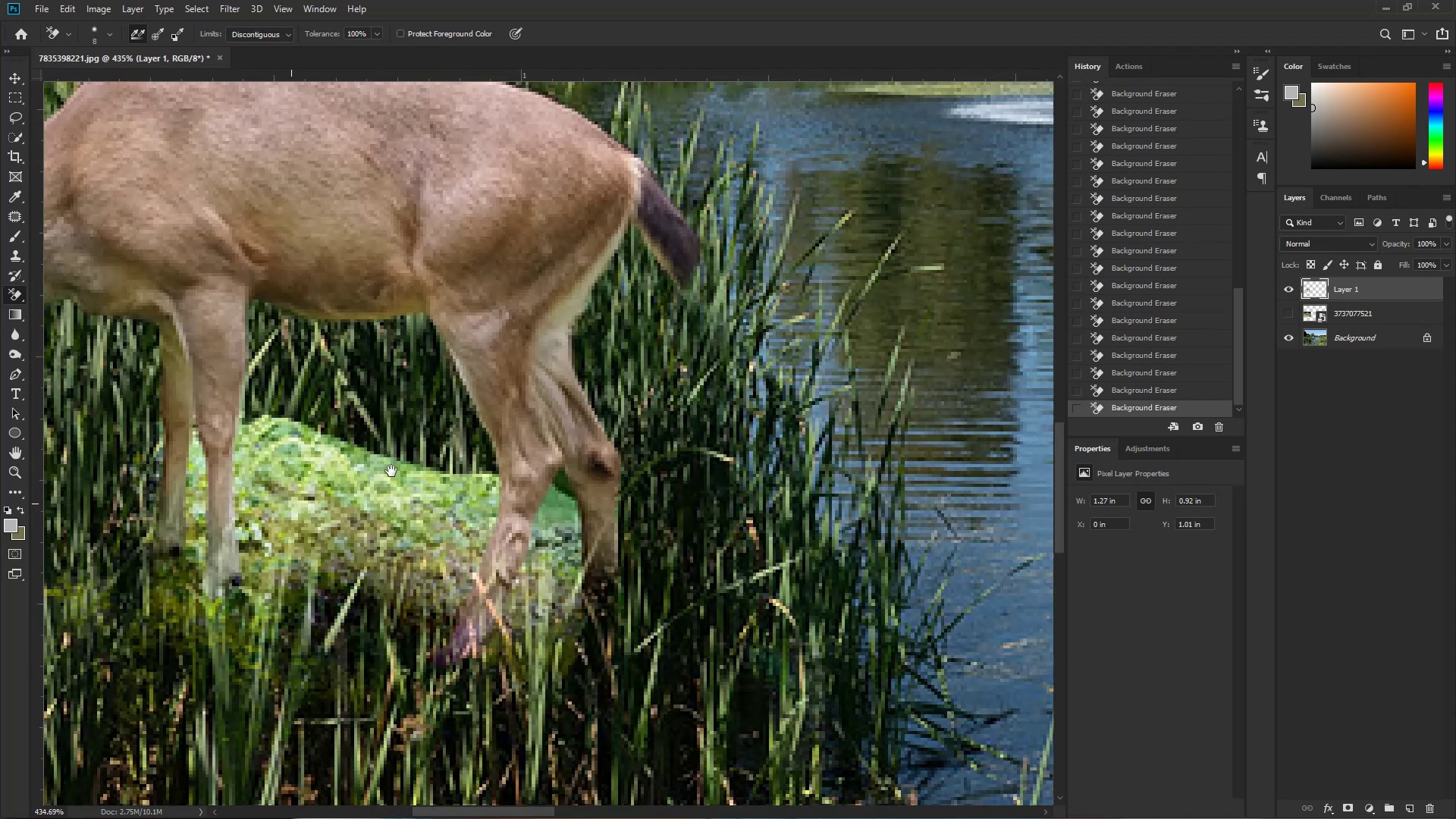 
hold_key(key=ControlLeft, duration=0.46)
 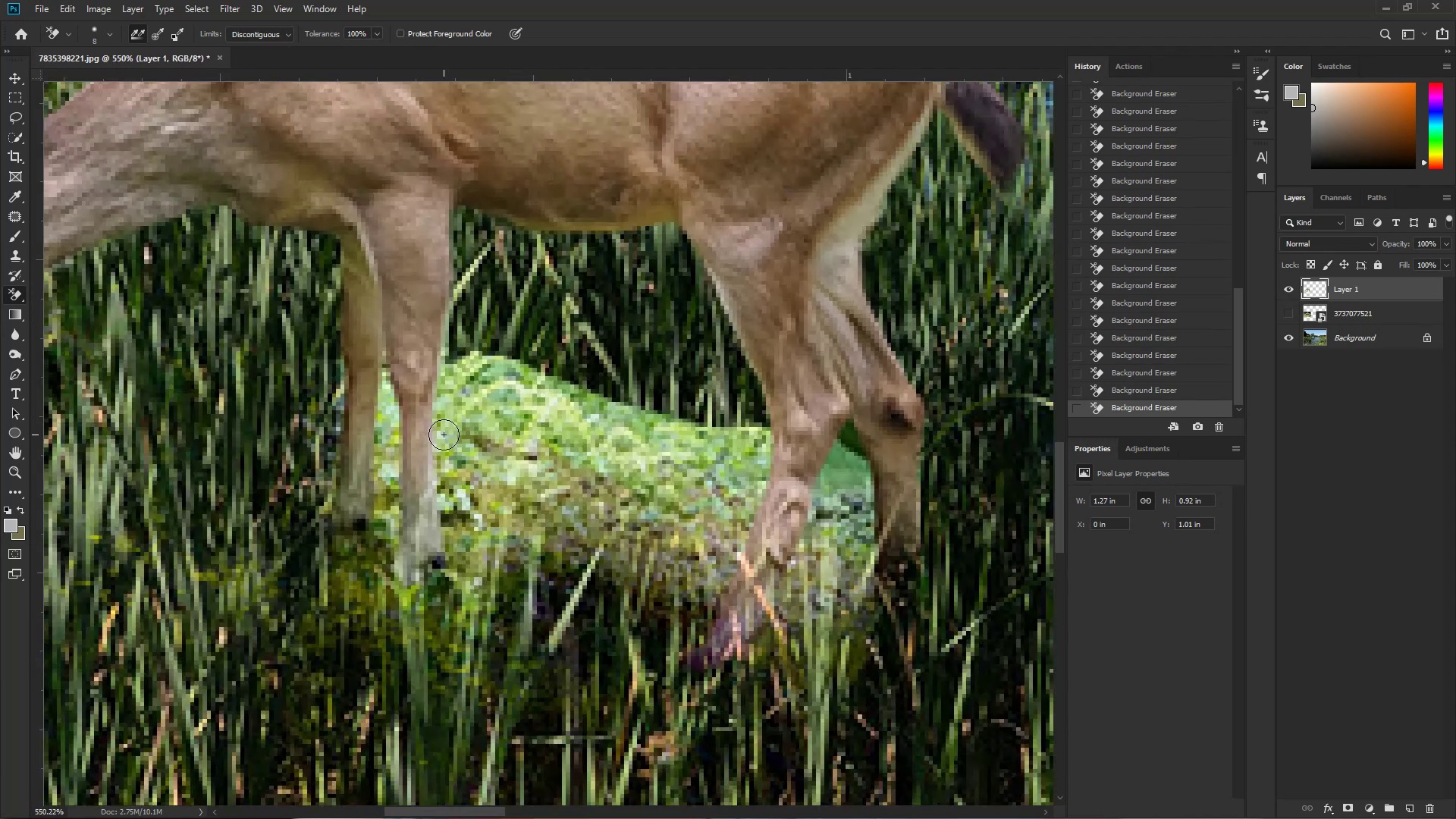 
key(Control+ControlLeft)
 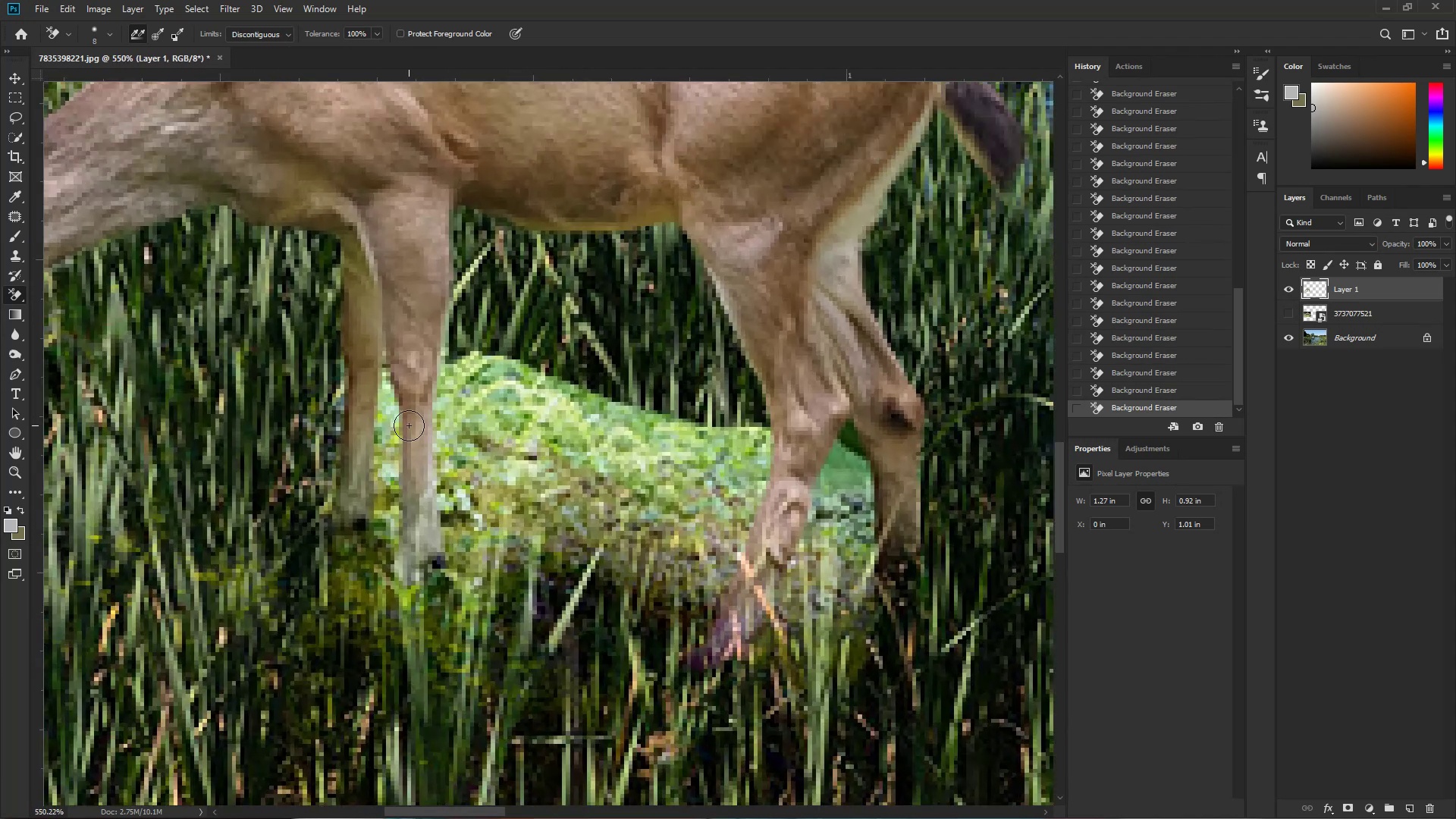 
key(Control+Space)
 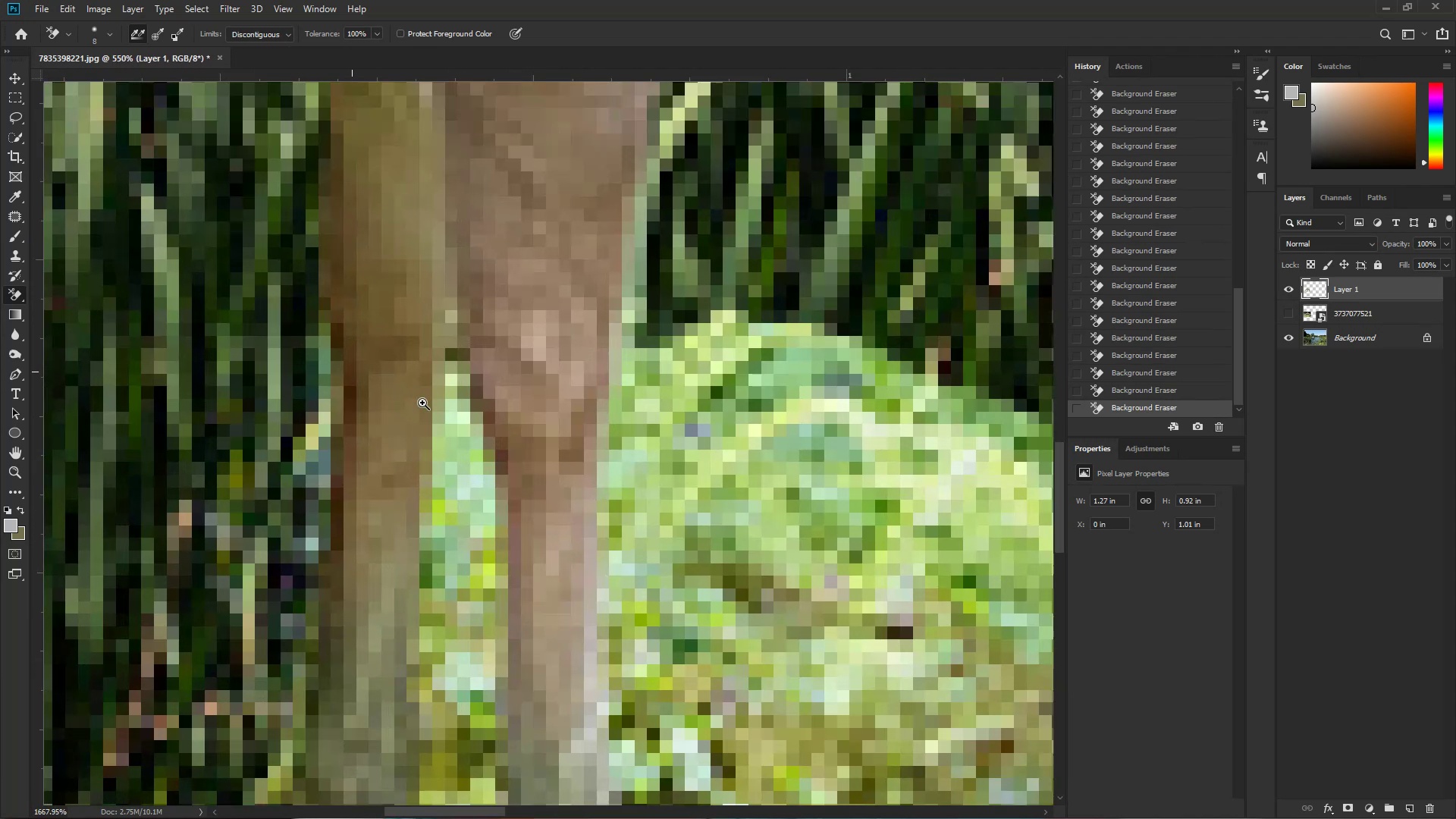 
key(Alt+AltLeft)
 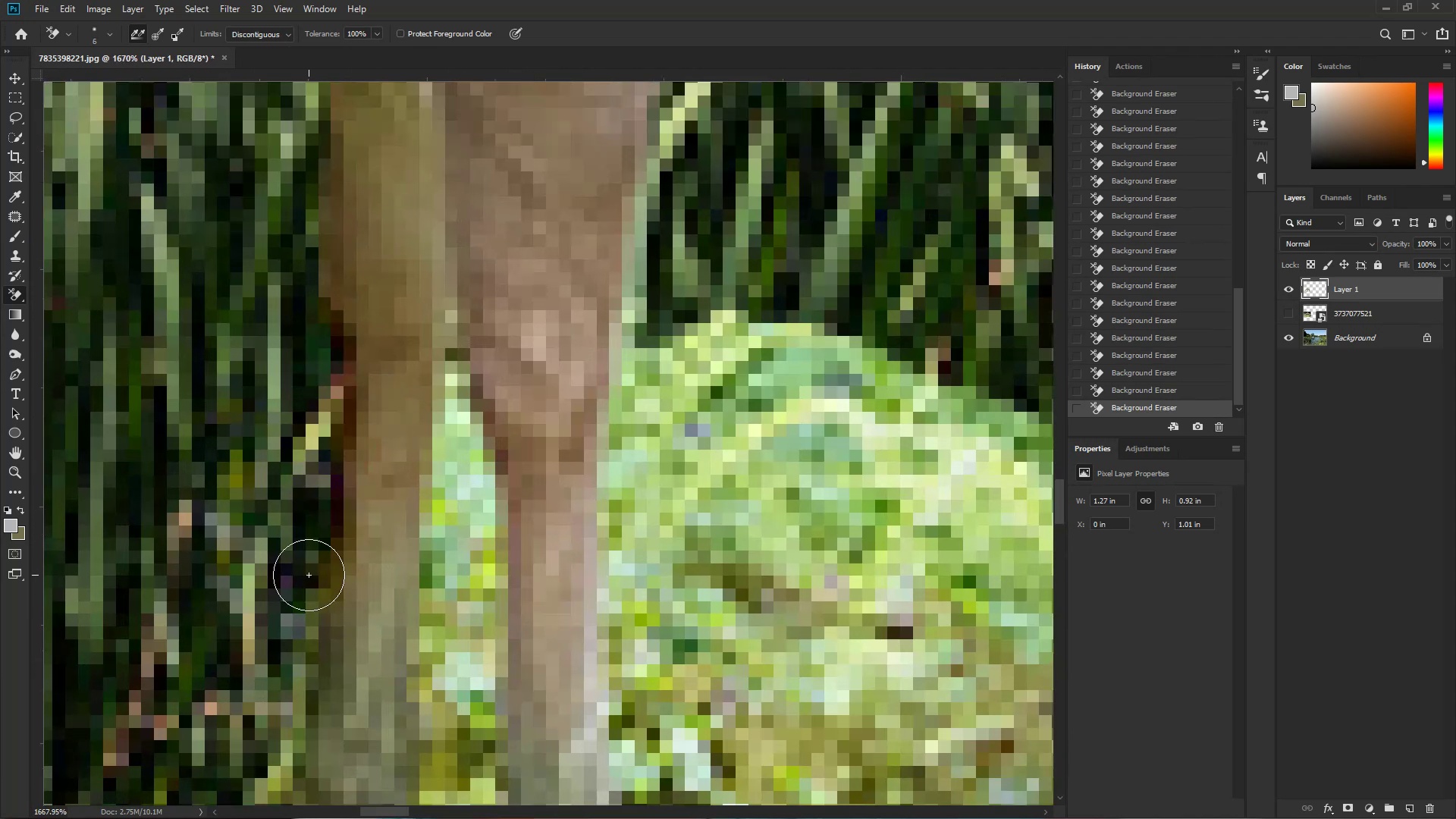 
hold_key(key=AltLeft, duration=0.5)
 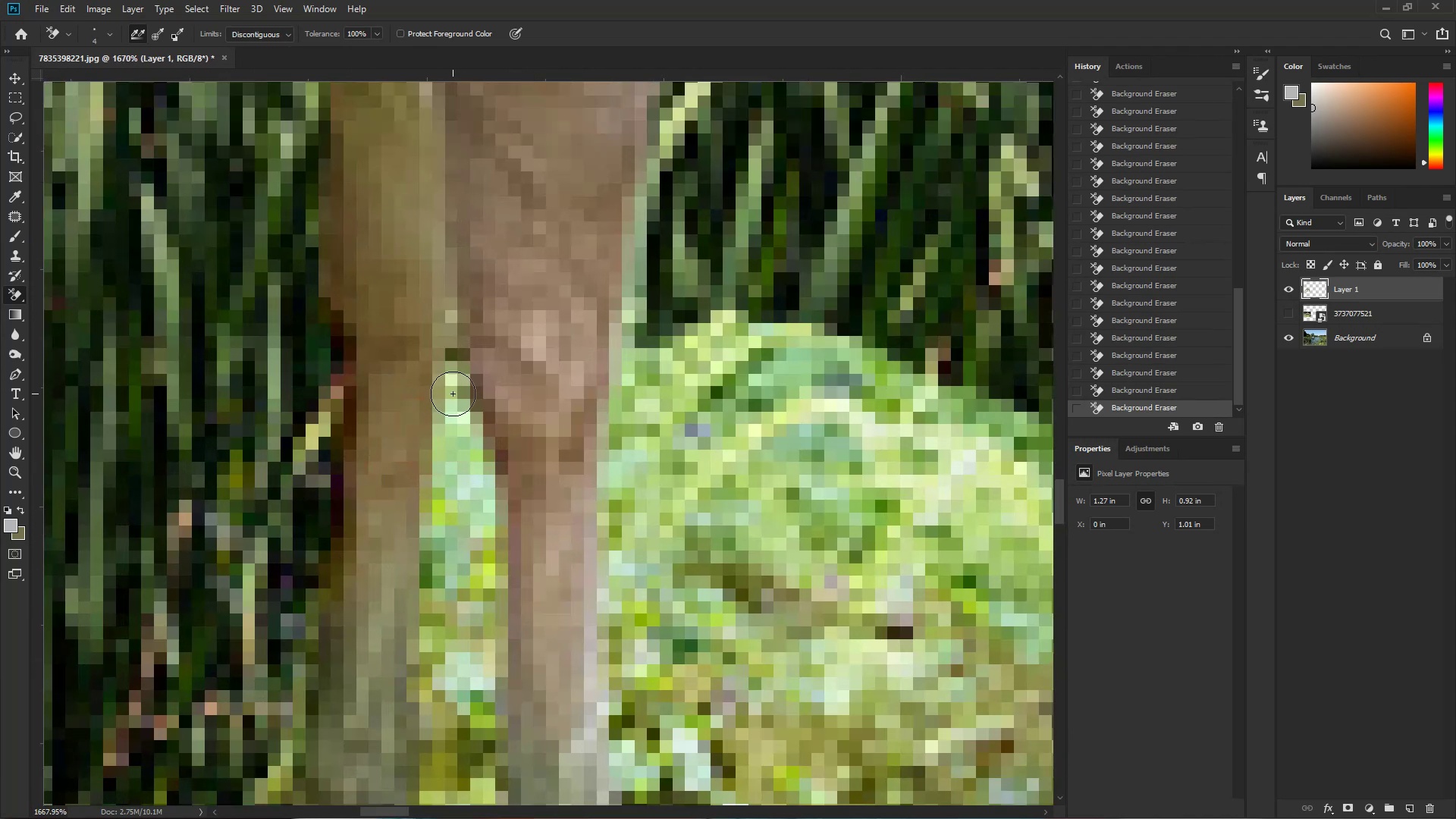 
hold_key(key=Space, duration=0.46)
 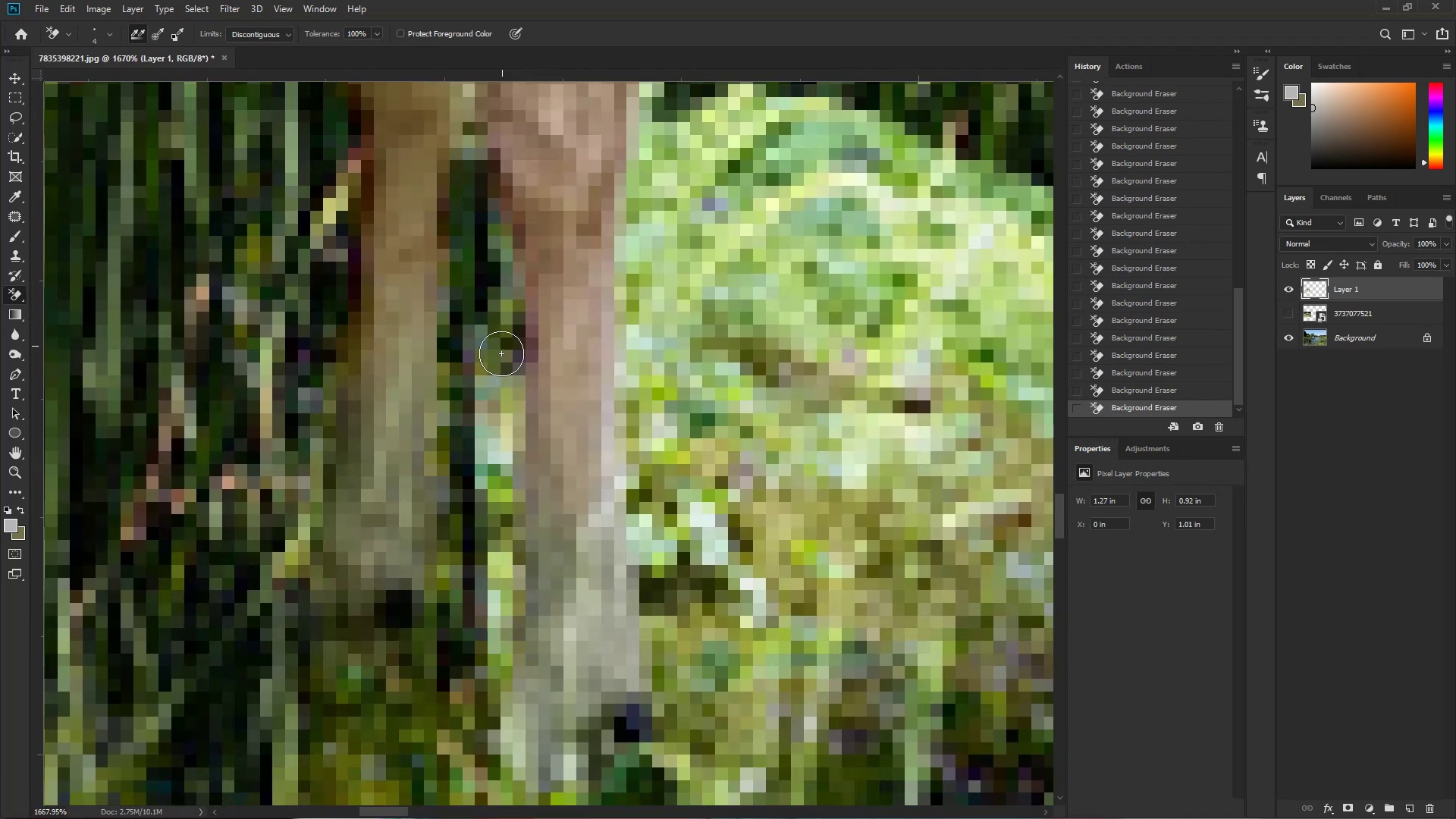 
hold_key(key=Space, duration=1.05)
 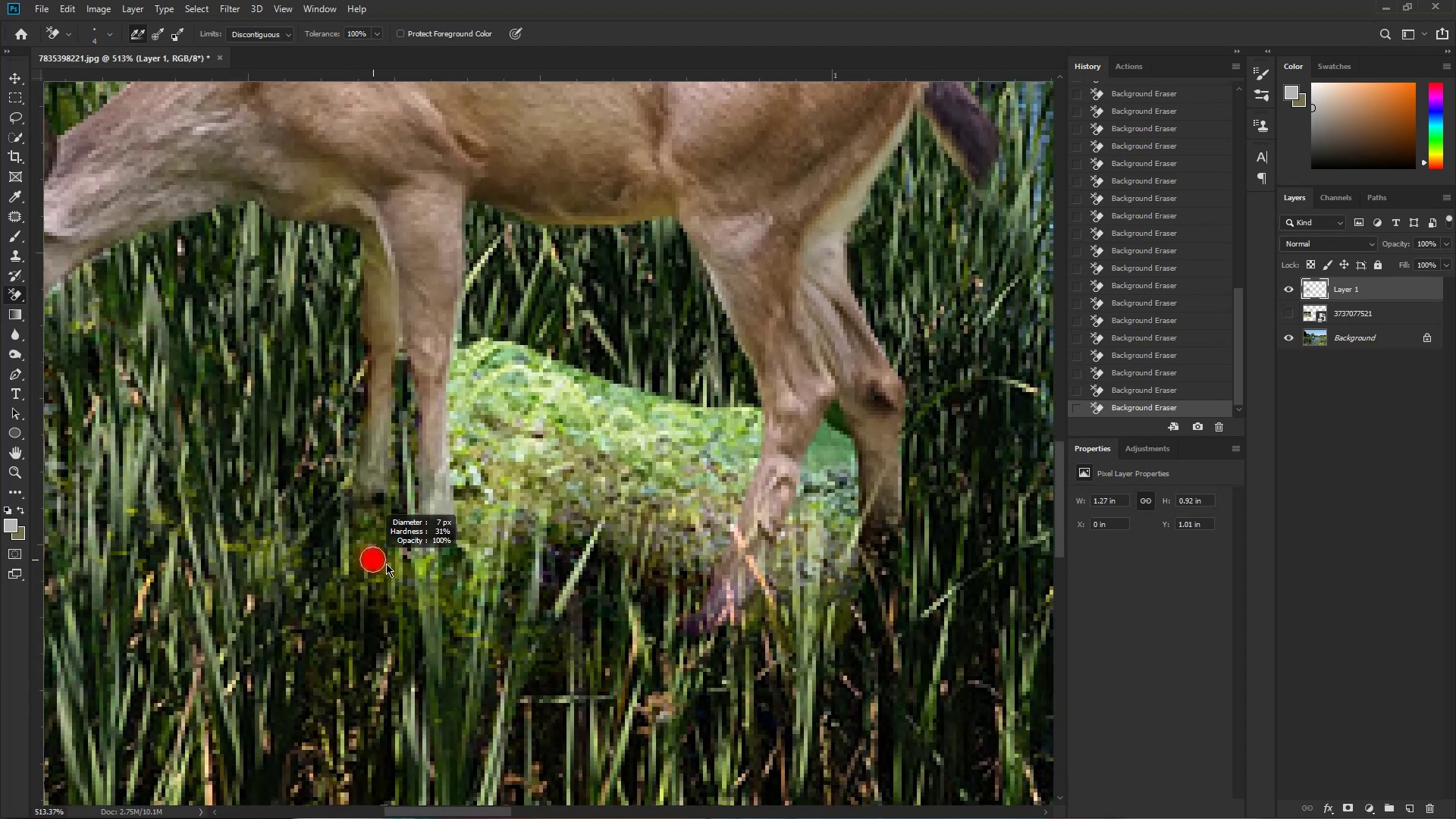 
key(Control+ControlLeft)
 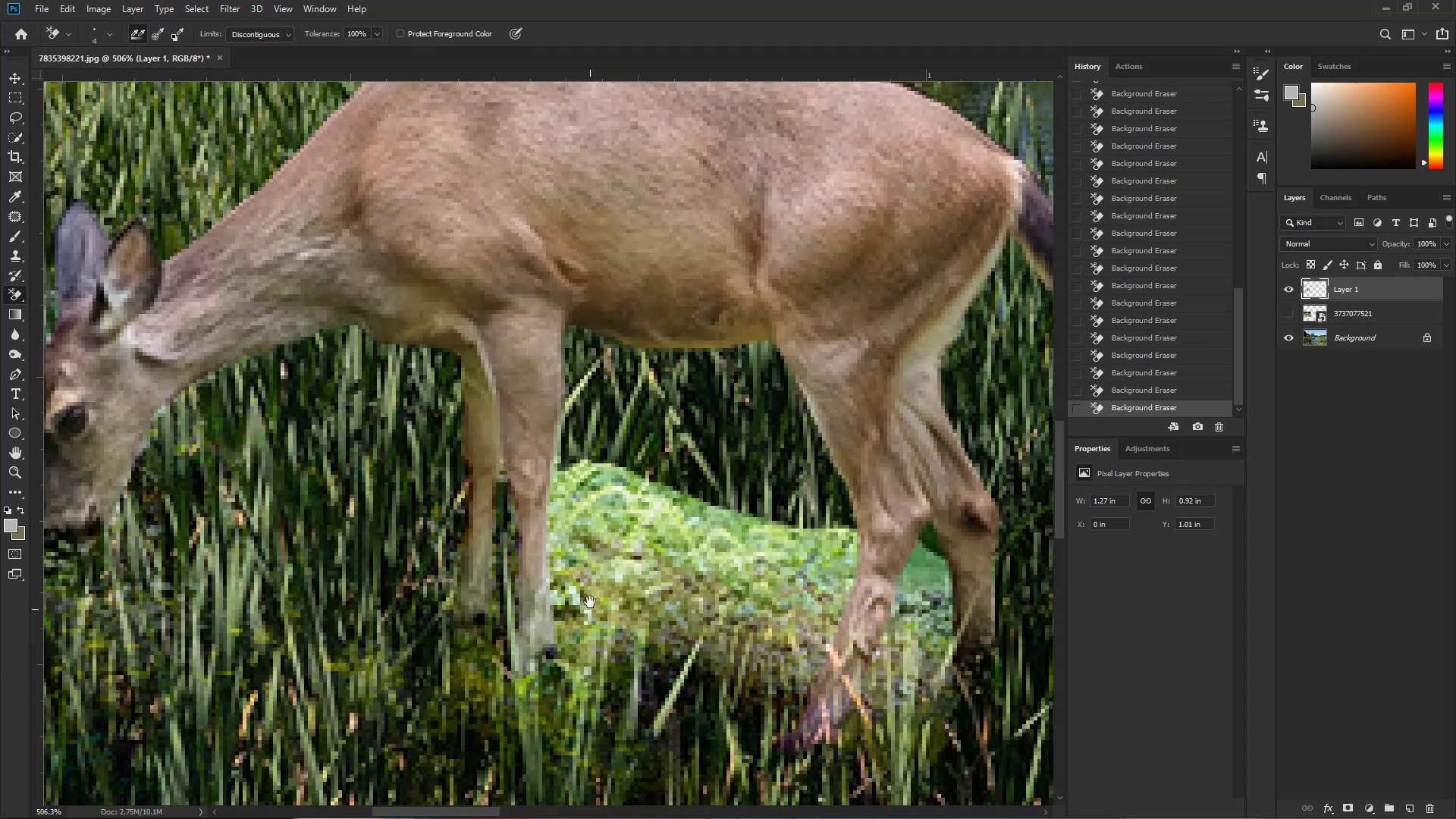 
hold_key(key=ControlLeft, duration=0.42)
 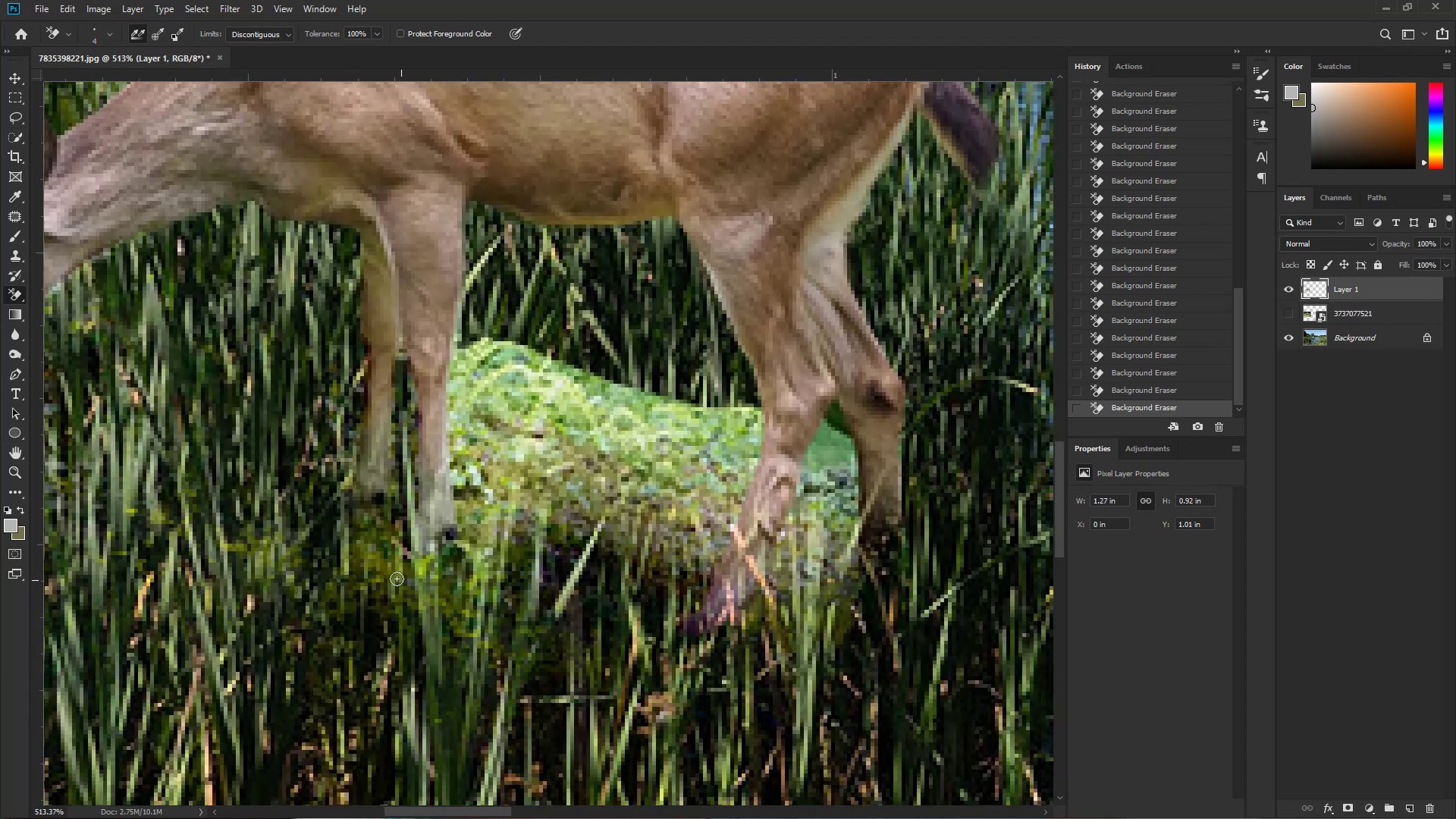 
key(Alt+AltLeft)
 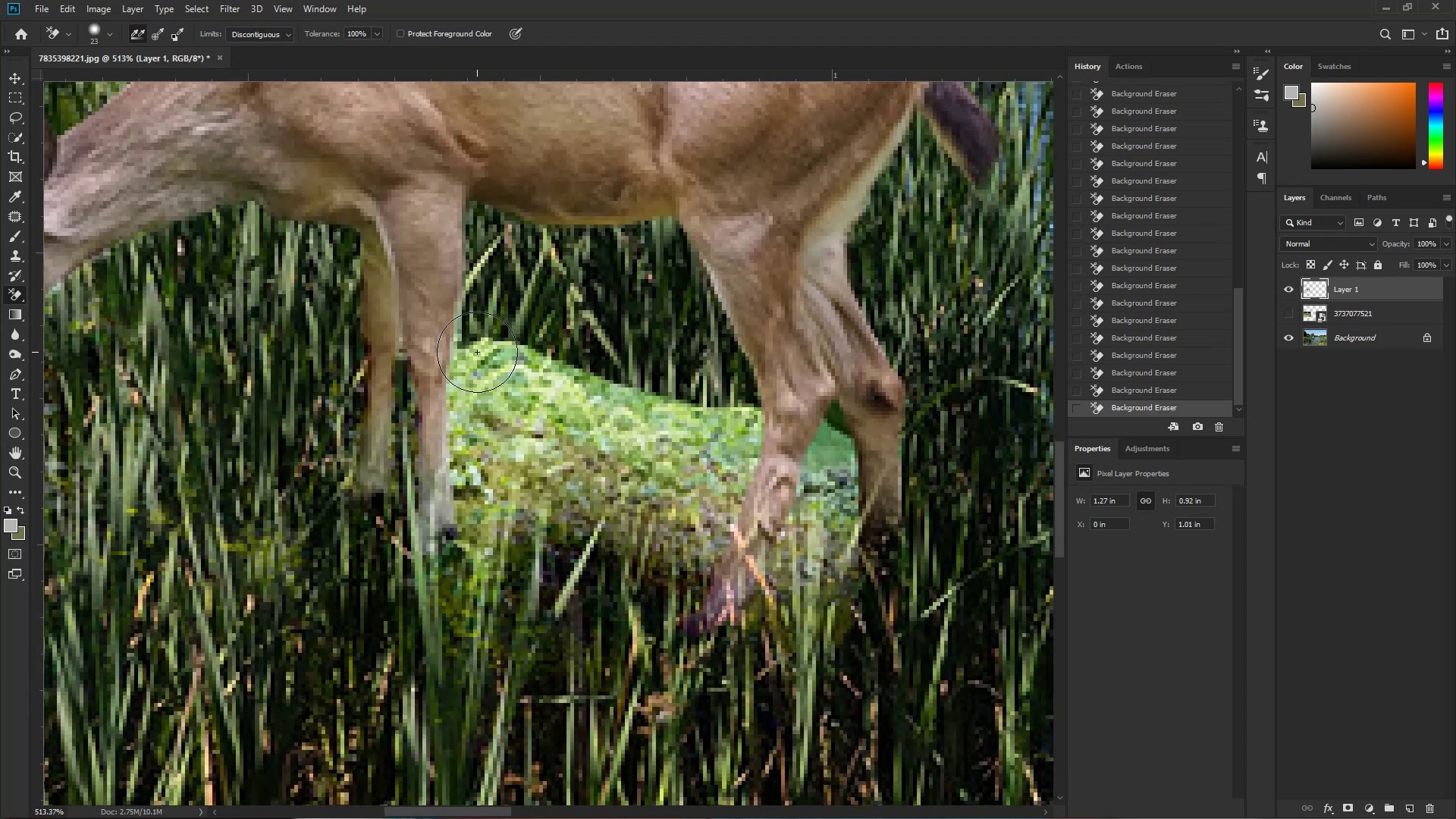 
key(Alt+AltLeft)
 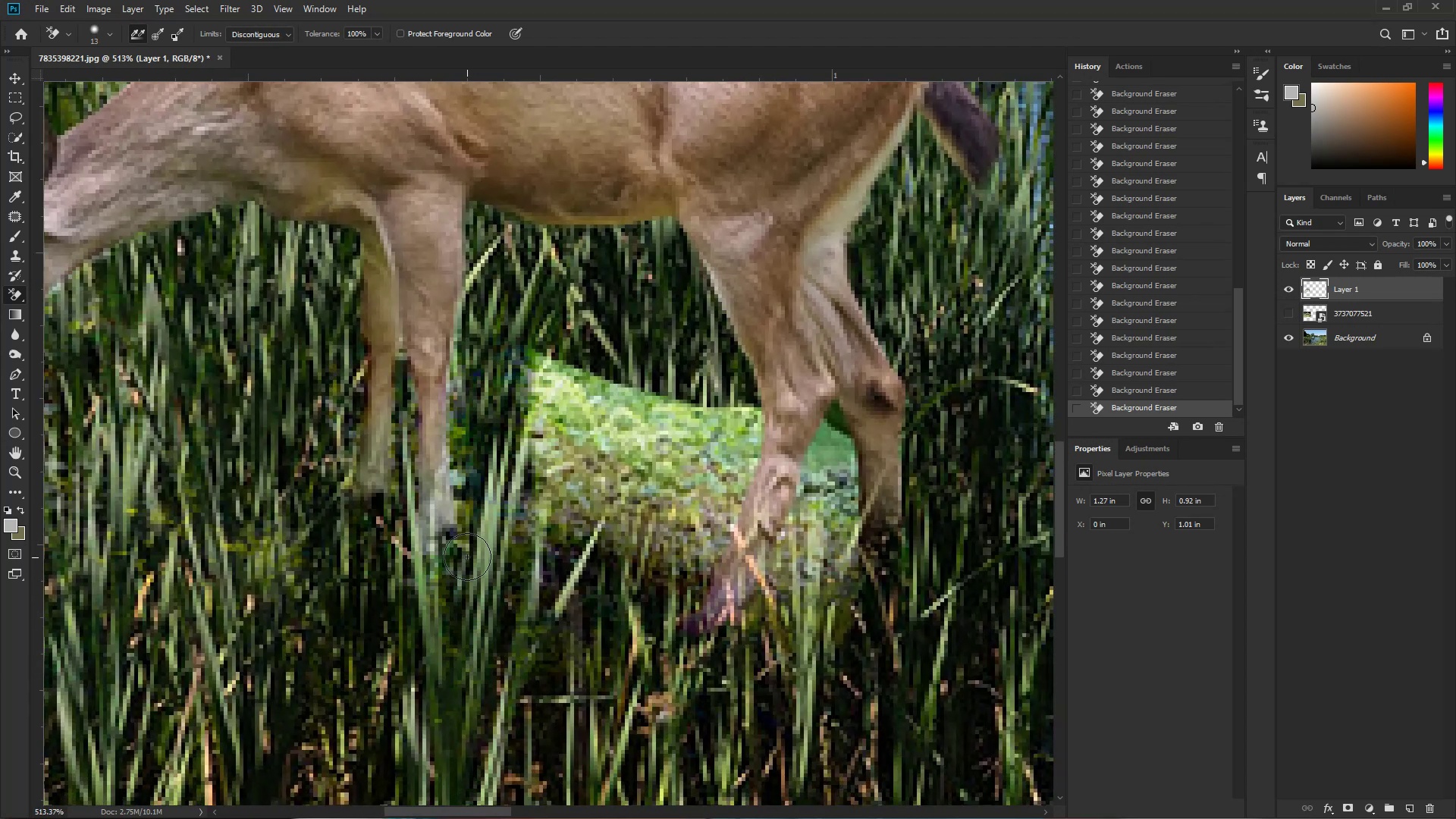 
hold_key(key=AltLeft, duration=0.69)
 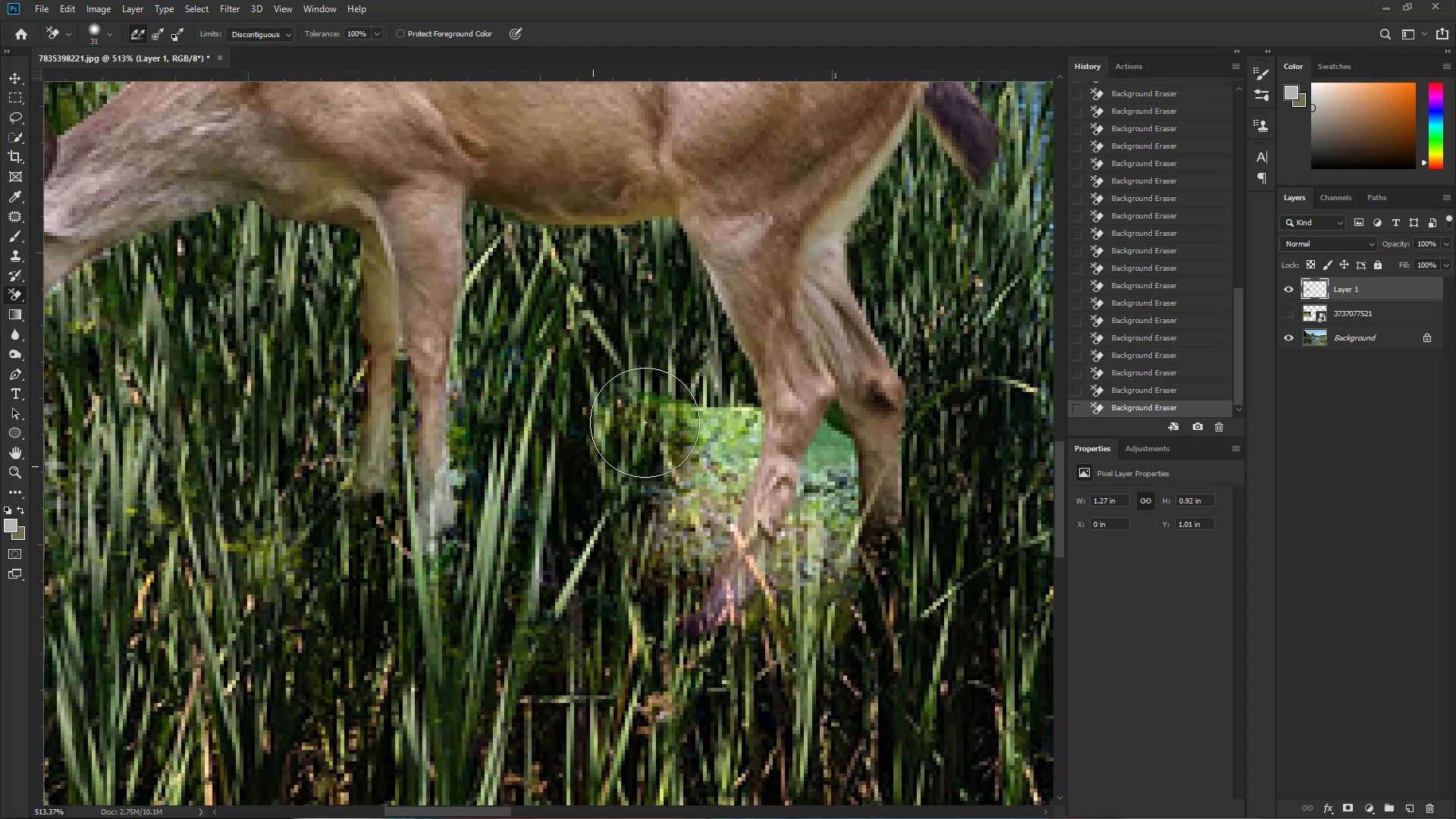 
key(Alt+AltLeft)
 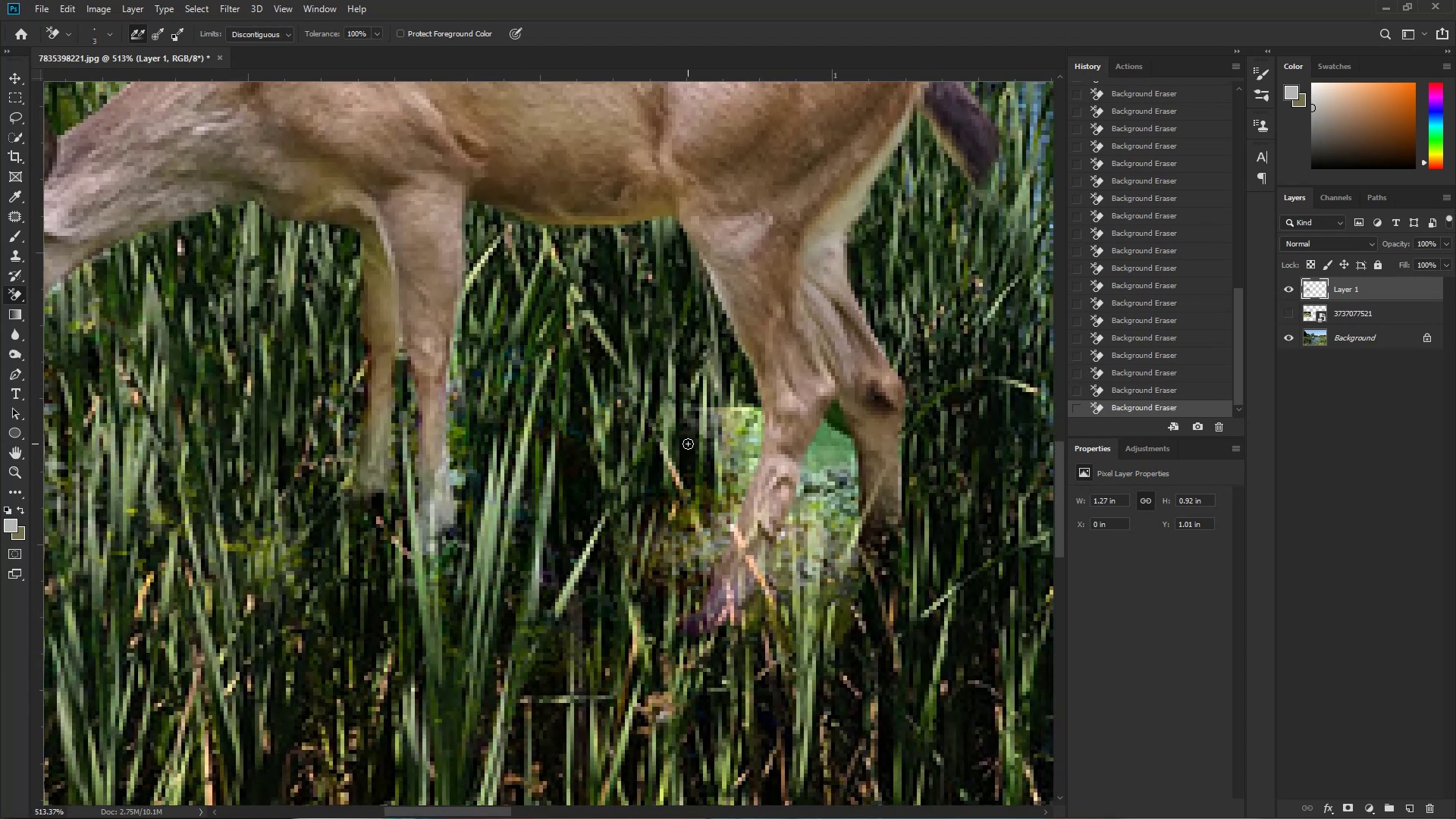 
key(Alt+AltLeft)
 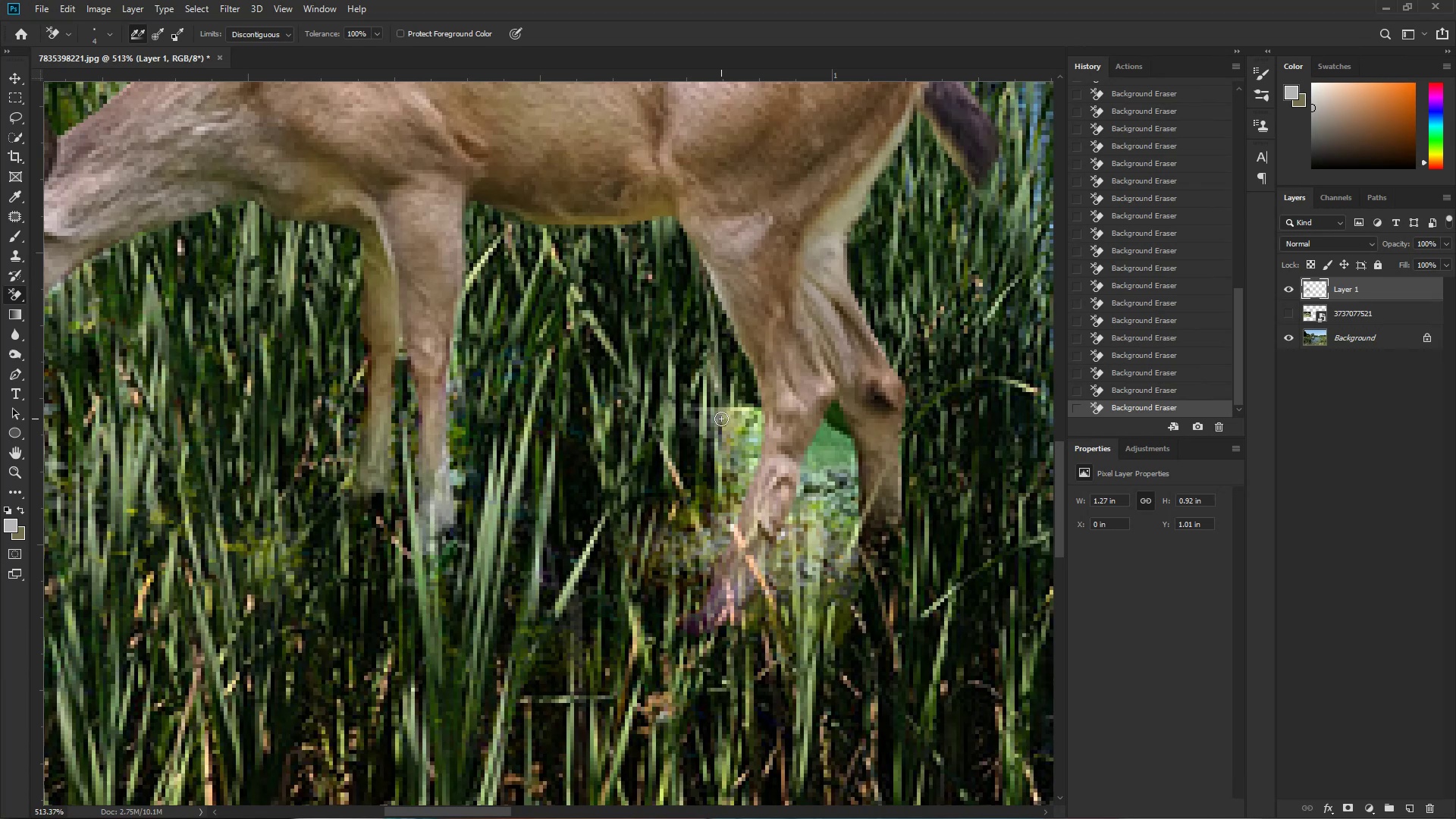 
hold_key(key=AltLeft, duration=0.66)
 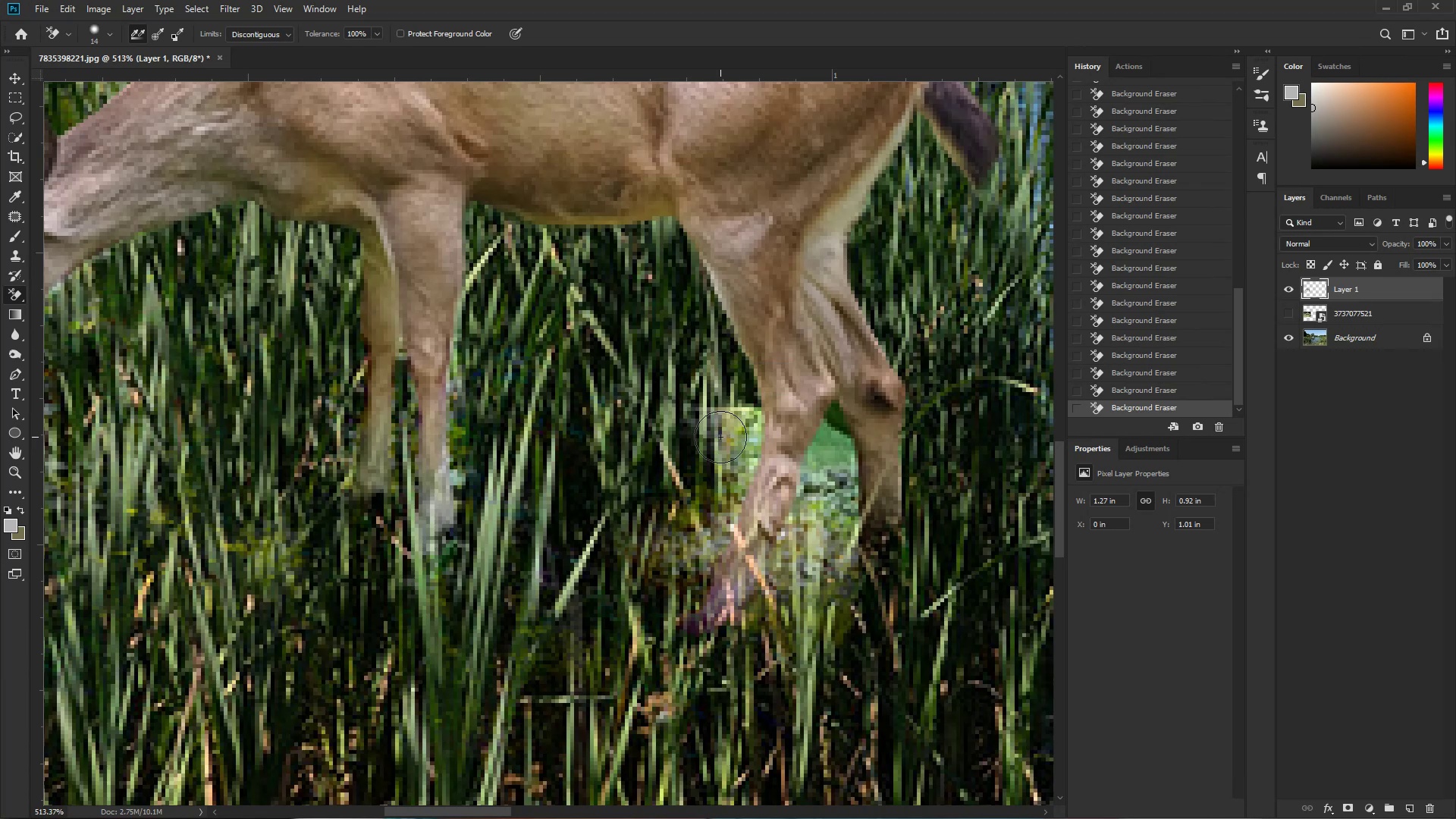 
hold_key(key=AltLeft, duration=0.46)
 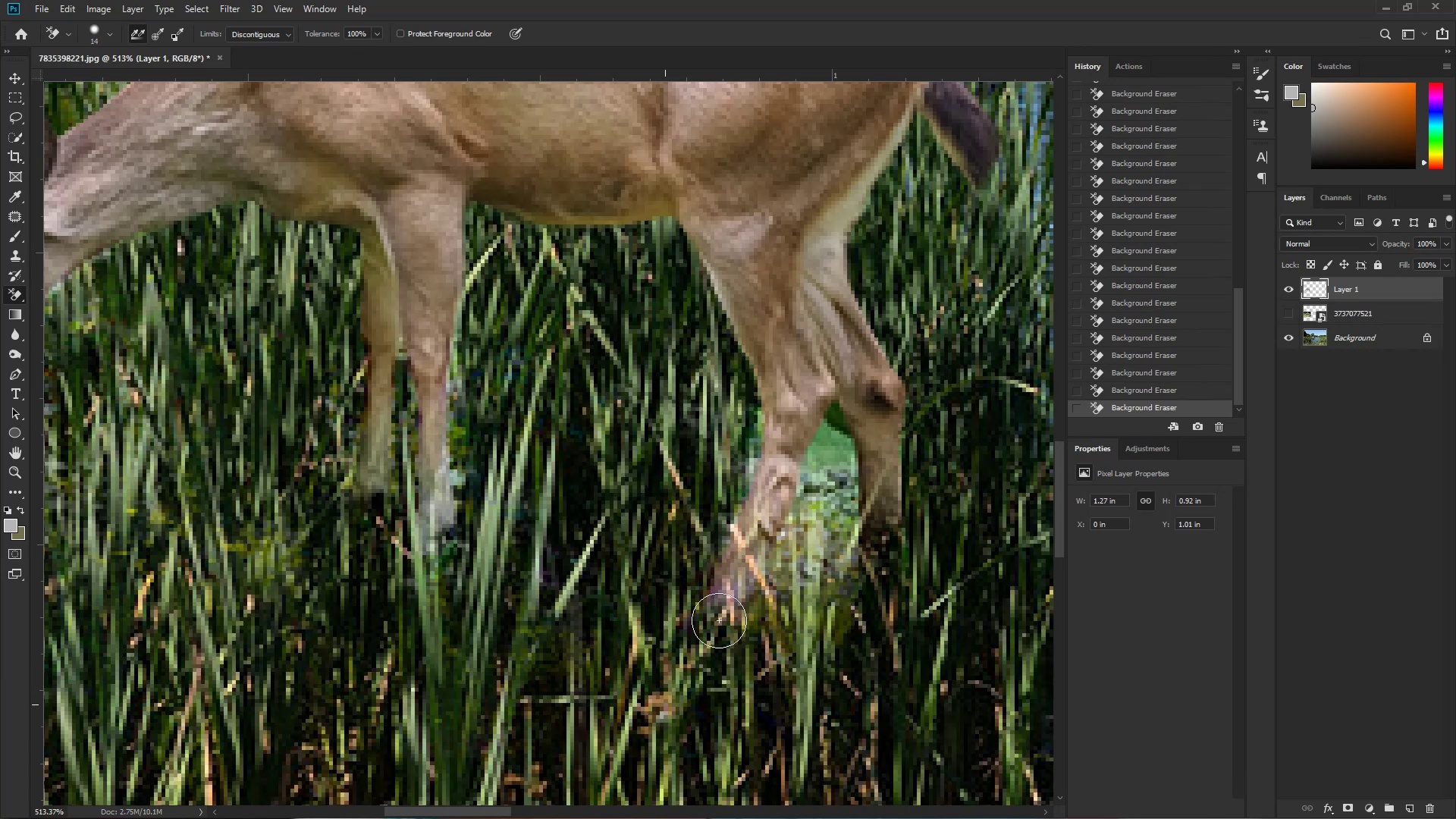 
hold_key(key=AltLeft, duration=0.39)
 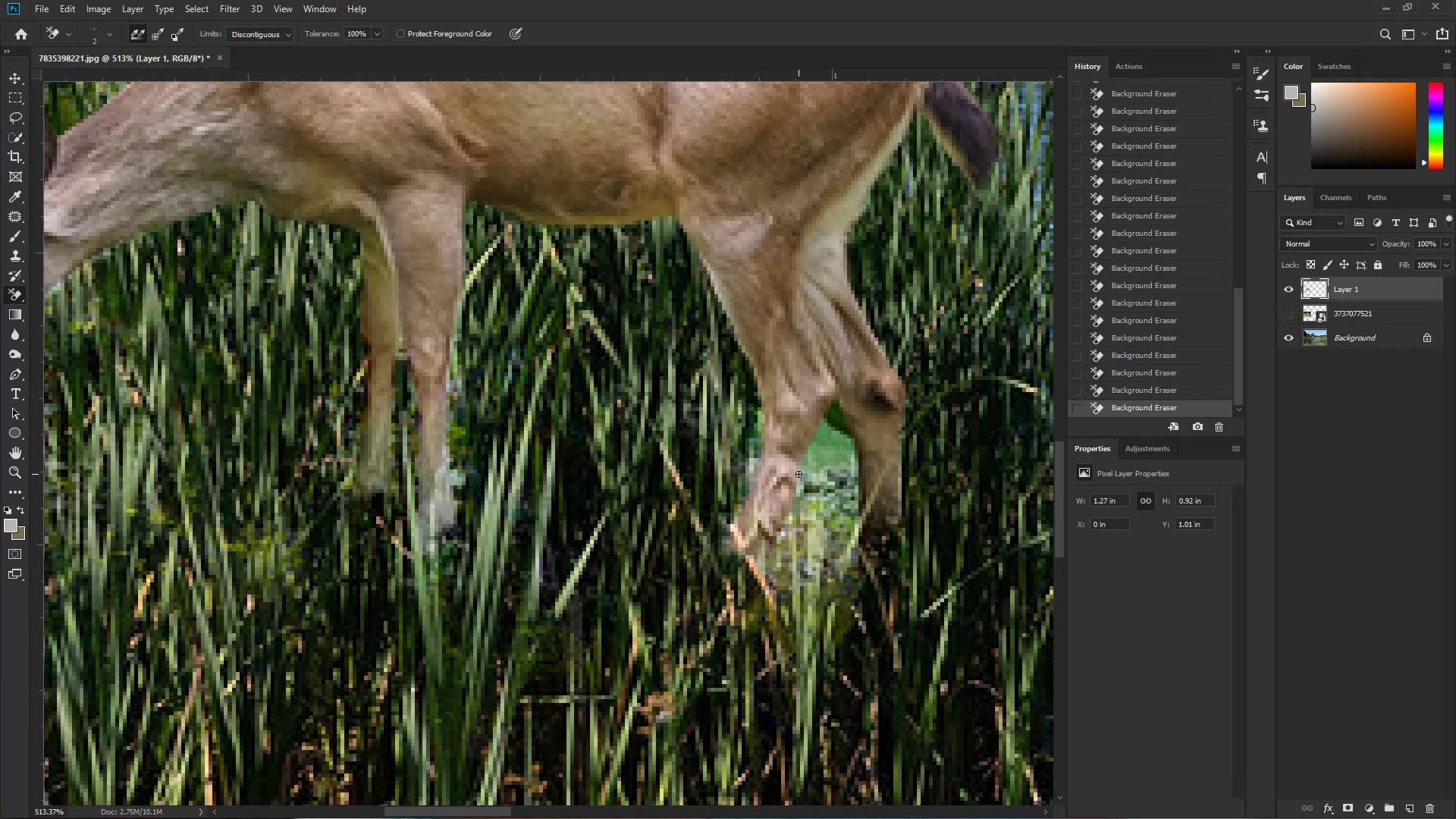 
hold_key(key=AltLeft, duration=0.79)
 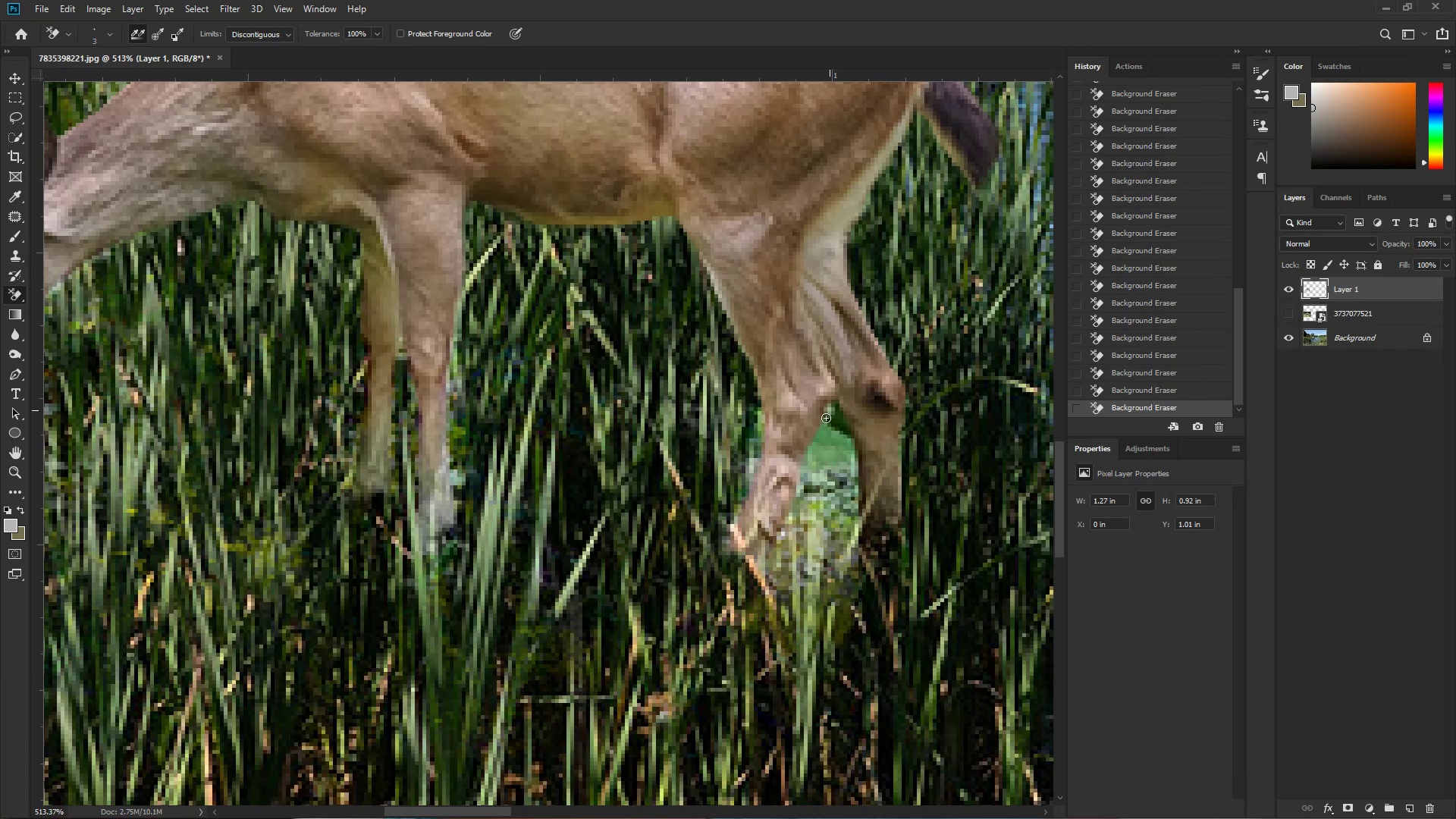 
hold_key(key=AltLeft, duration=0.39)
 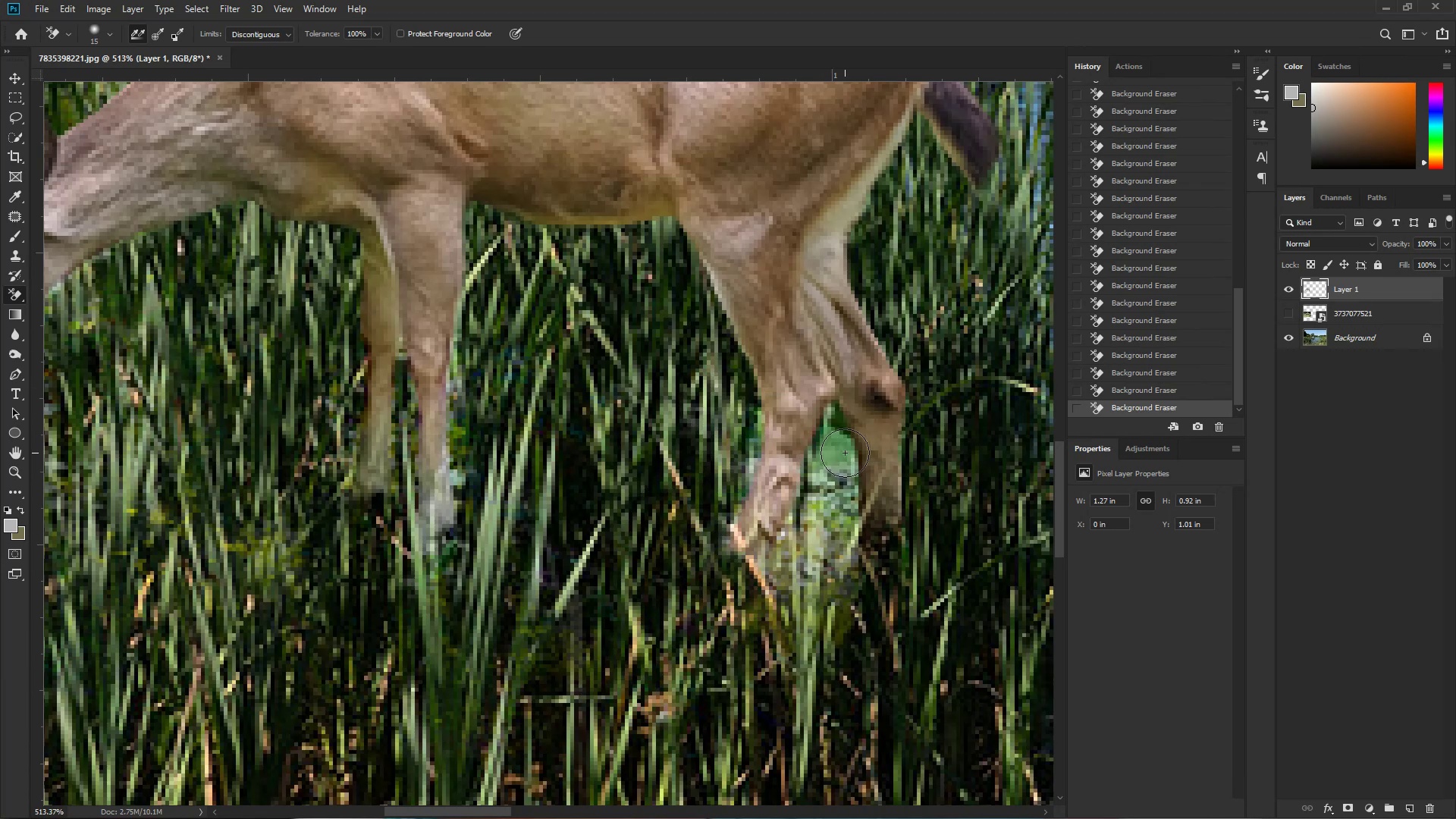 
key(Alt+AltLeft)
 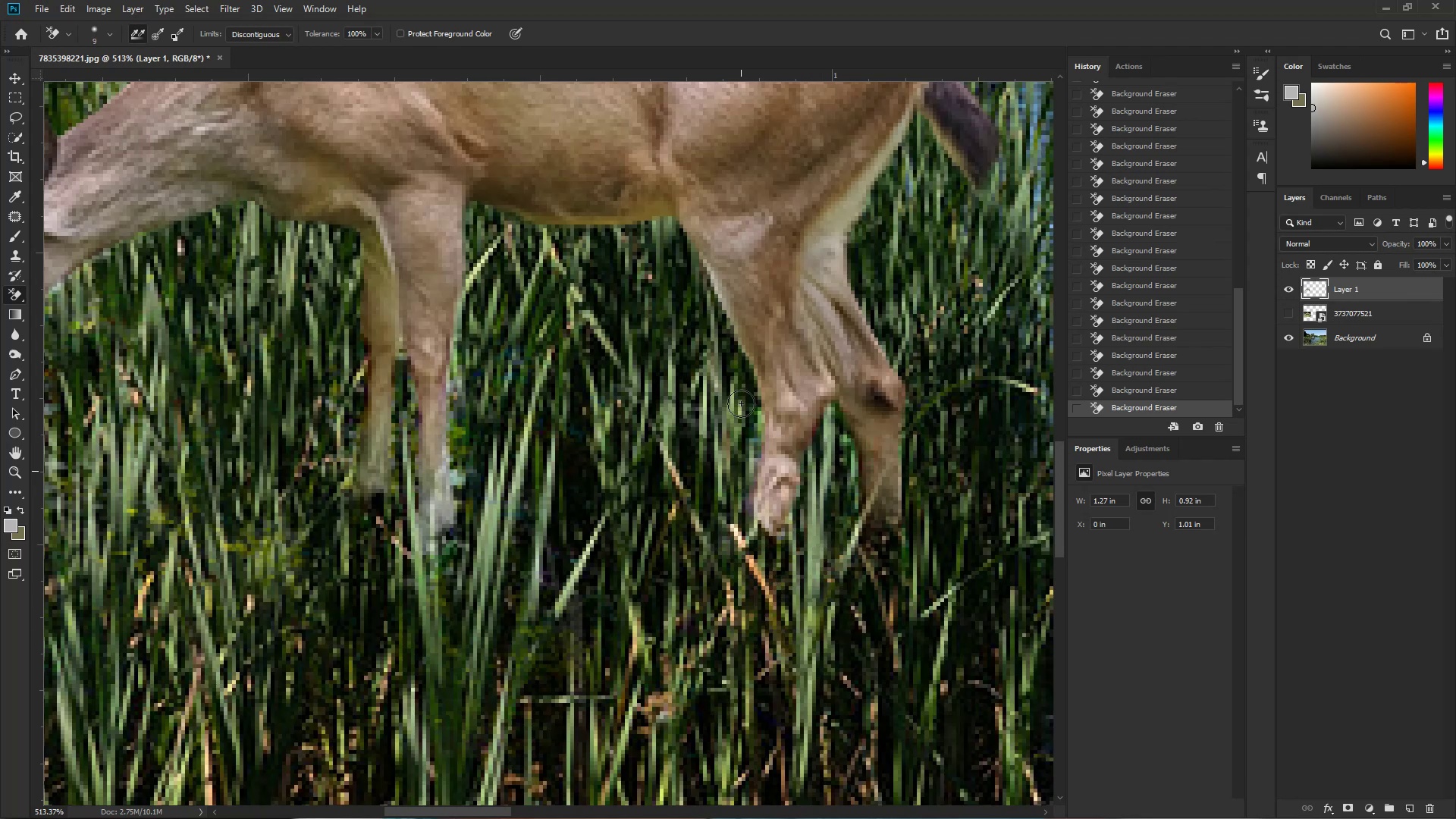 
wait(6.52)
 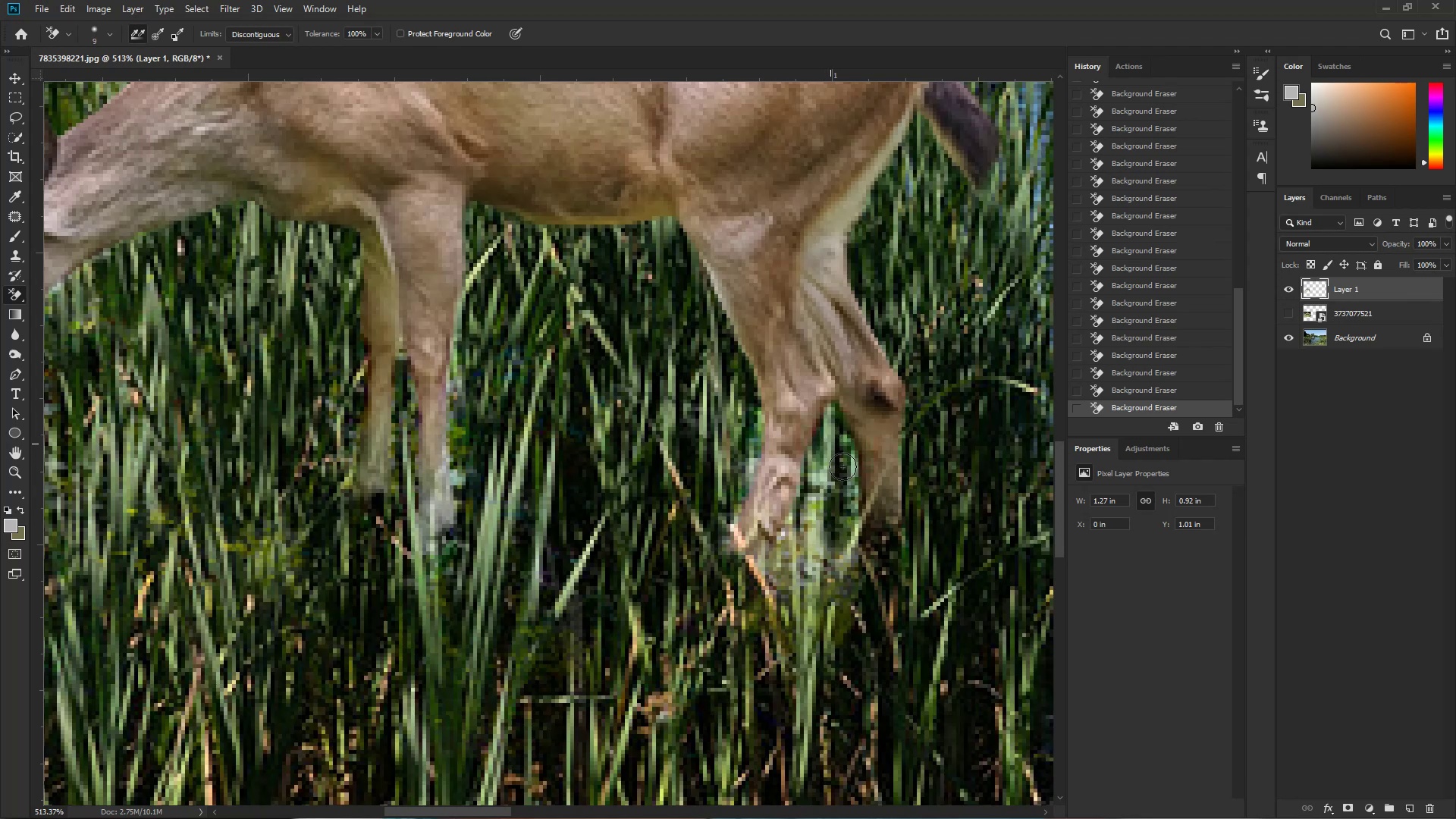 
key(Control+ControlLeft)
 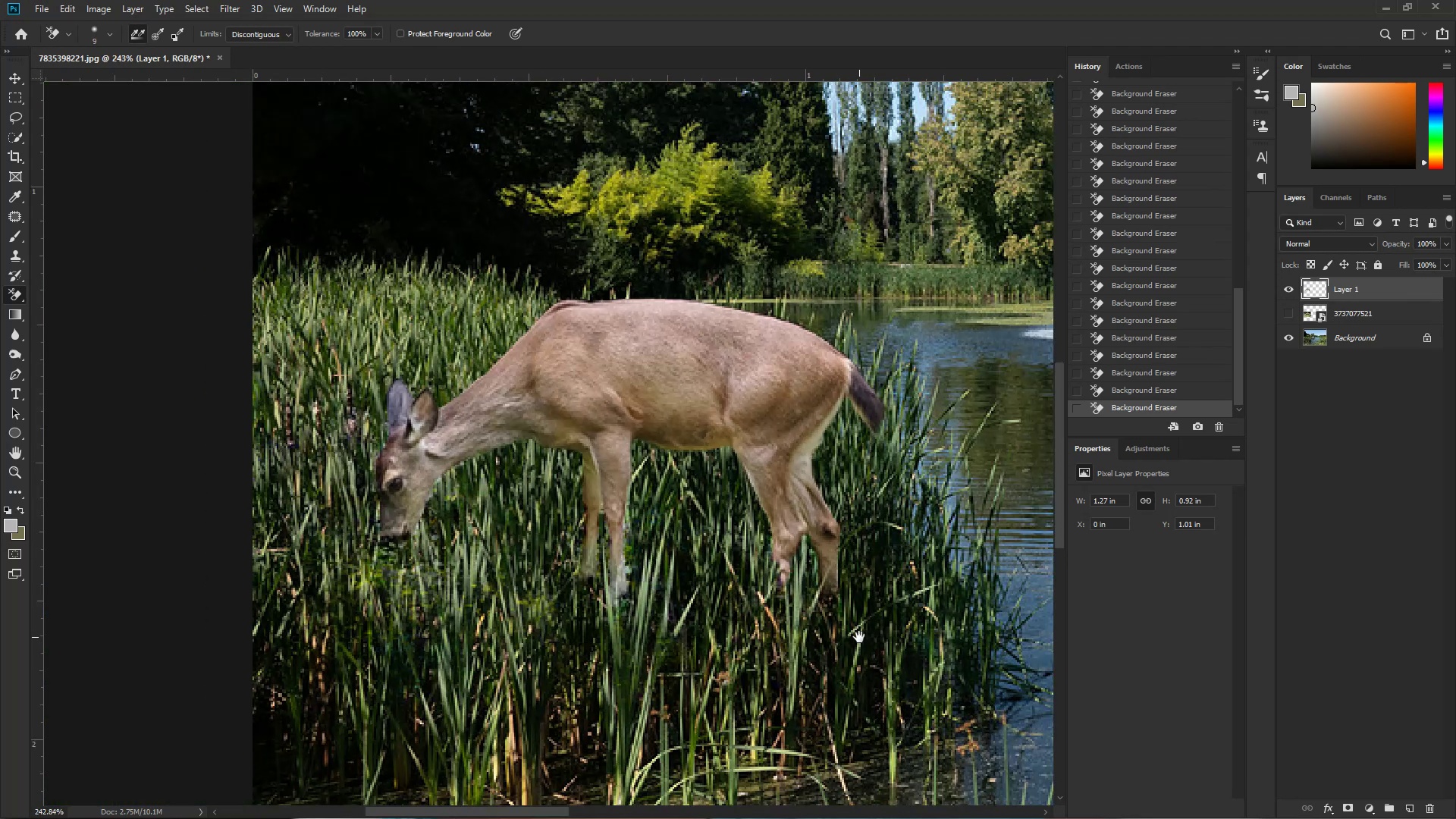 
hold_key(key=Space, duration=1.87)
 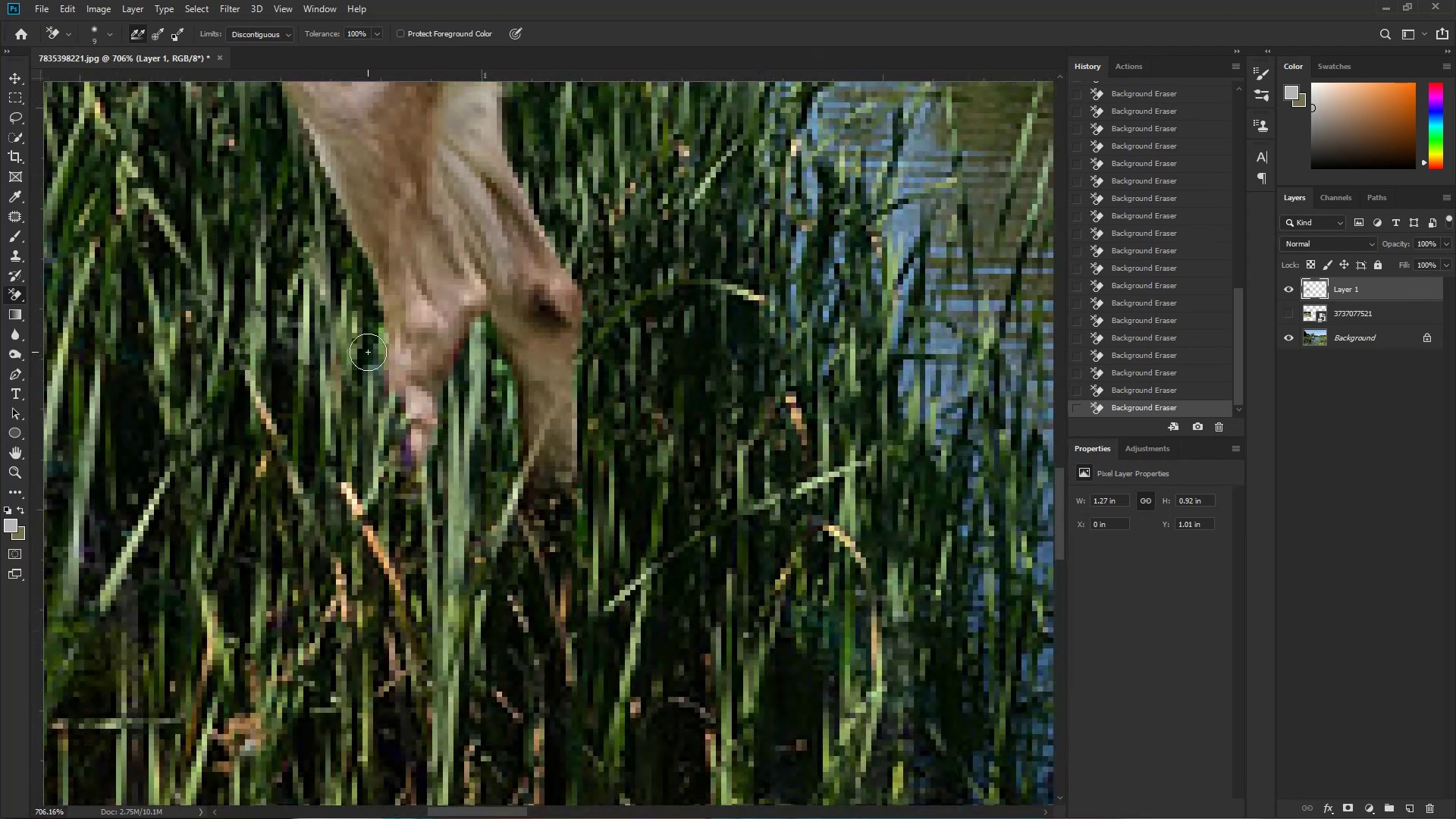 
hold_key(key=ControlLeft, duration=0.98)
 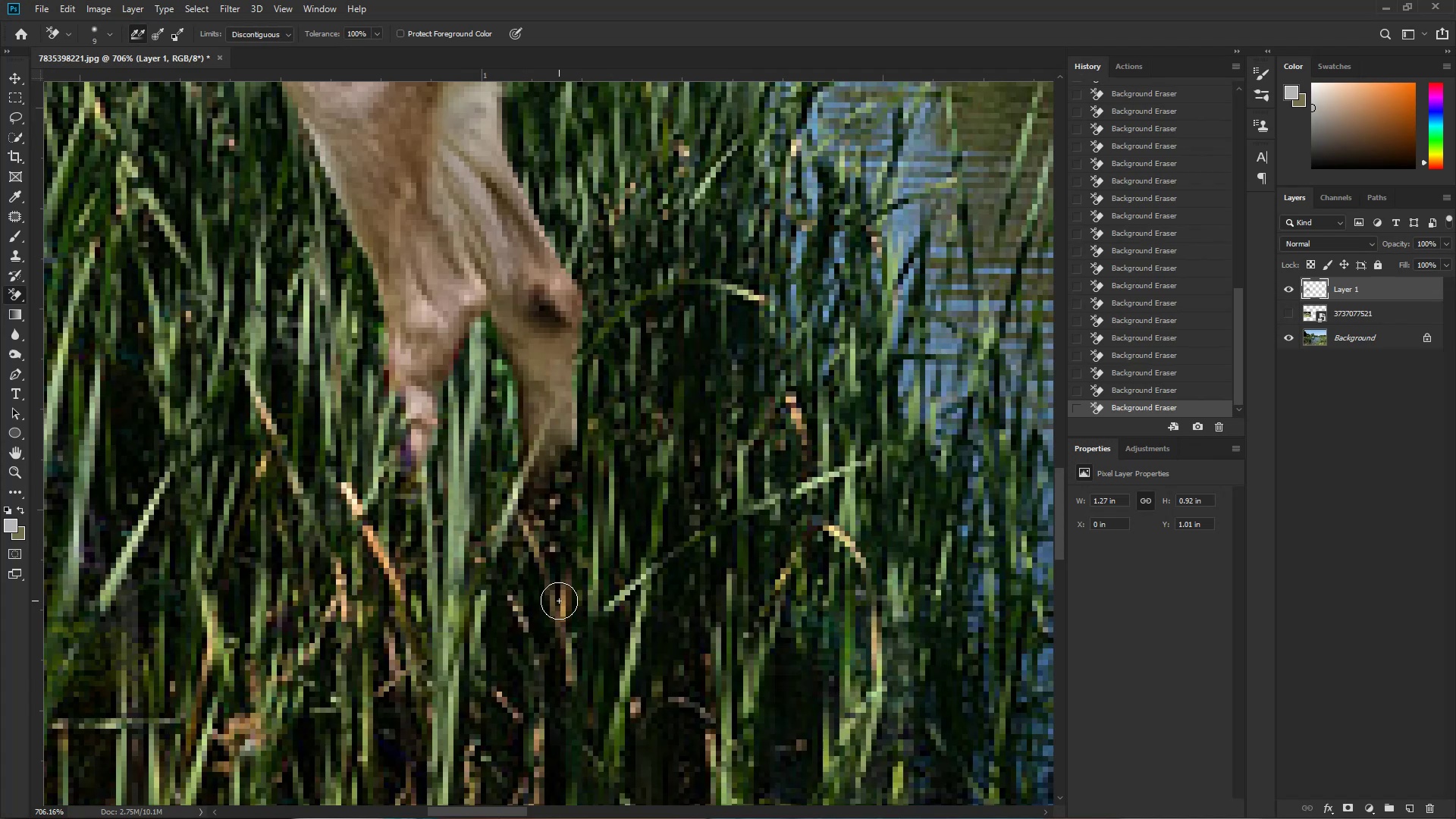 
hold_key(key=Space, duration=1.32)
 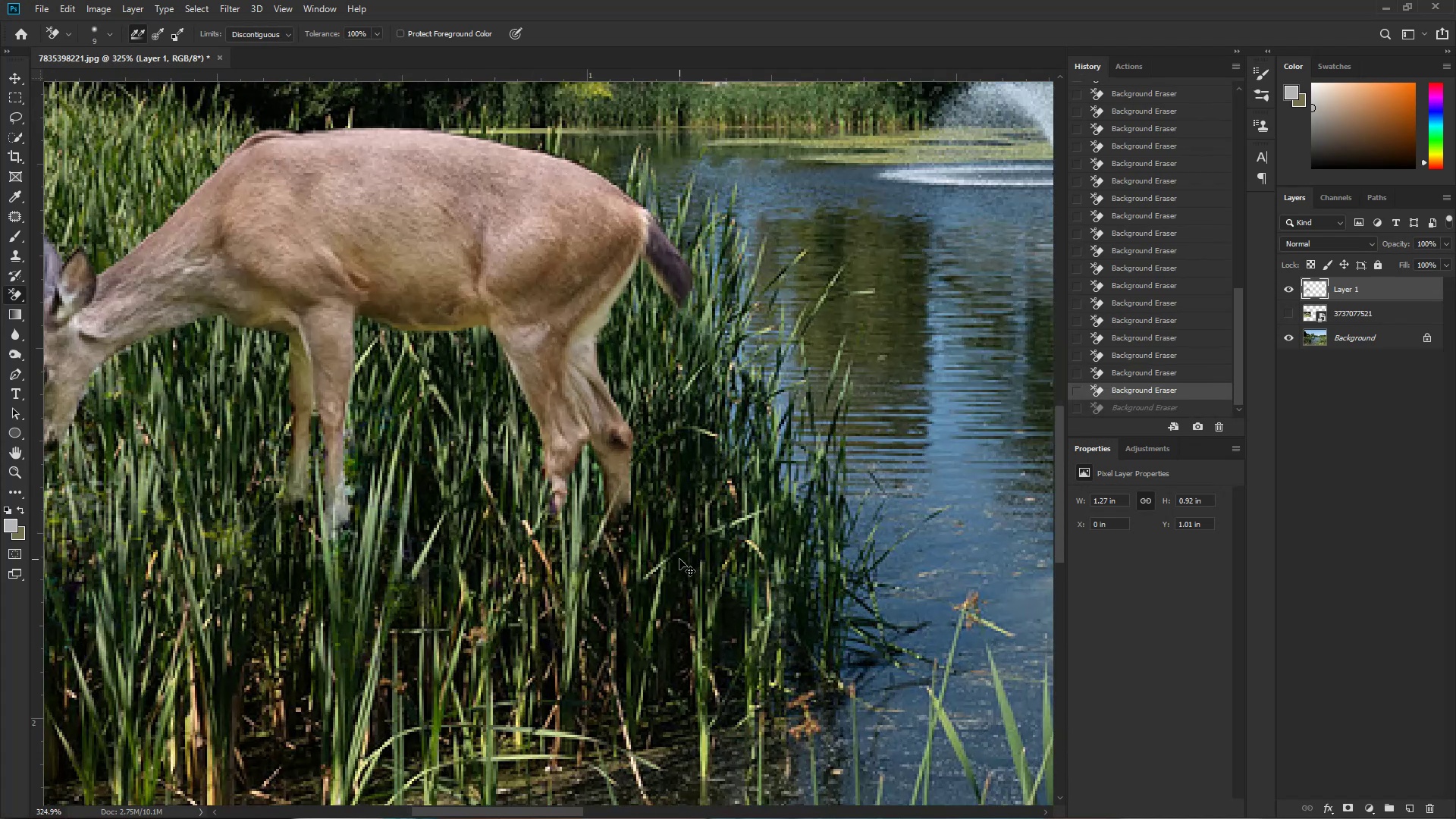 
key(Control+ControlLeft)
 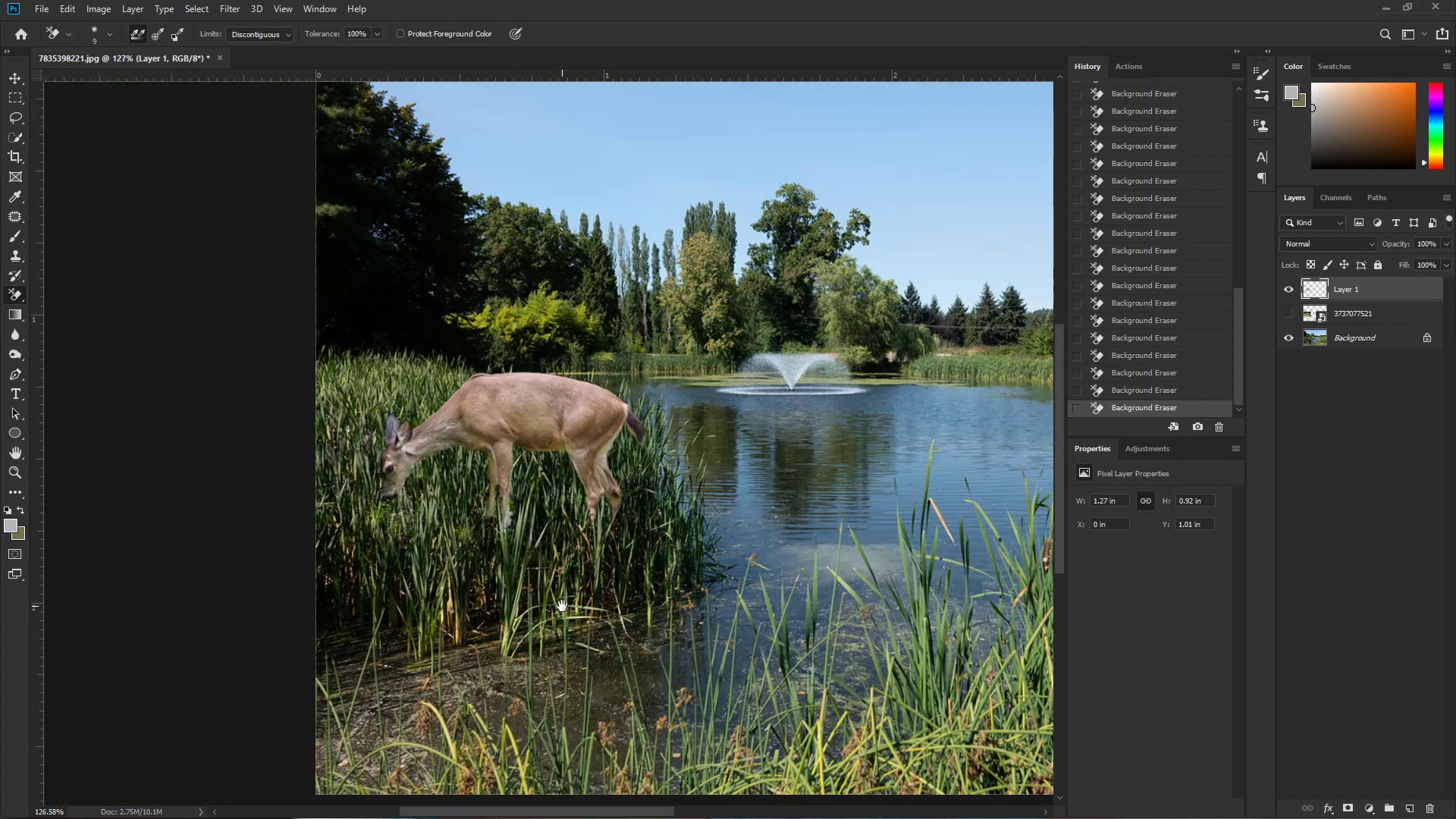 
key(Control+Z)
 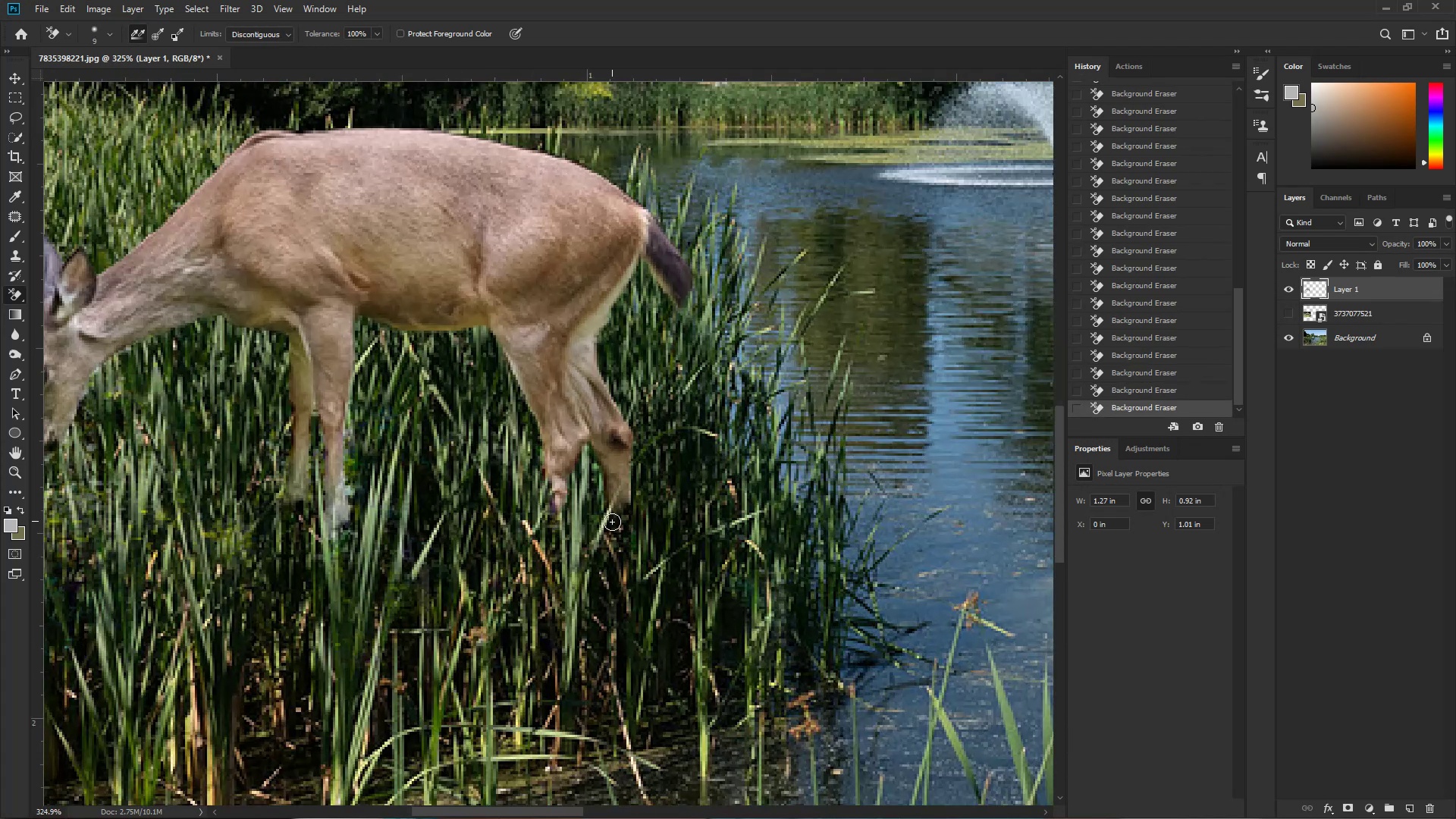 
key(Control+ControlLeft)
 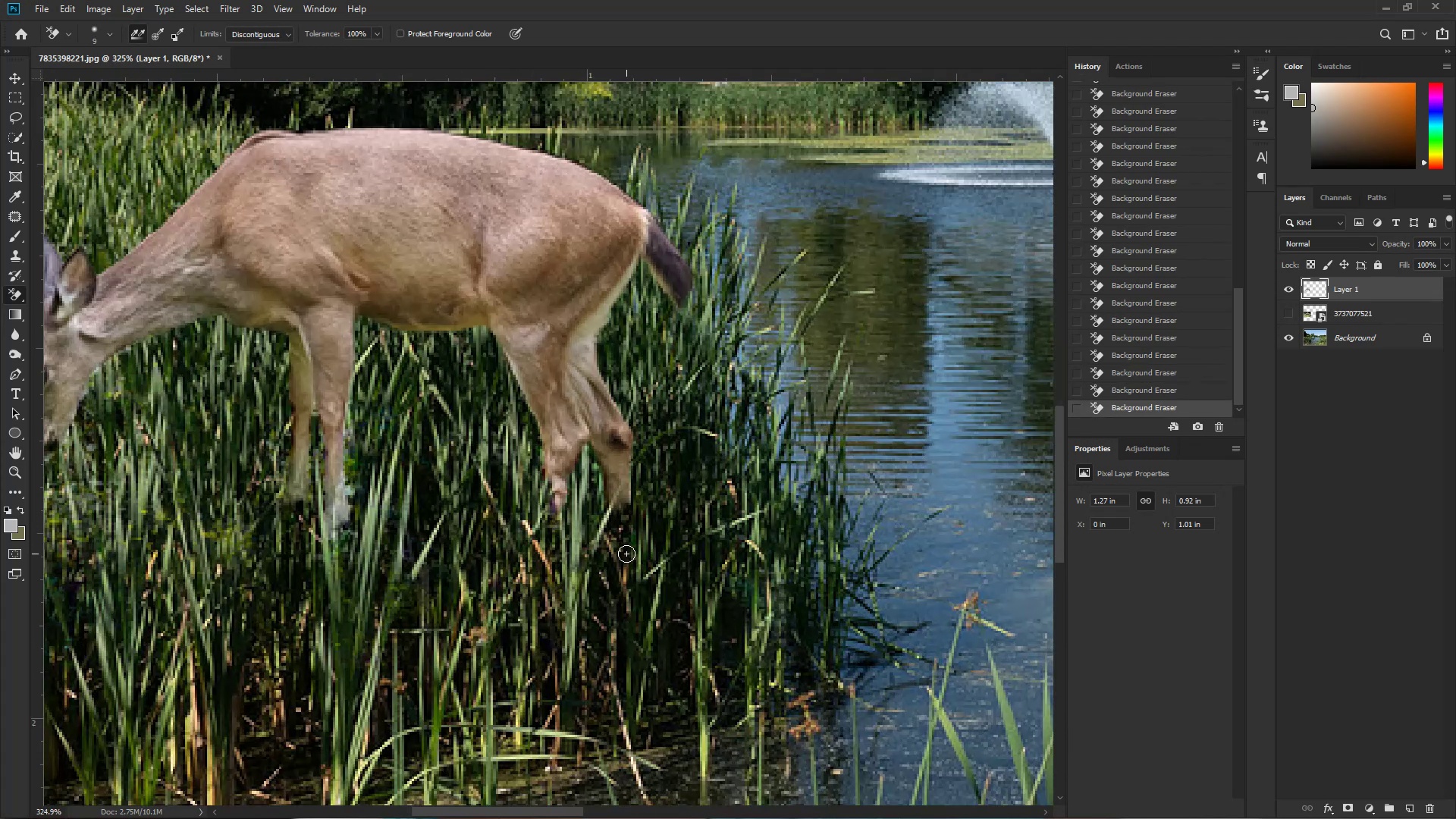 
hold_key(key=Space, duration=2.44)
 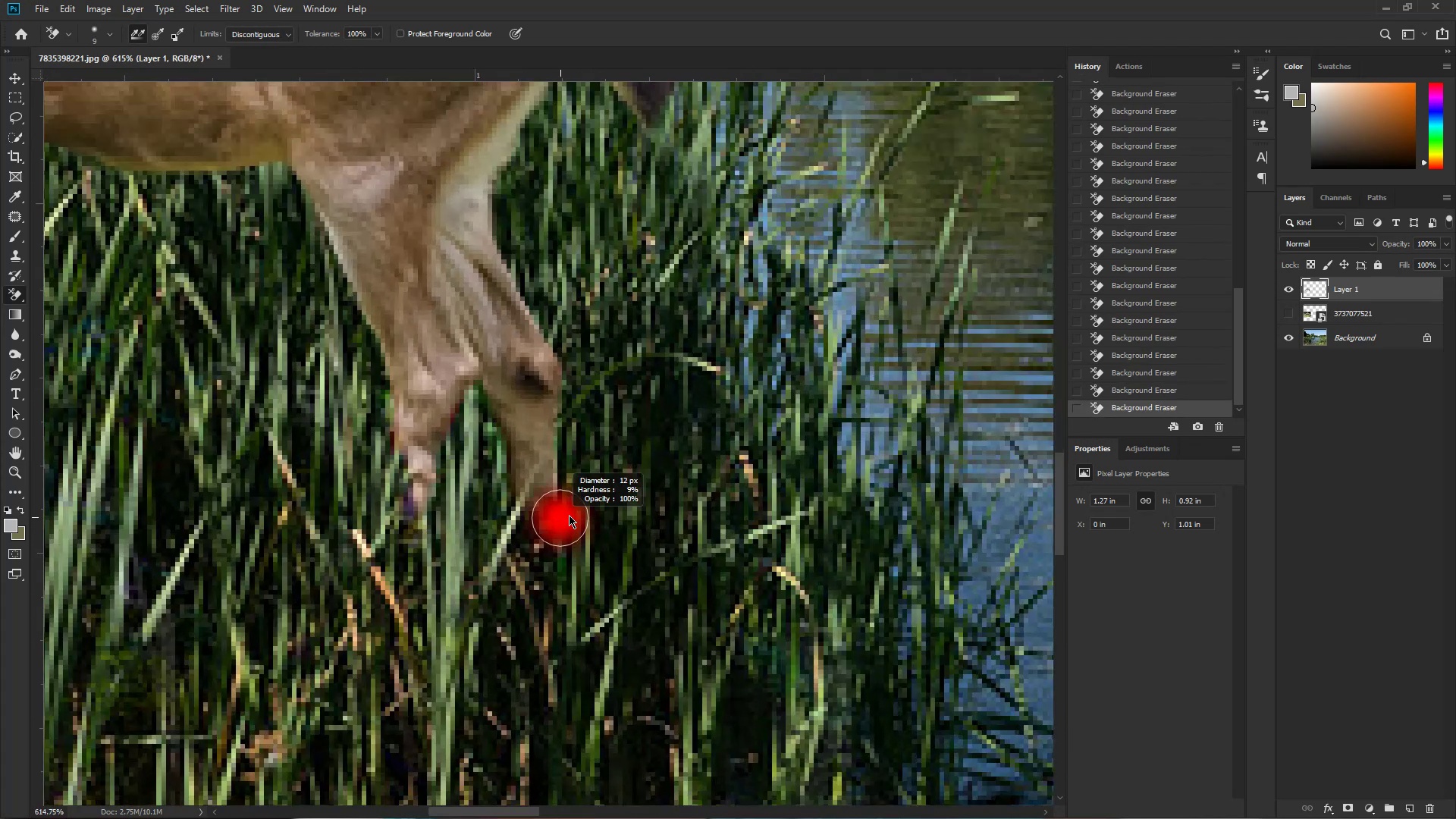 
hold_key(key=ControlLeft, duration=0.73)
 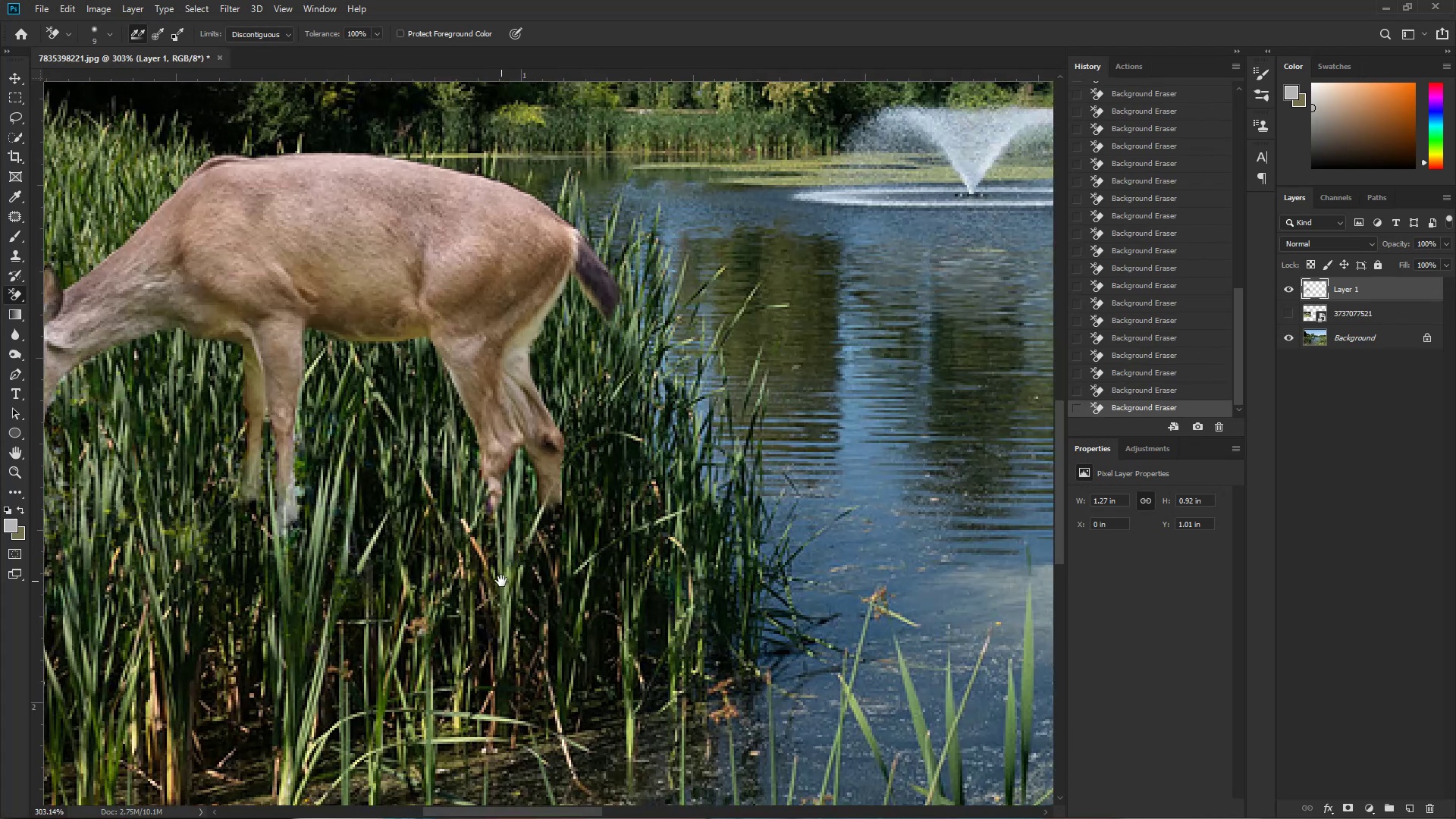 
key(Control+ControlLeft)
 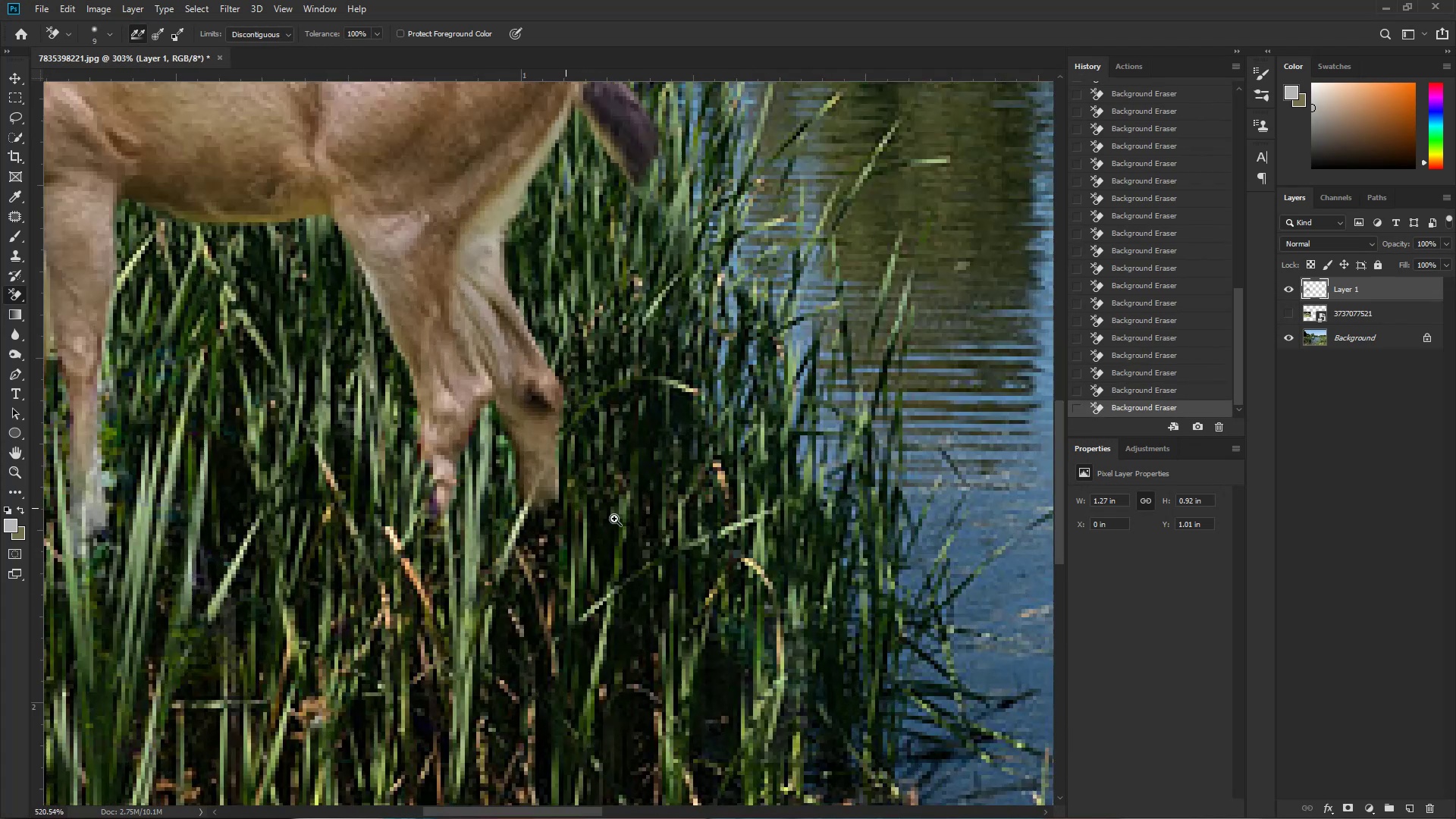 
hold_key(key=AltLeft, duration=0.66)
 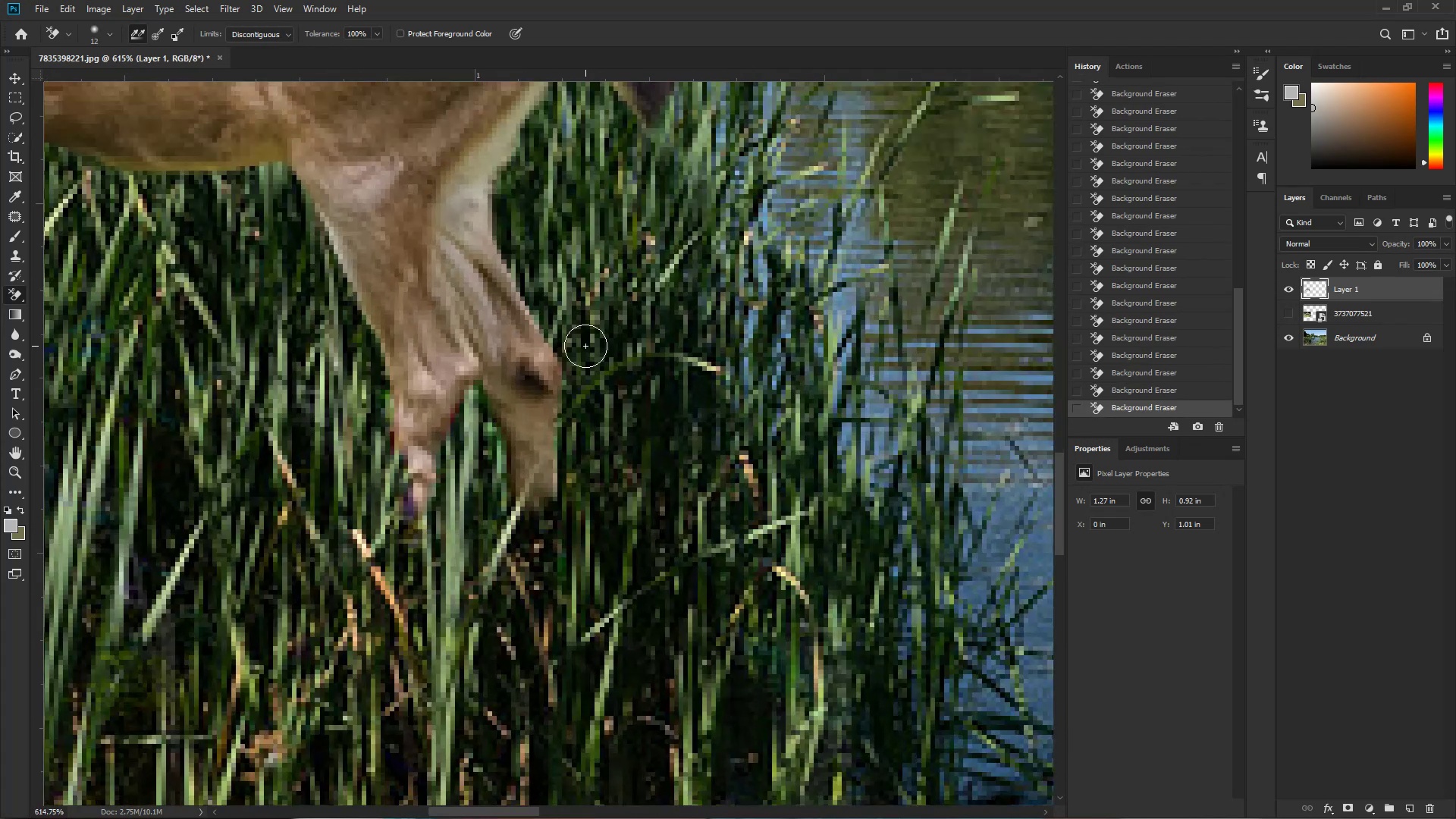 
key(Alt+AltLeft)
 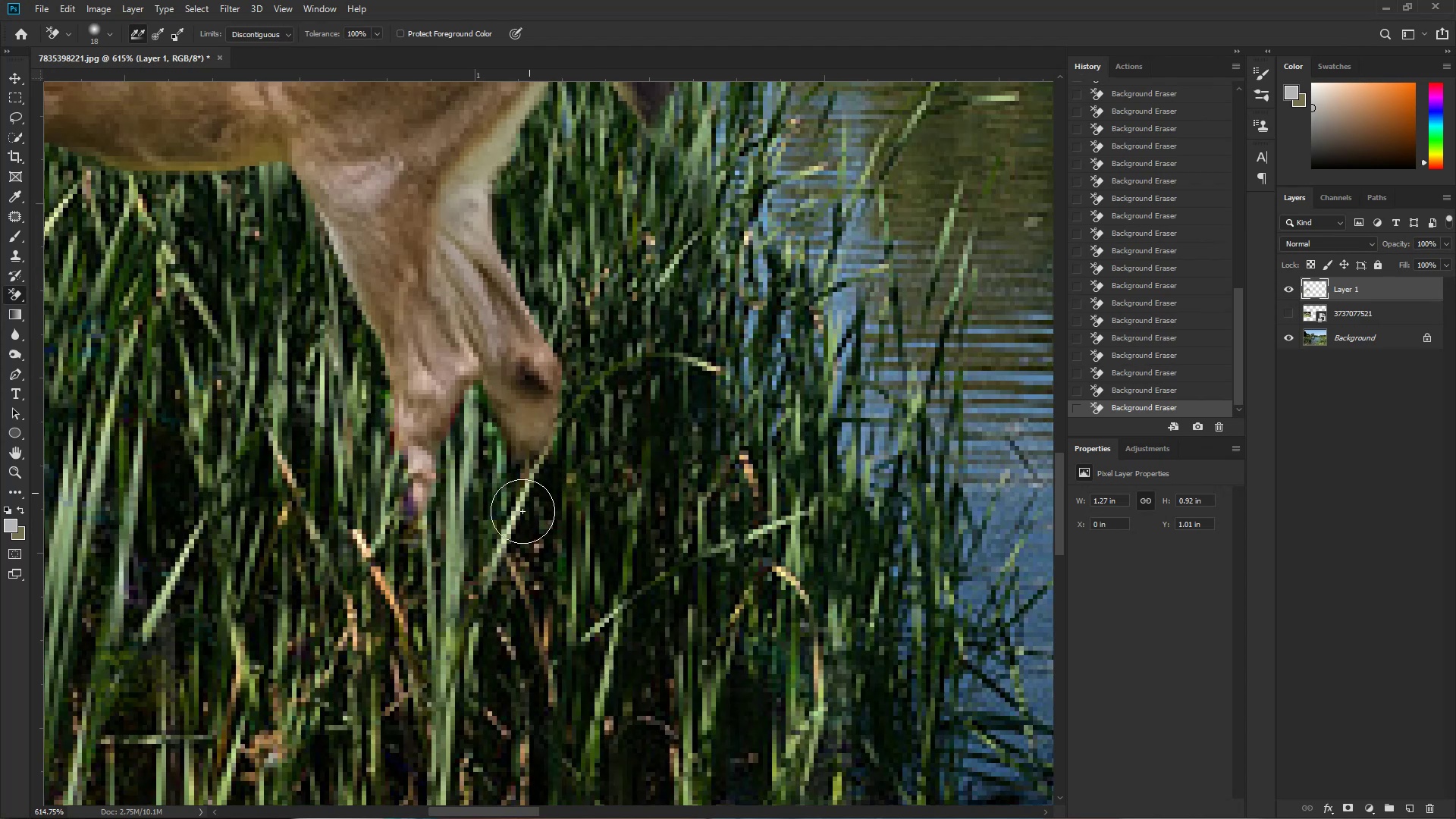 
wait(5.66)
 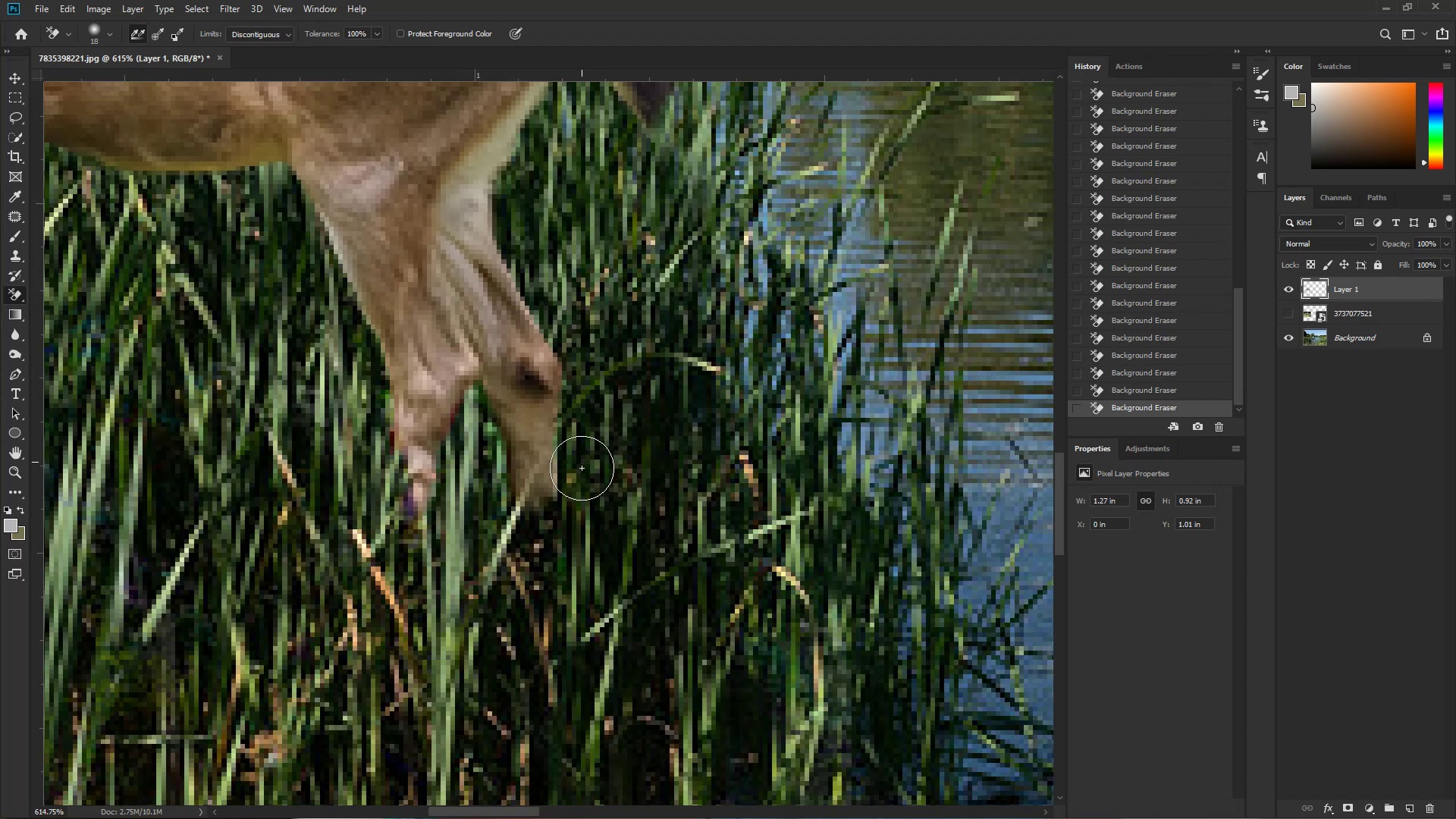 
hold_key(key=ControlLeft, duration=0.33)
 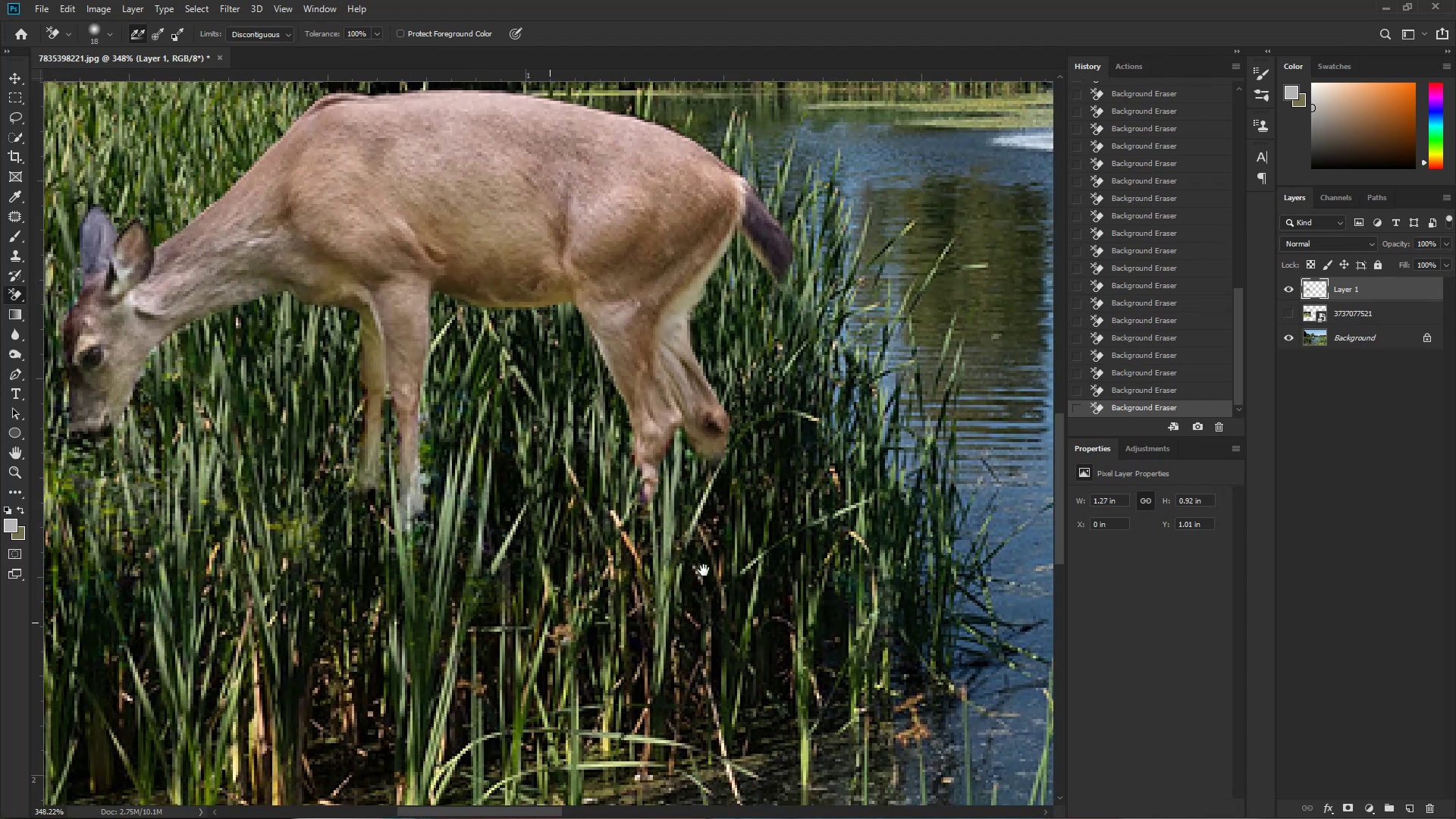 
hold_key(key=Space, duration=1.28)
 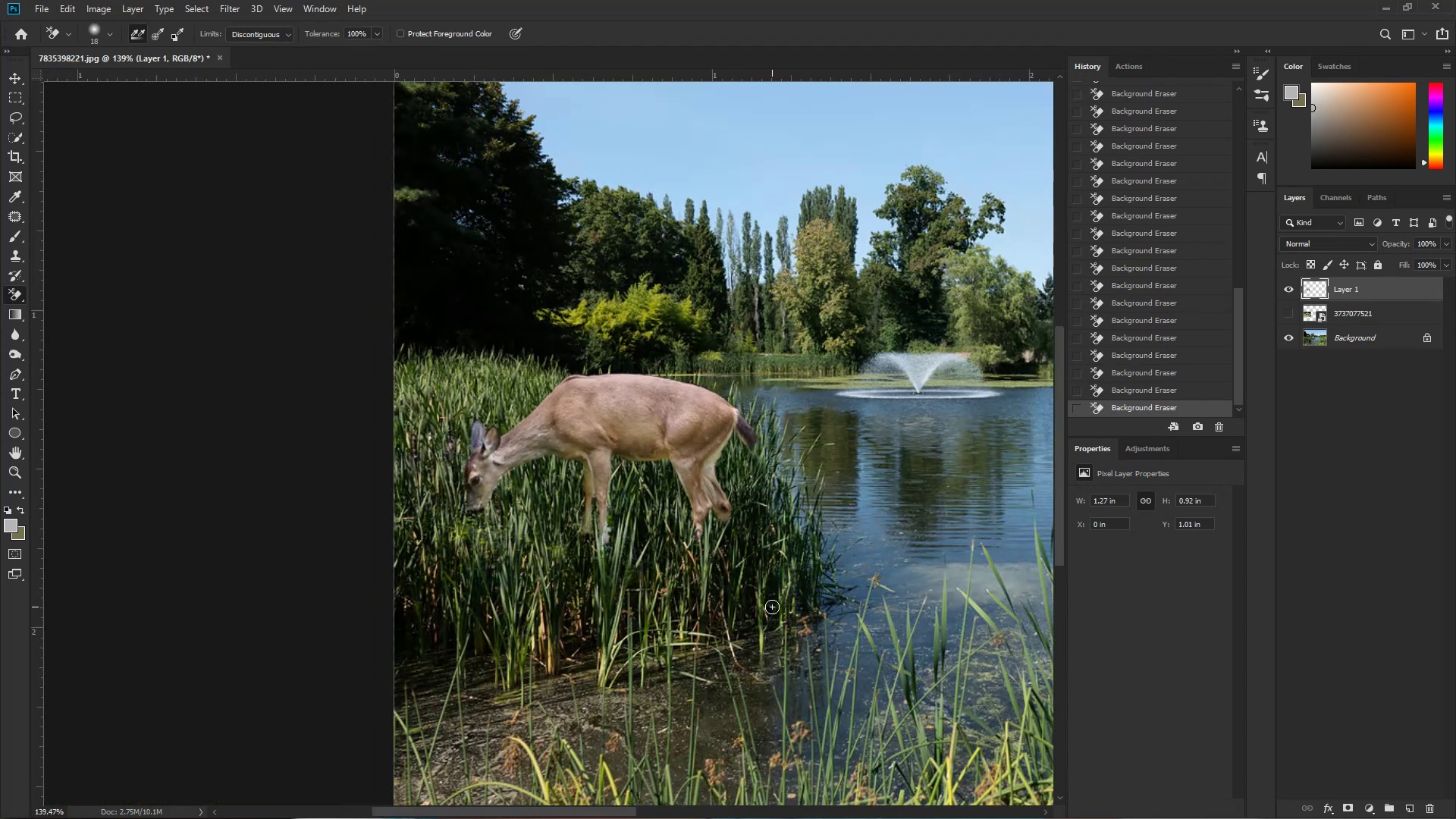 
hold_key(key=ControlLeft, duration=0.36)
 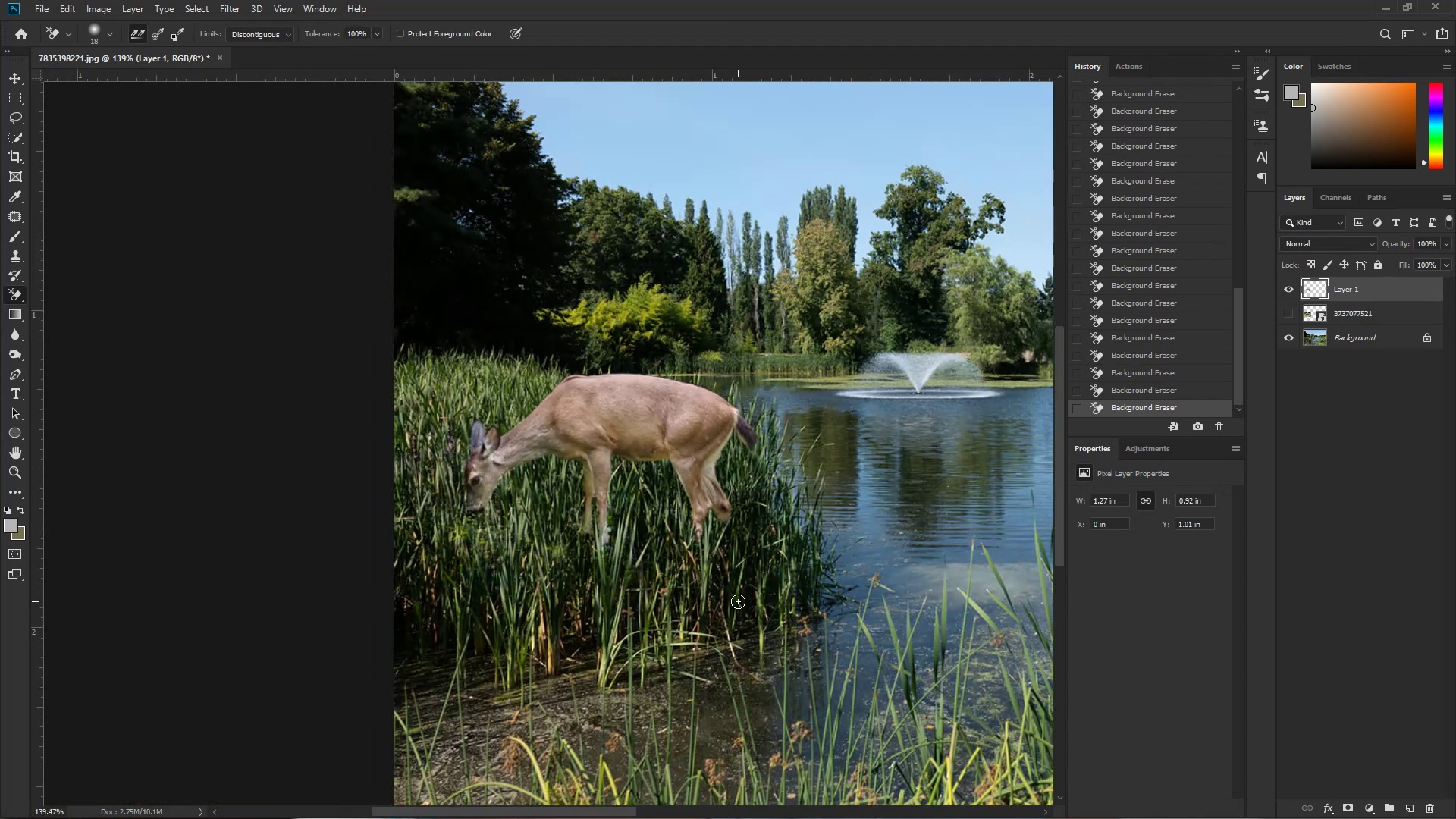 
hold_key(key=ControlLeft, duration=0.5)
 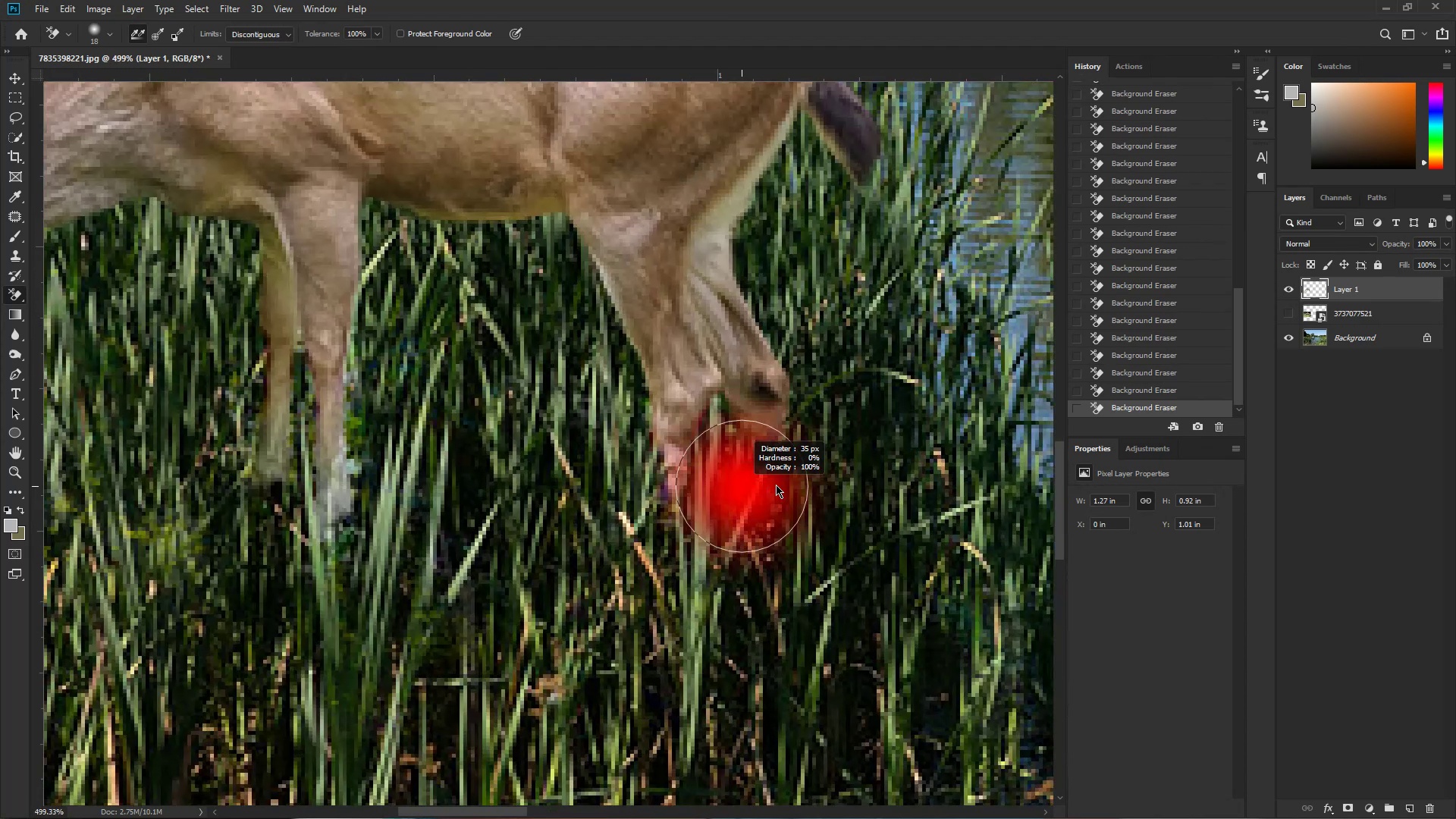 
hold_key(key=Space, duration=0.43)
 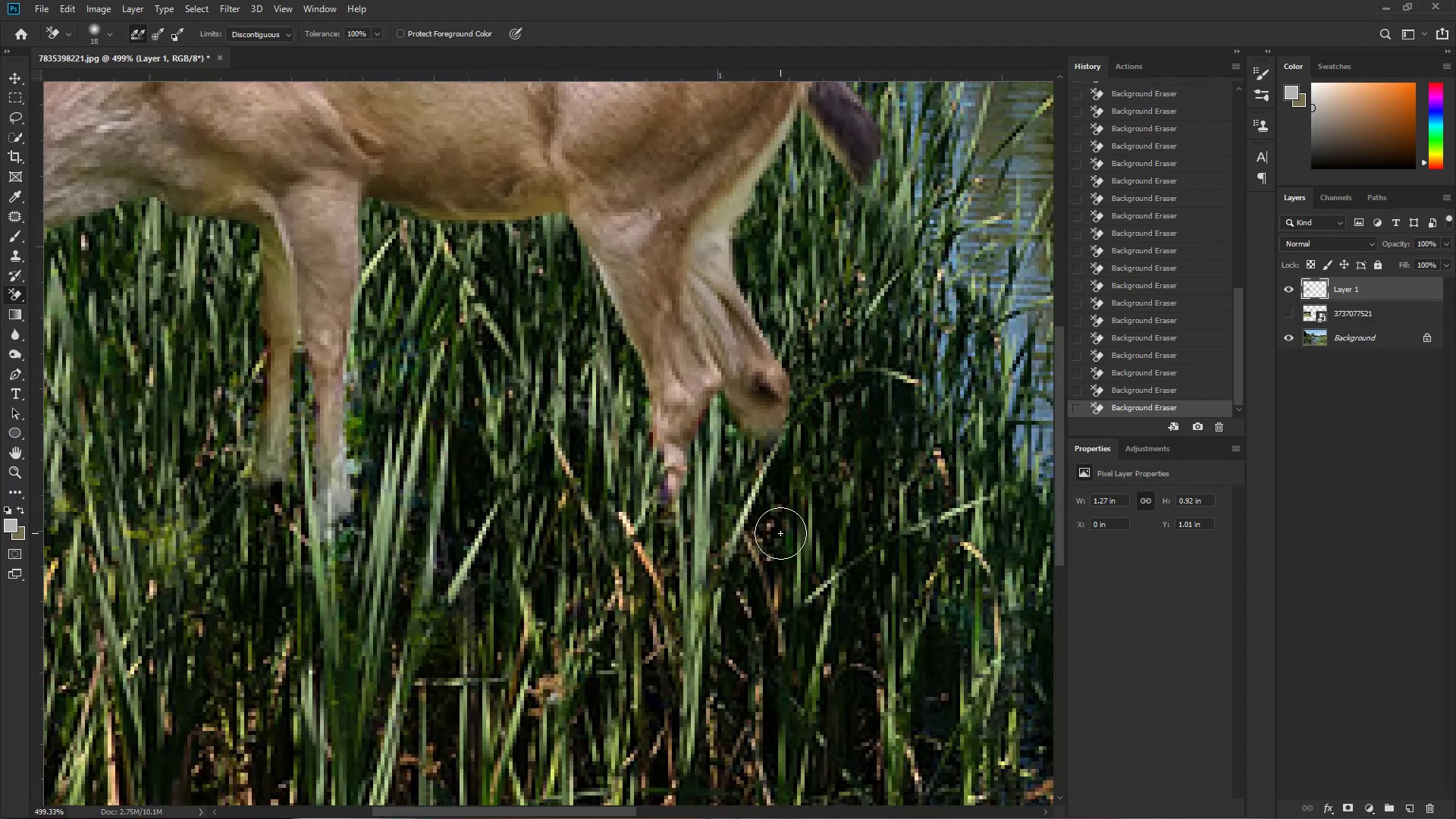 
hold_key(key=AltLeft, duration=0.78)
 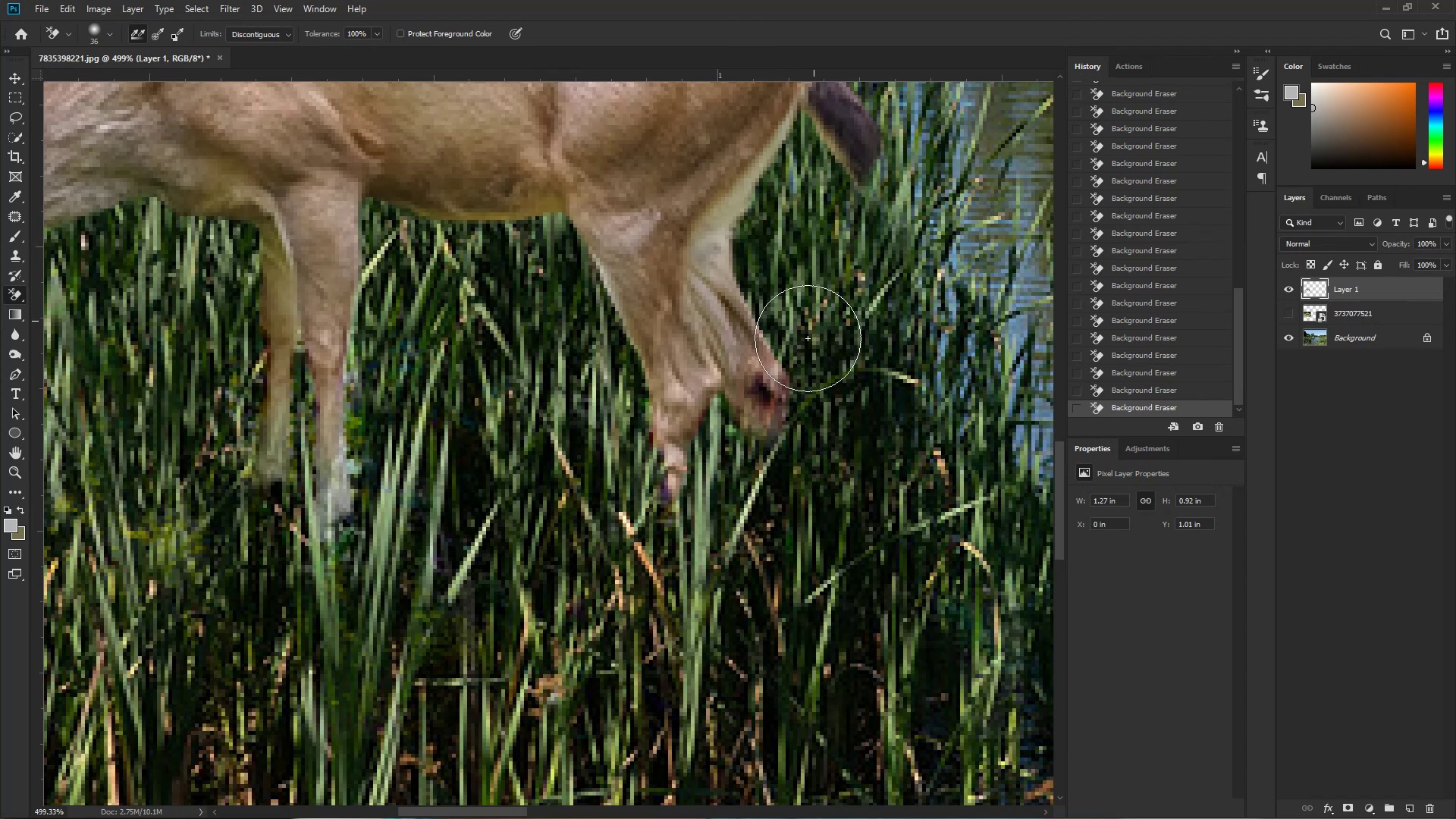 
hold_key(key=Space, duration=2.79)
 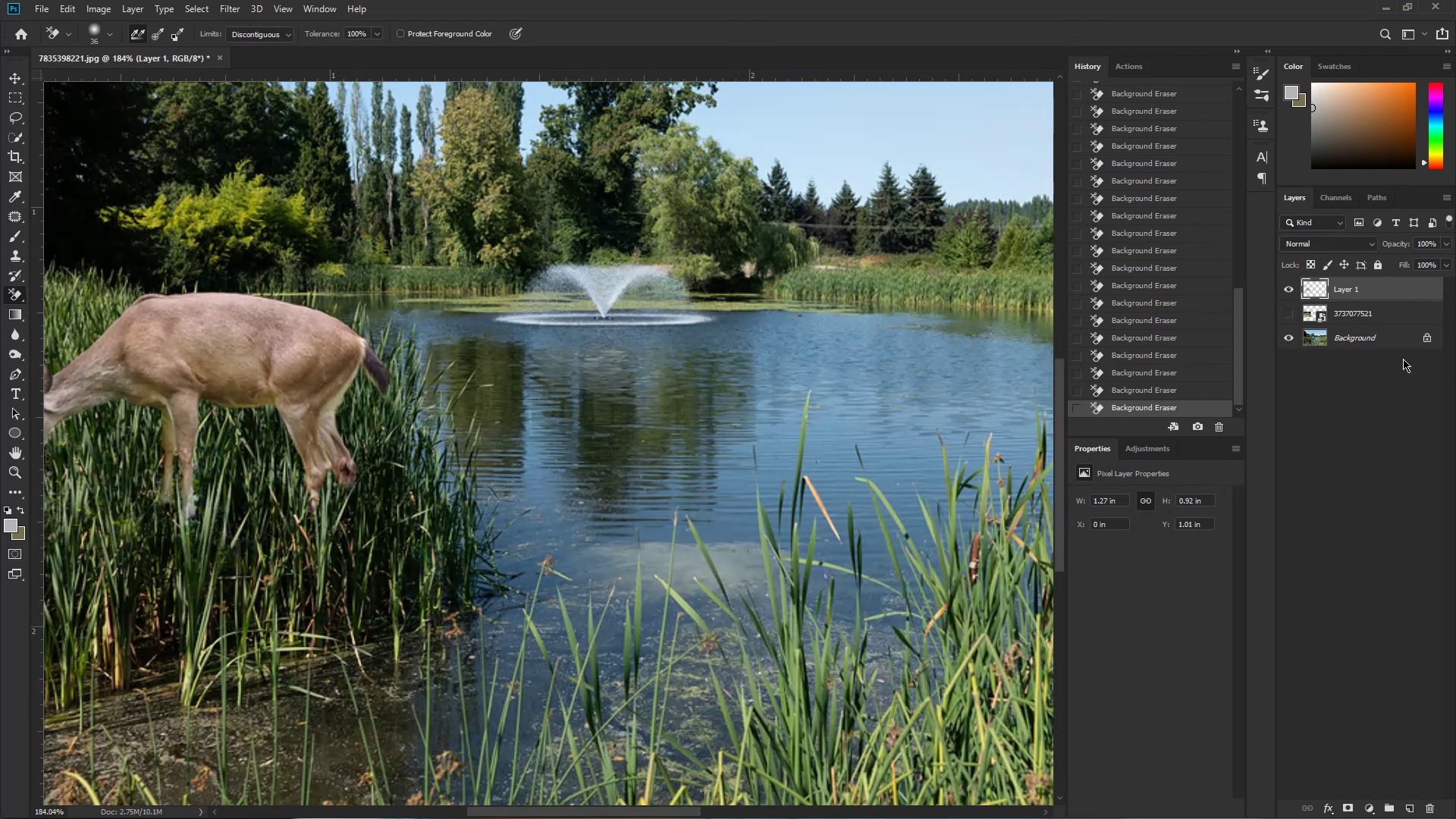 
key(Control+ControlLeft)
 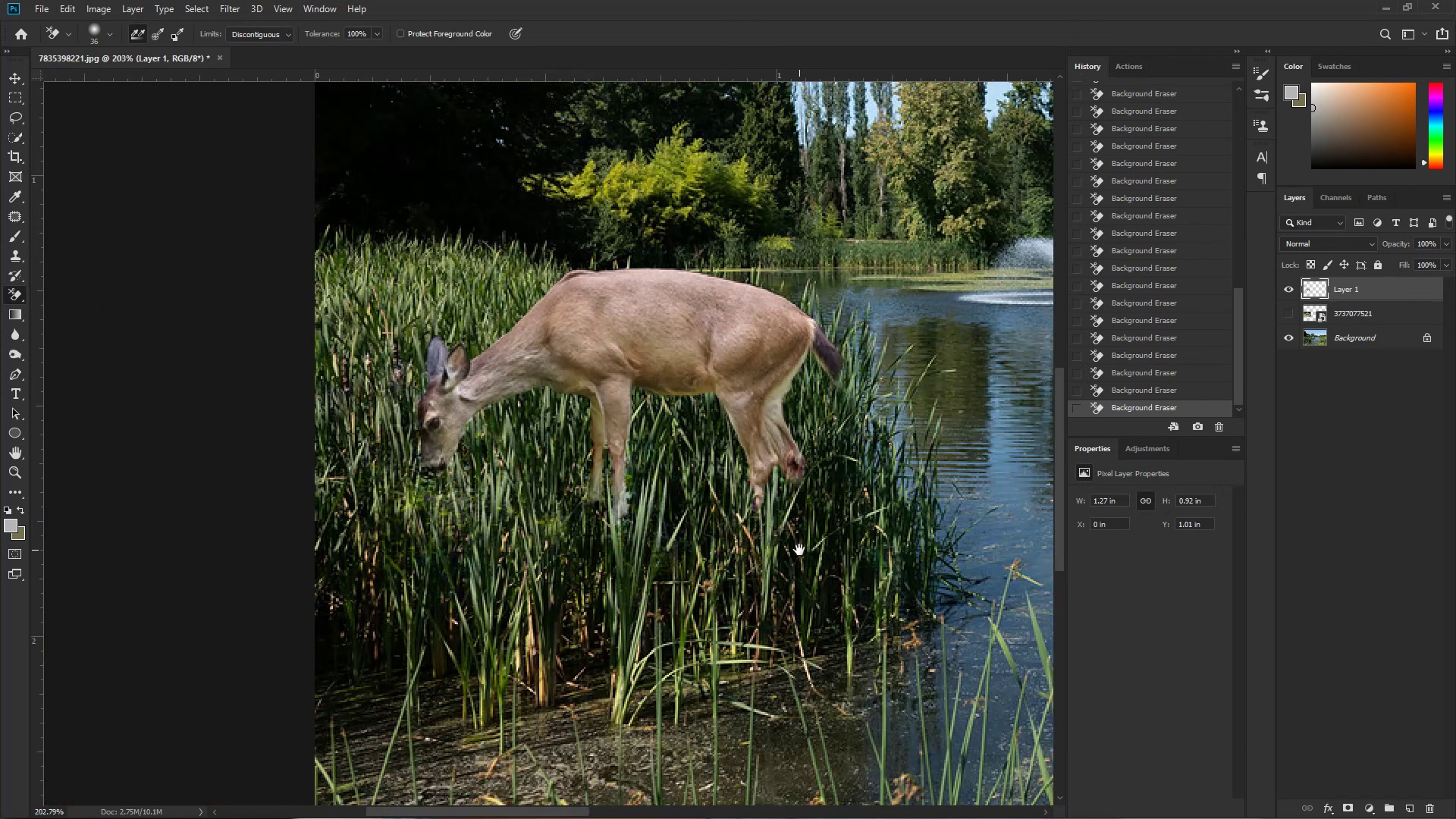 
key(Control+ControlLeft)
 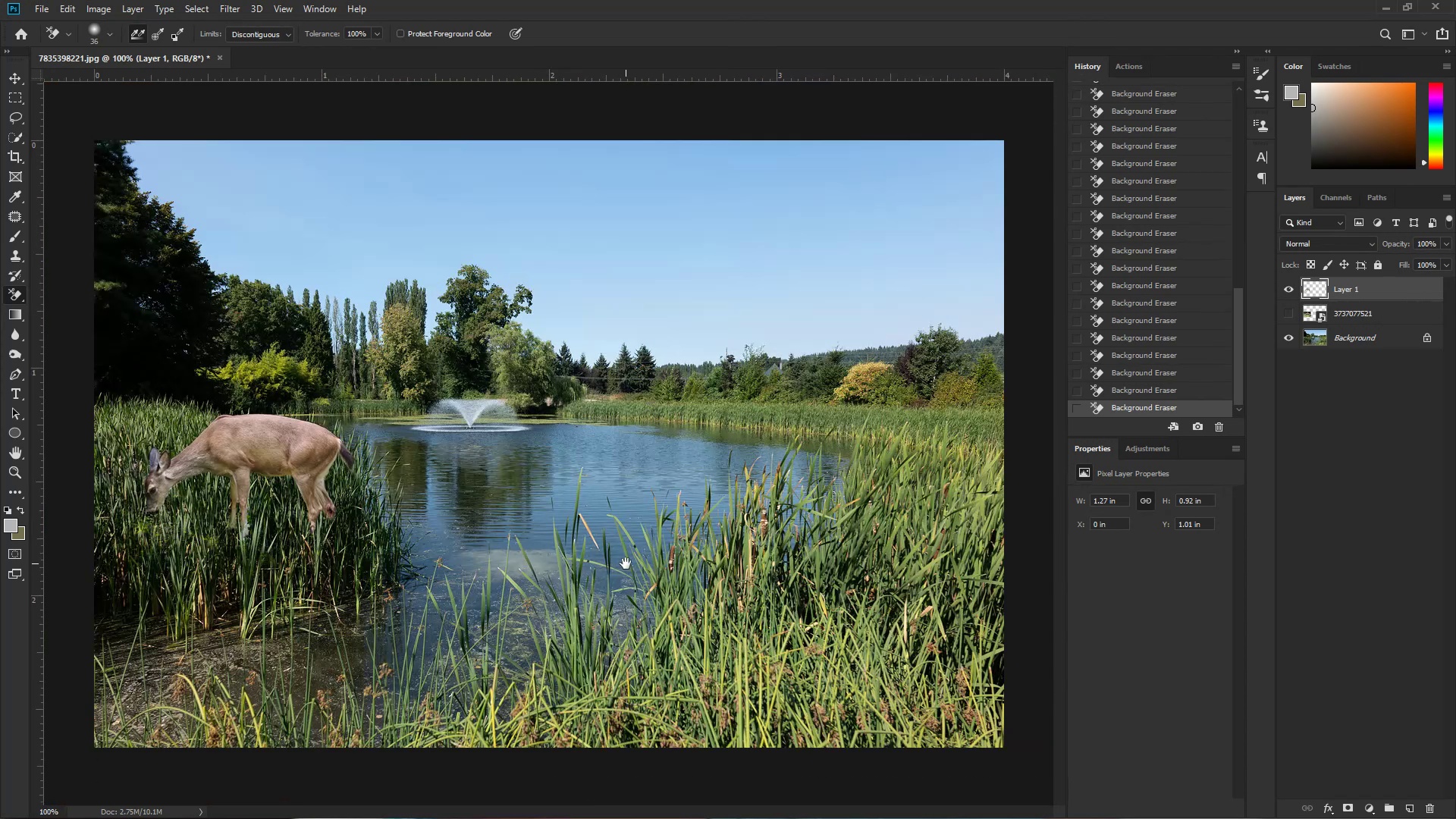 
hold_key(key=ControlLeft, duration=0.5)
 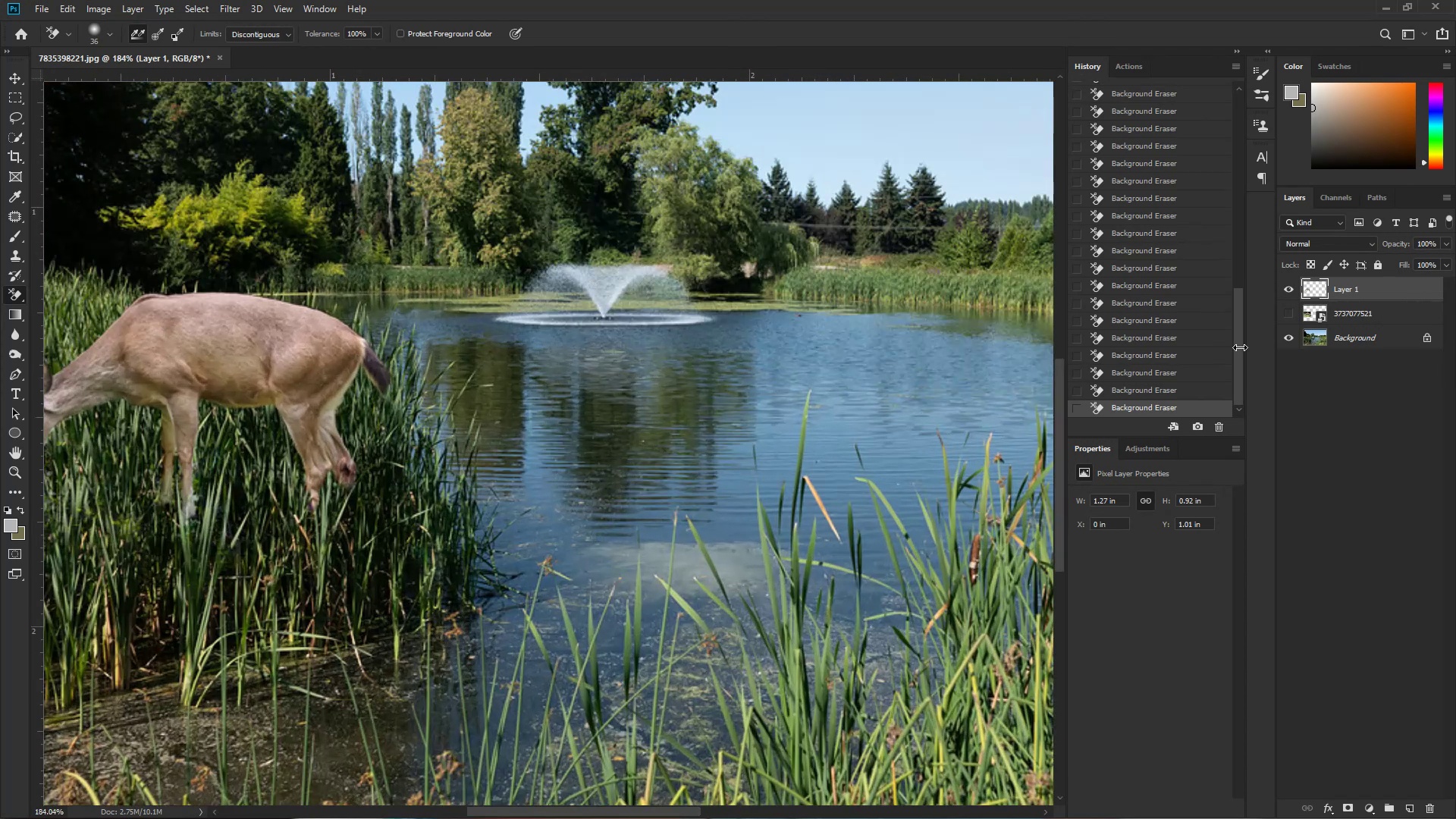 
left_click([1171, 355])
 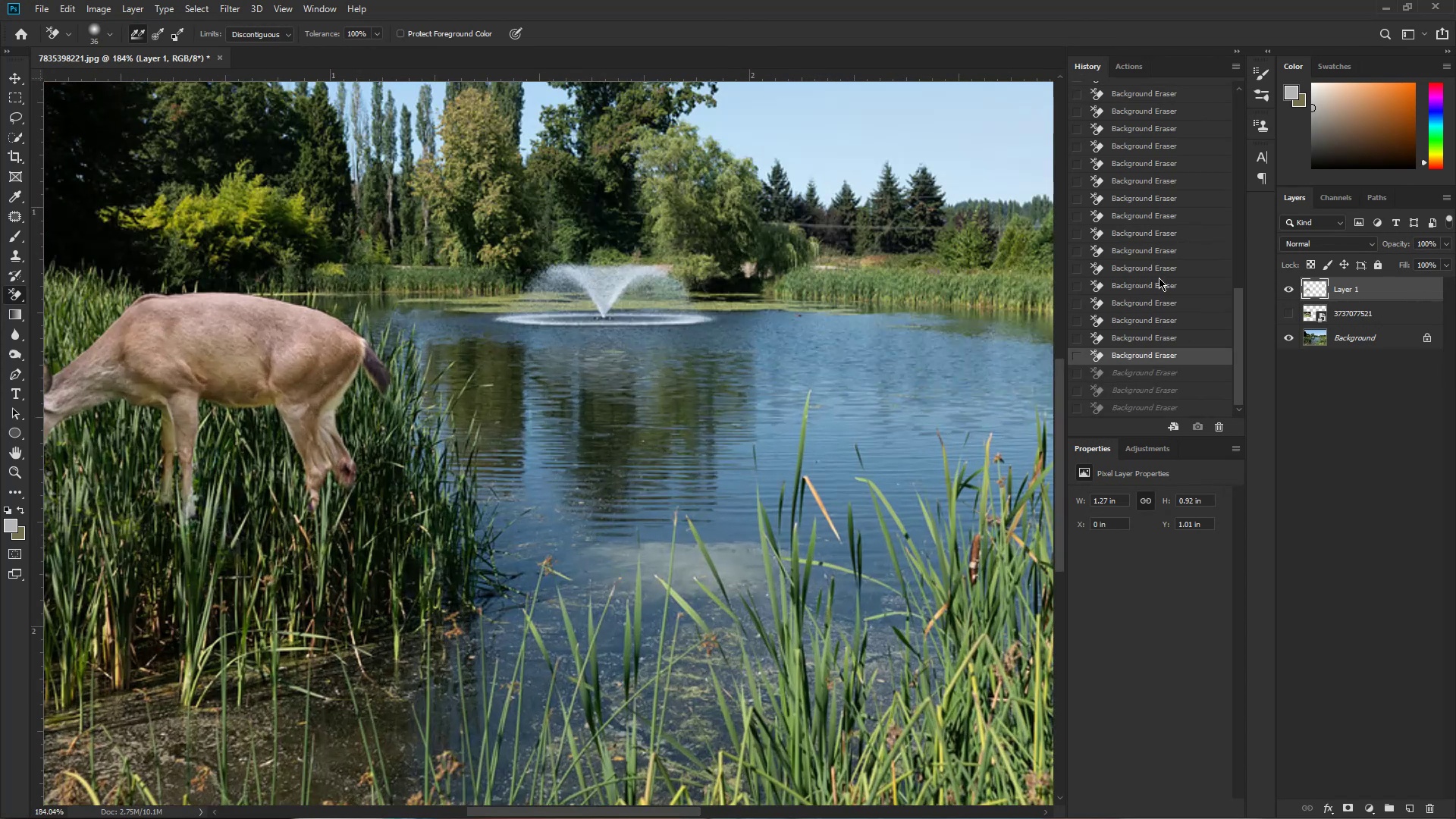 
triple_click([1172, 209])
 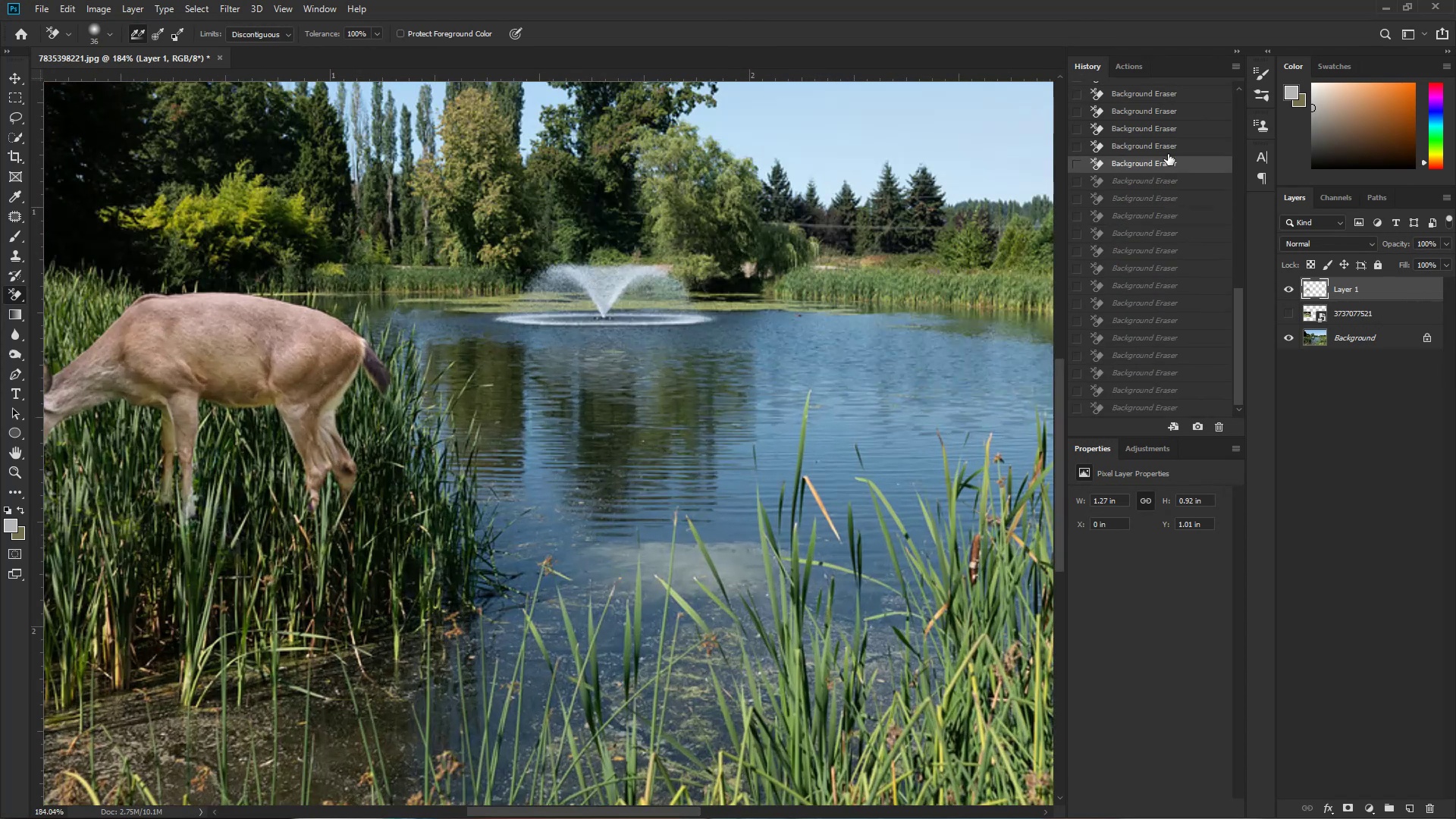 
left_click([1168, 143])
 